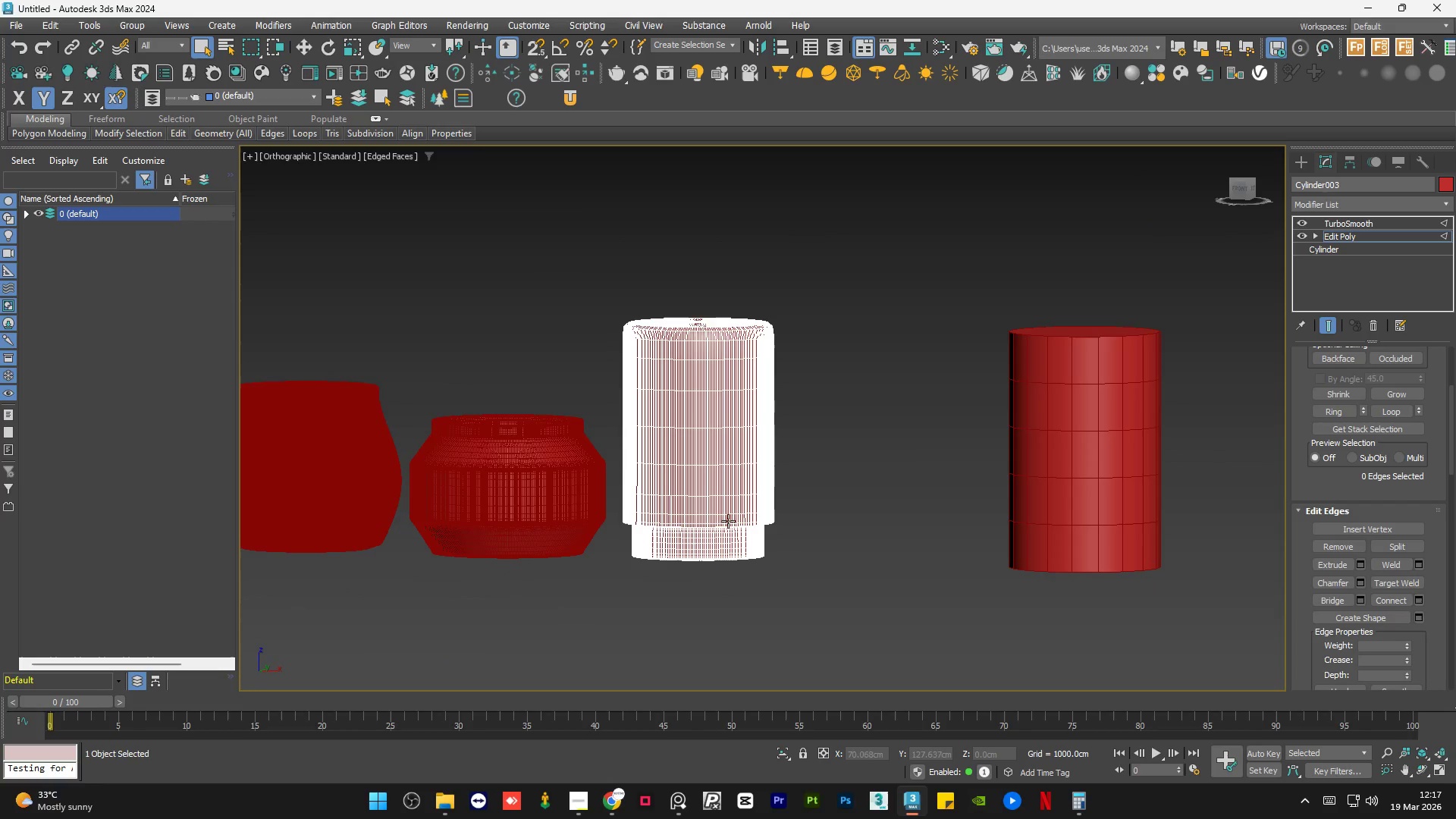 
scroll: coordinate [676, 313], scroll_direction: up, amount: 5.0
 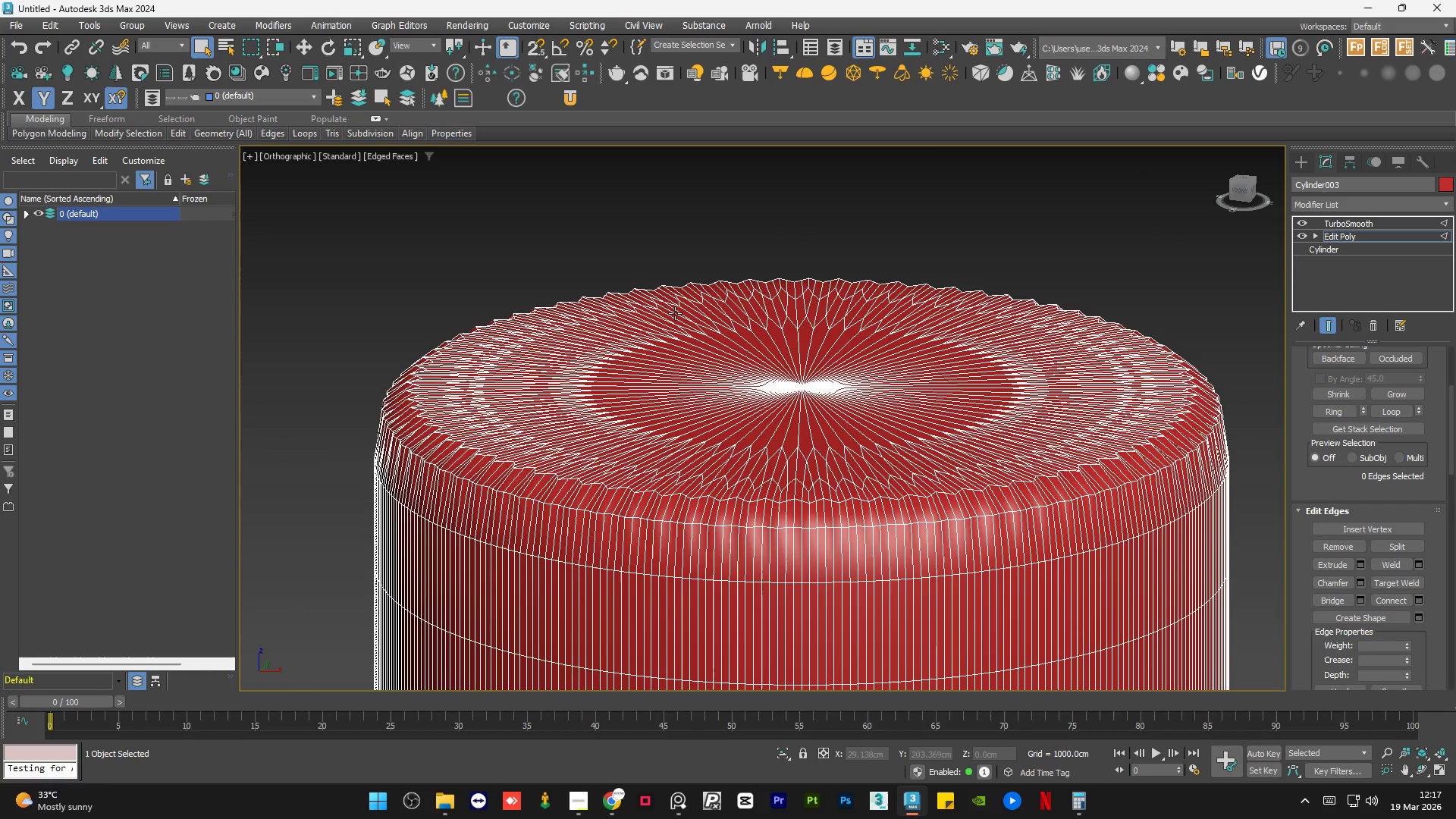 
scroll: coordinate [599, 321], scroll_direction: down, amount: 1.0
 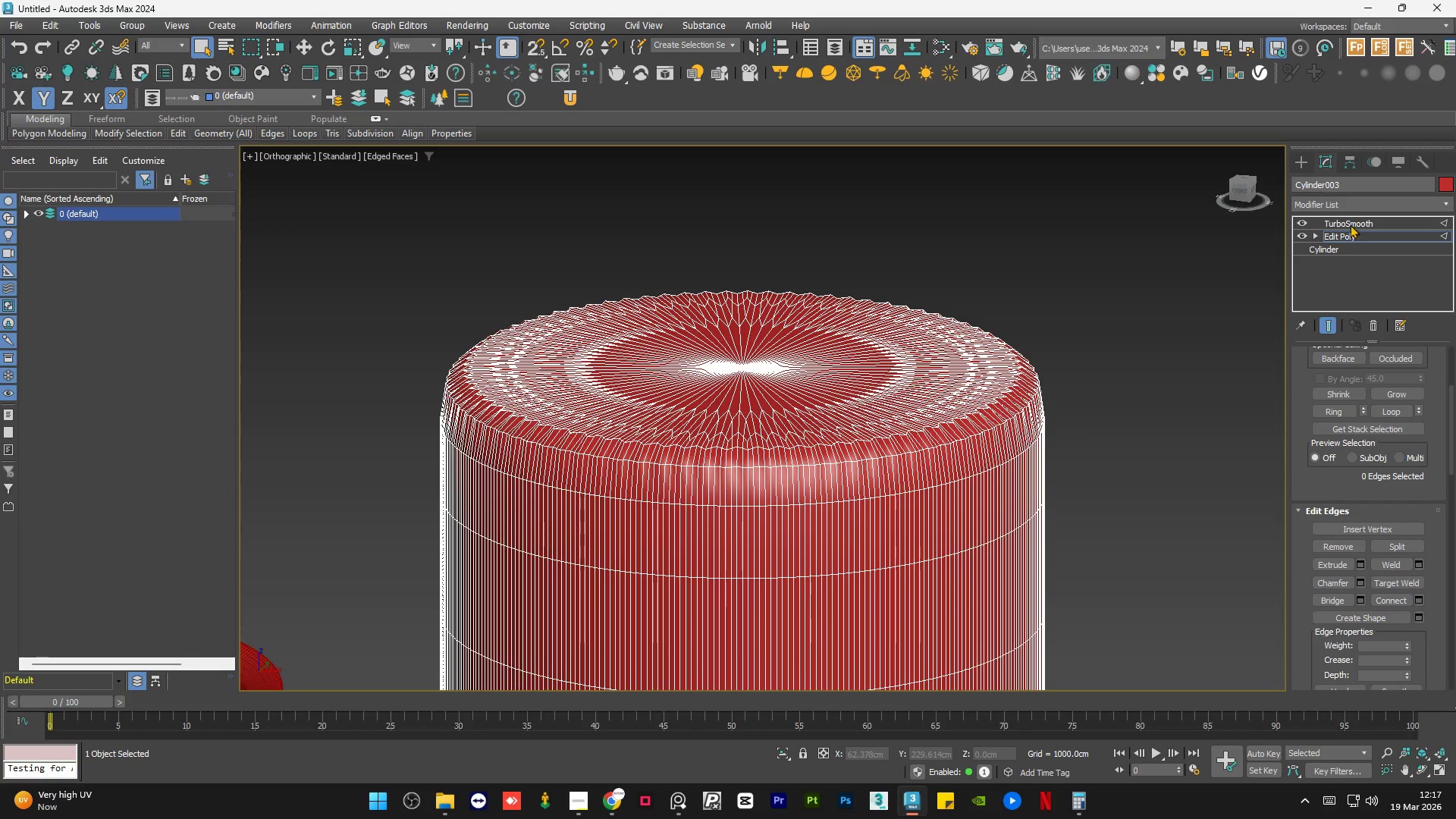 
wait(26.17)
 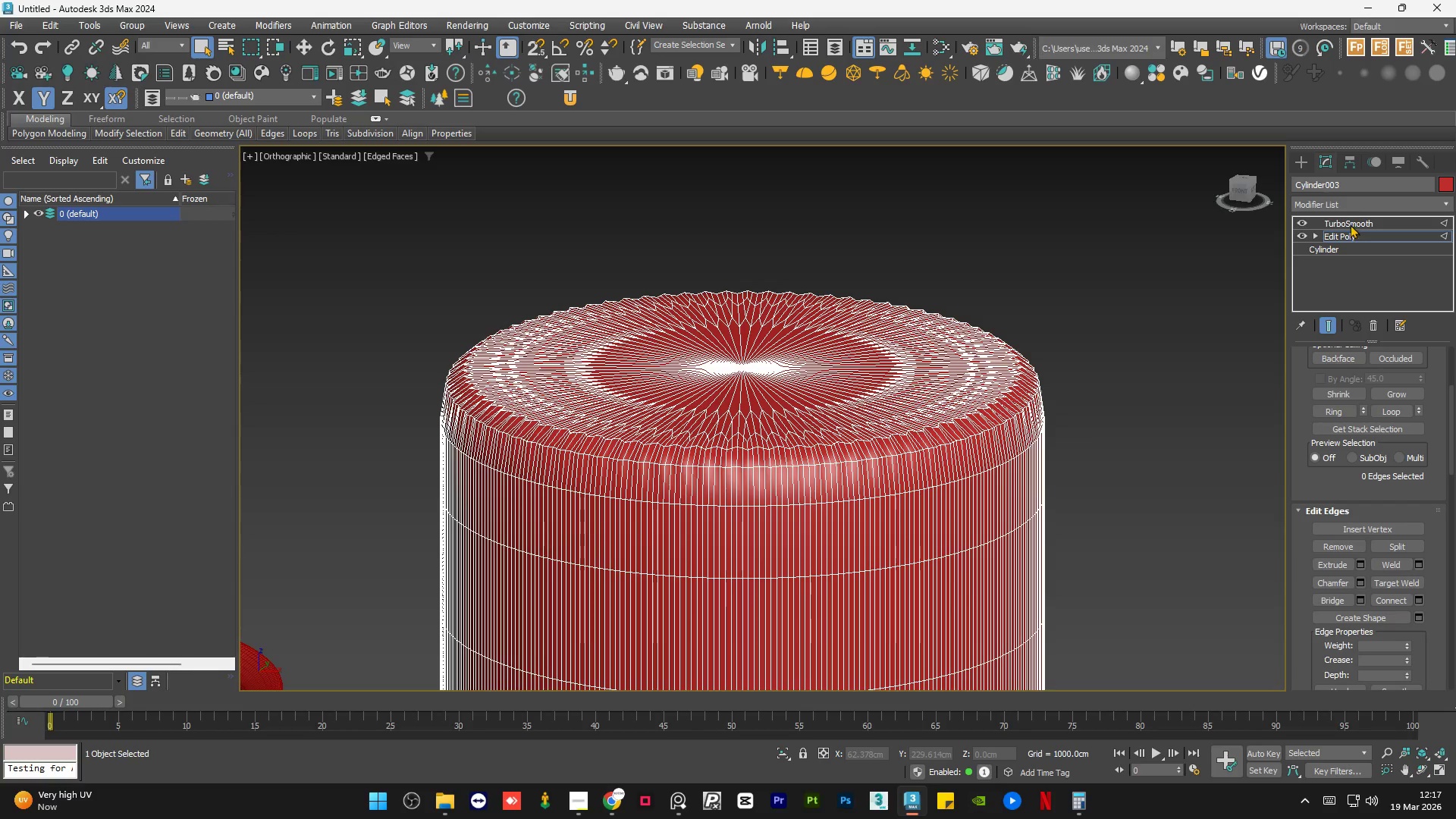 
scroll: coordinate [735, 287], scroll_direction: down, amount: 4.0
 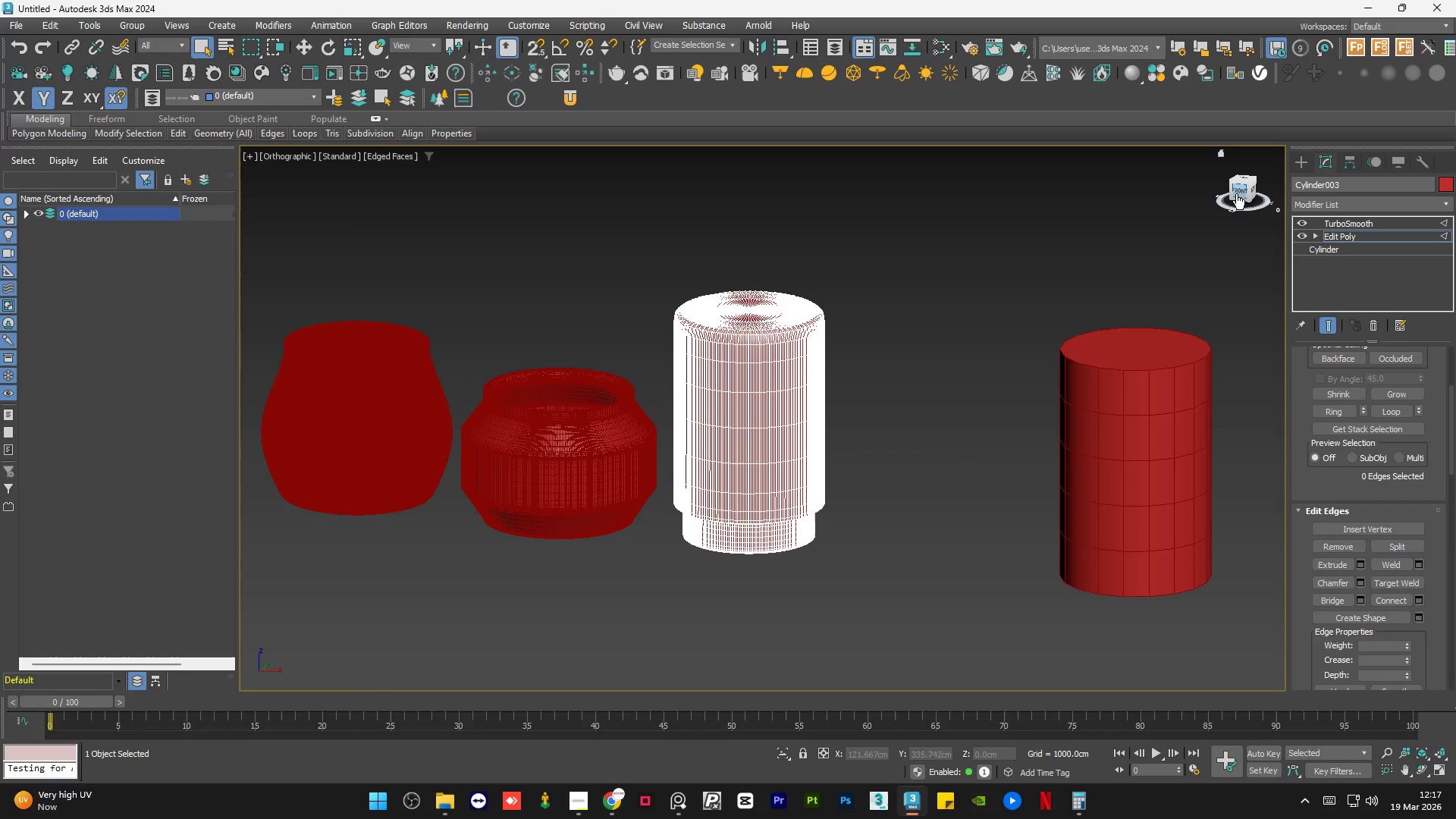 
left_click([1236, 193])
 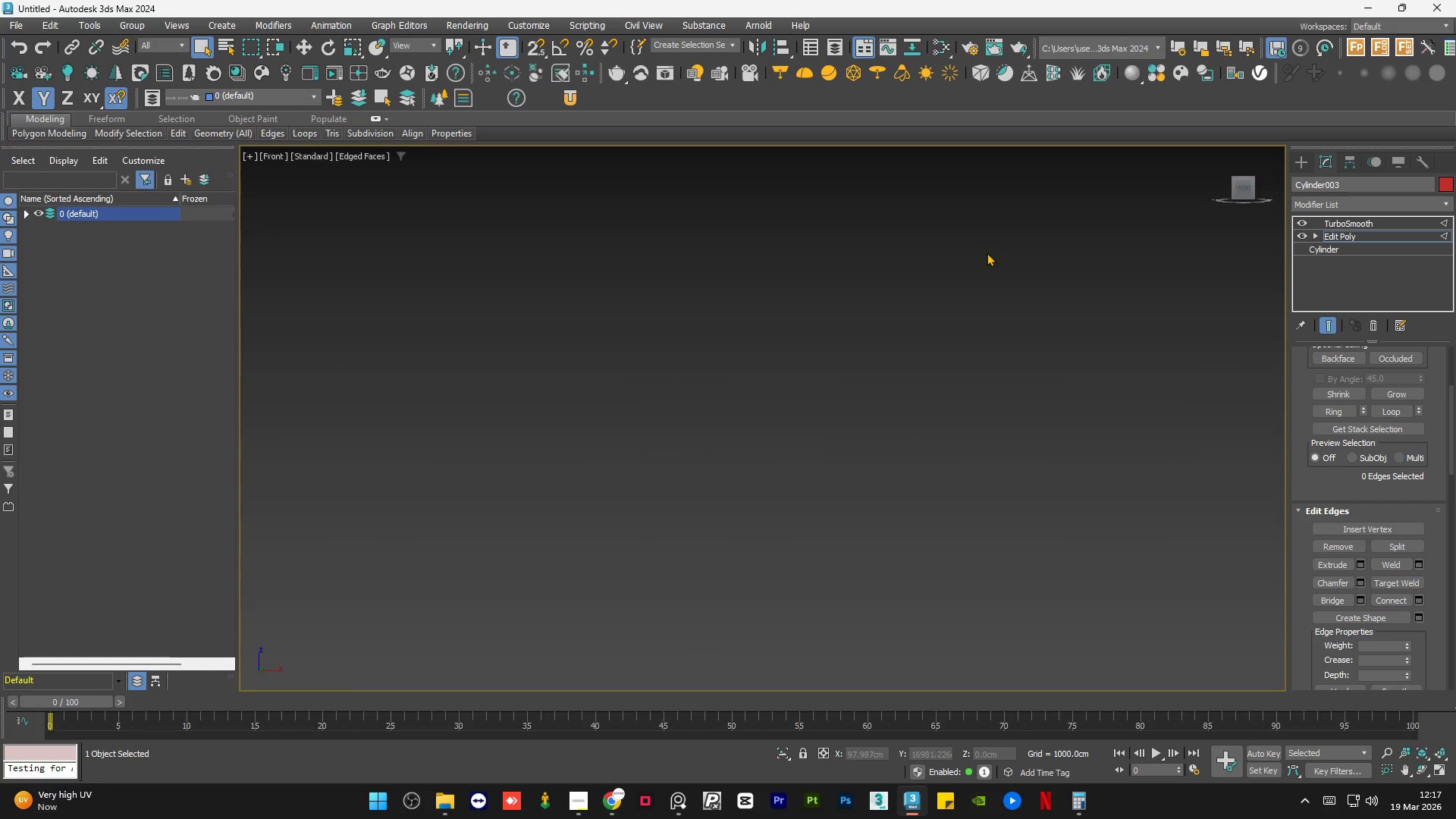 
key(Z)
 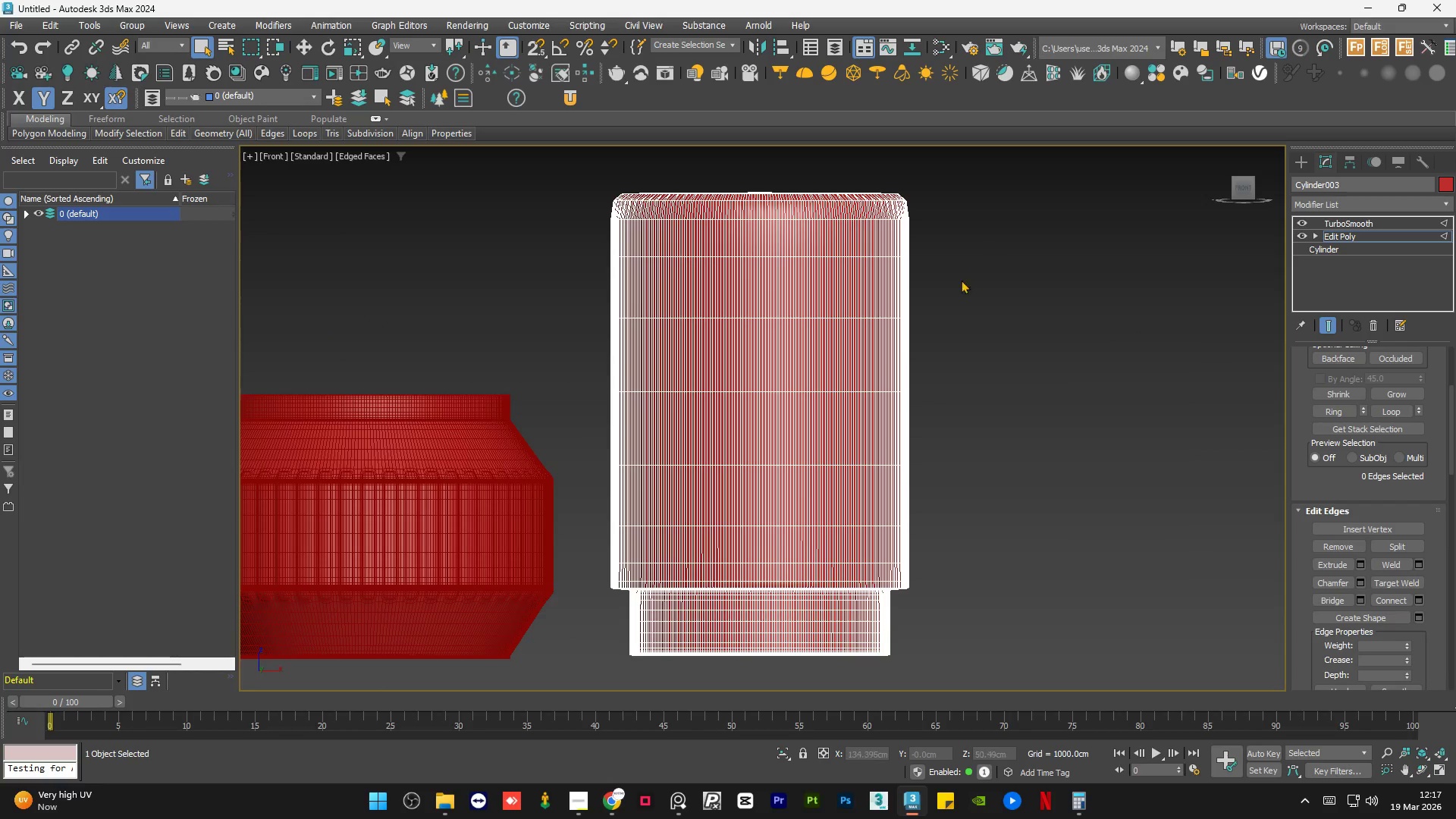 
scroll: coordinate [930, 354], scroll_direction: down, amount: 1.0
 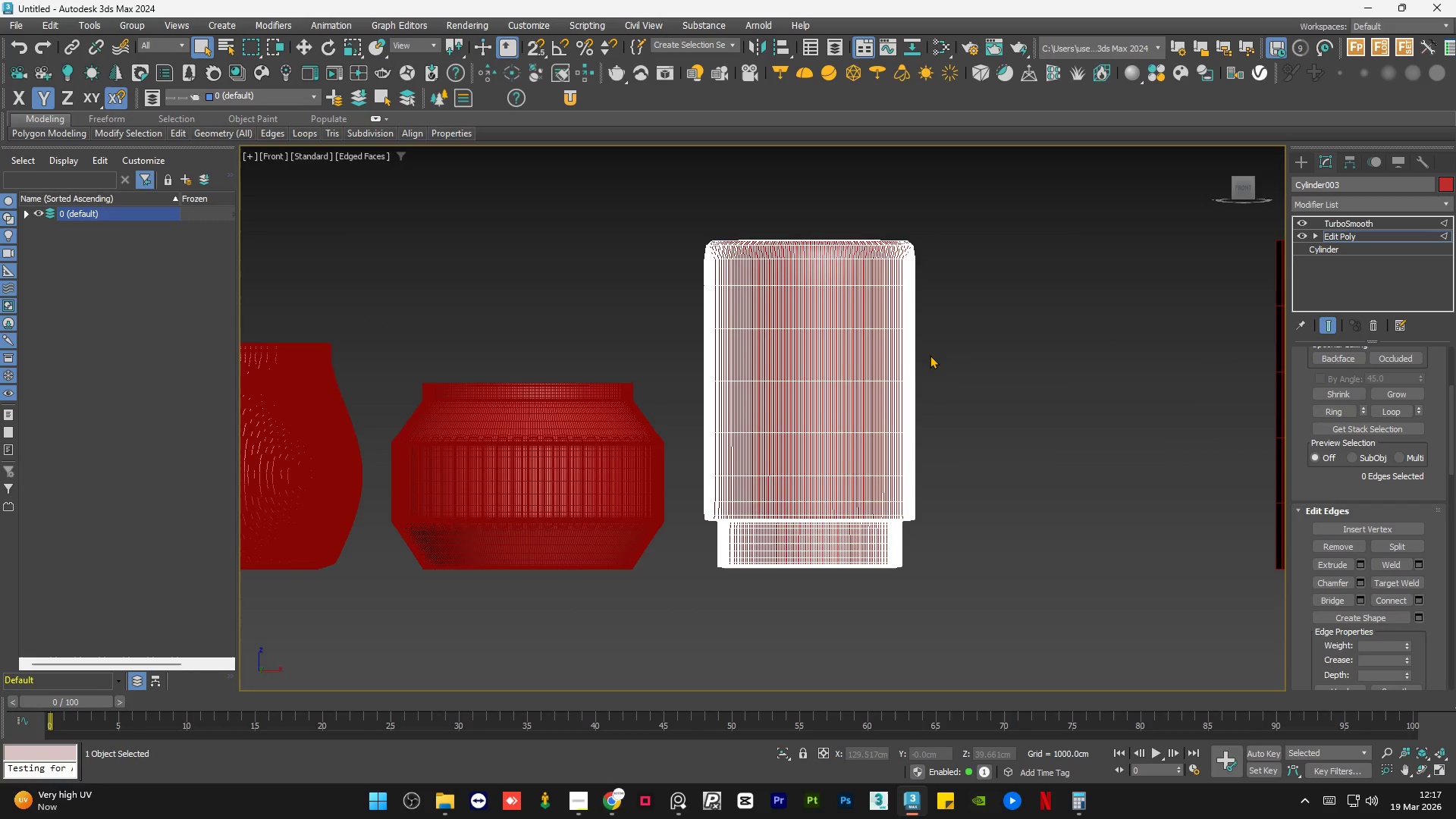 
key(F4)
 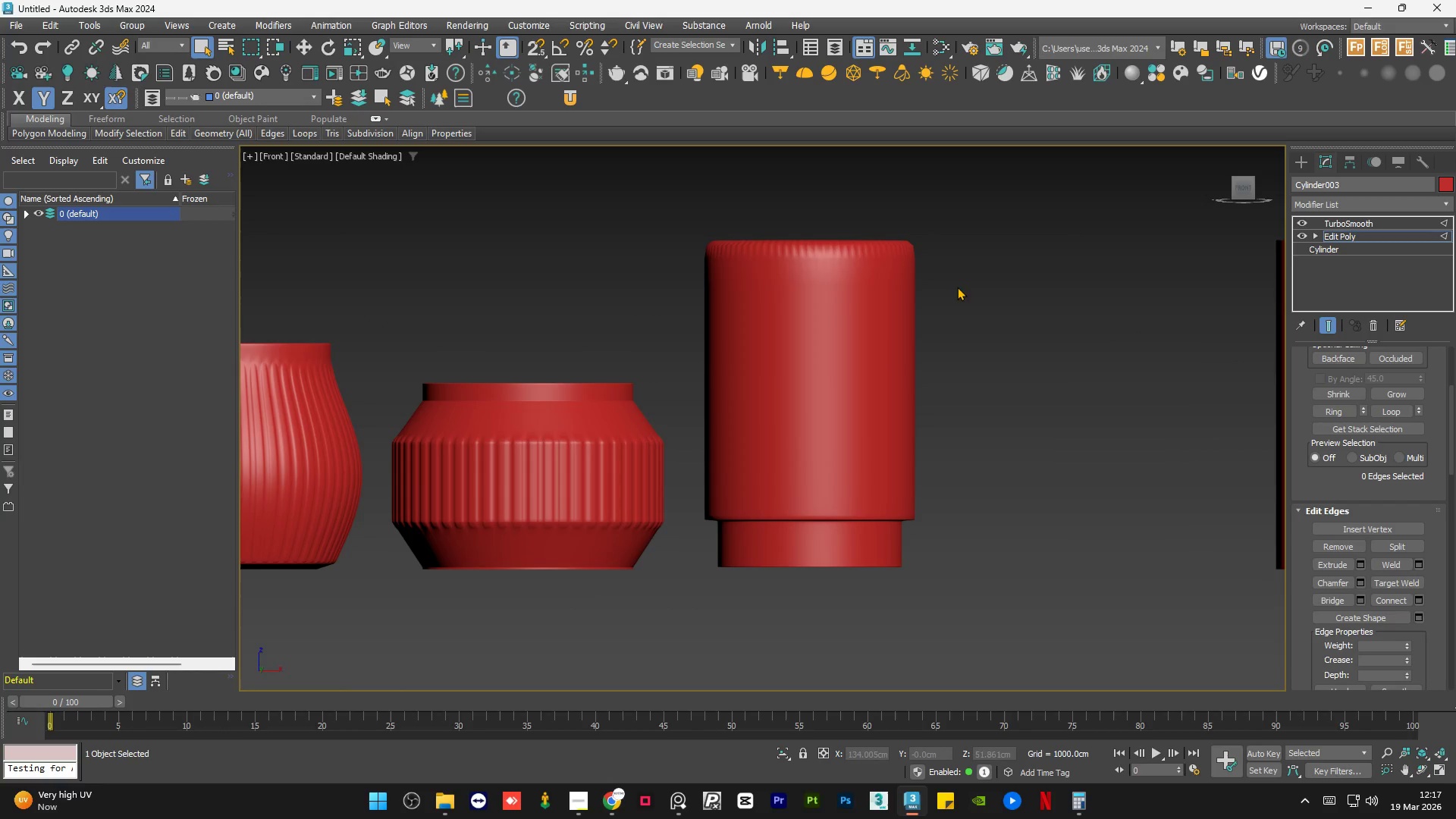 
left_click([974, 278])
 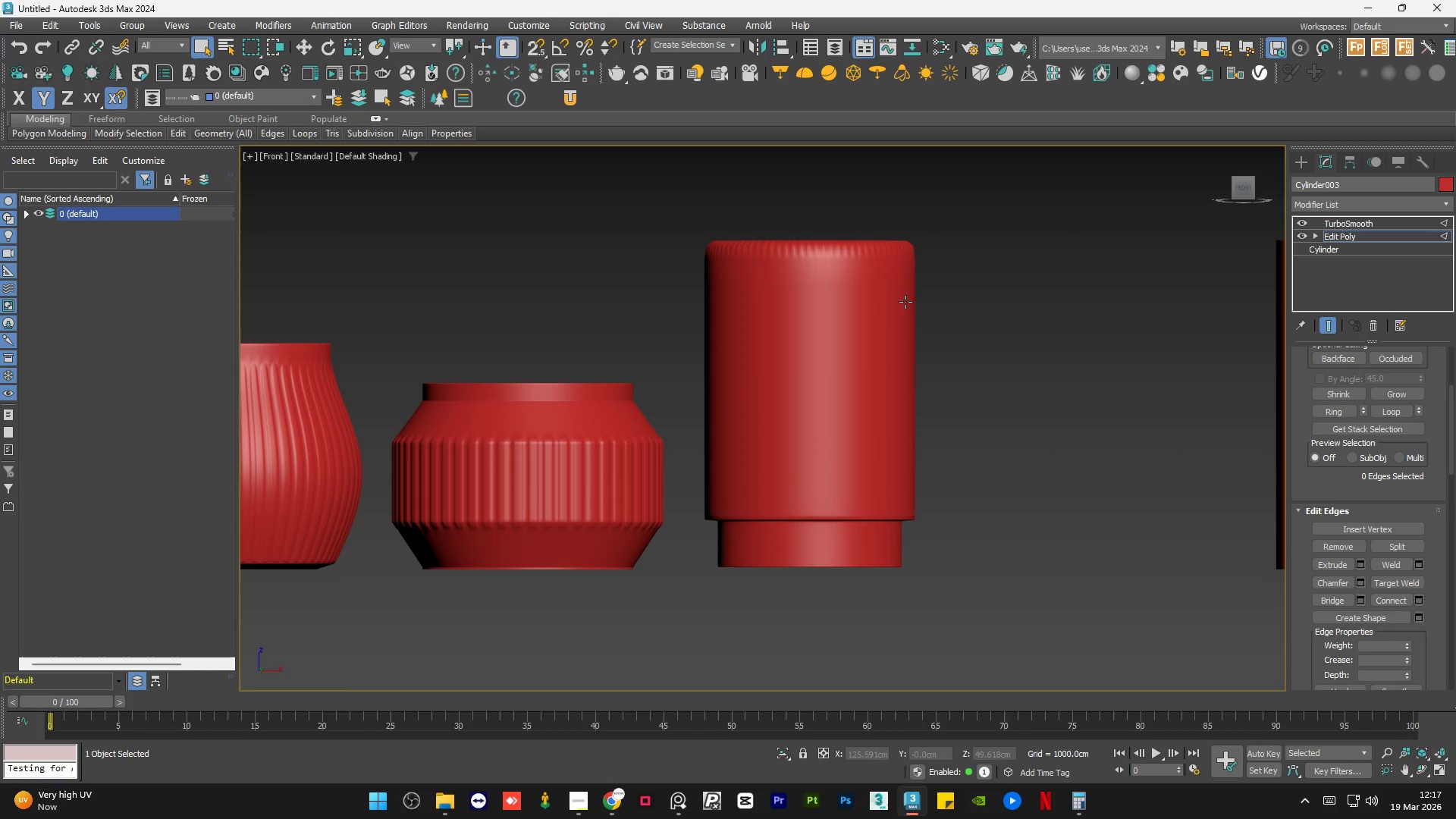 
scroll: coordinate [662, 529], scroll_direction: up, amount: 2.0
 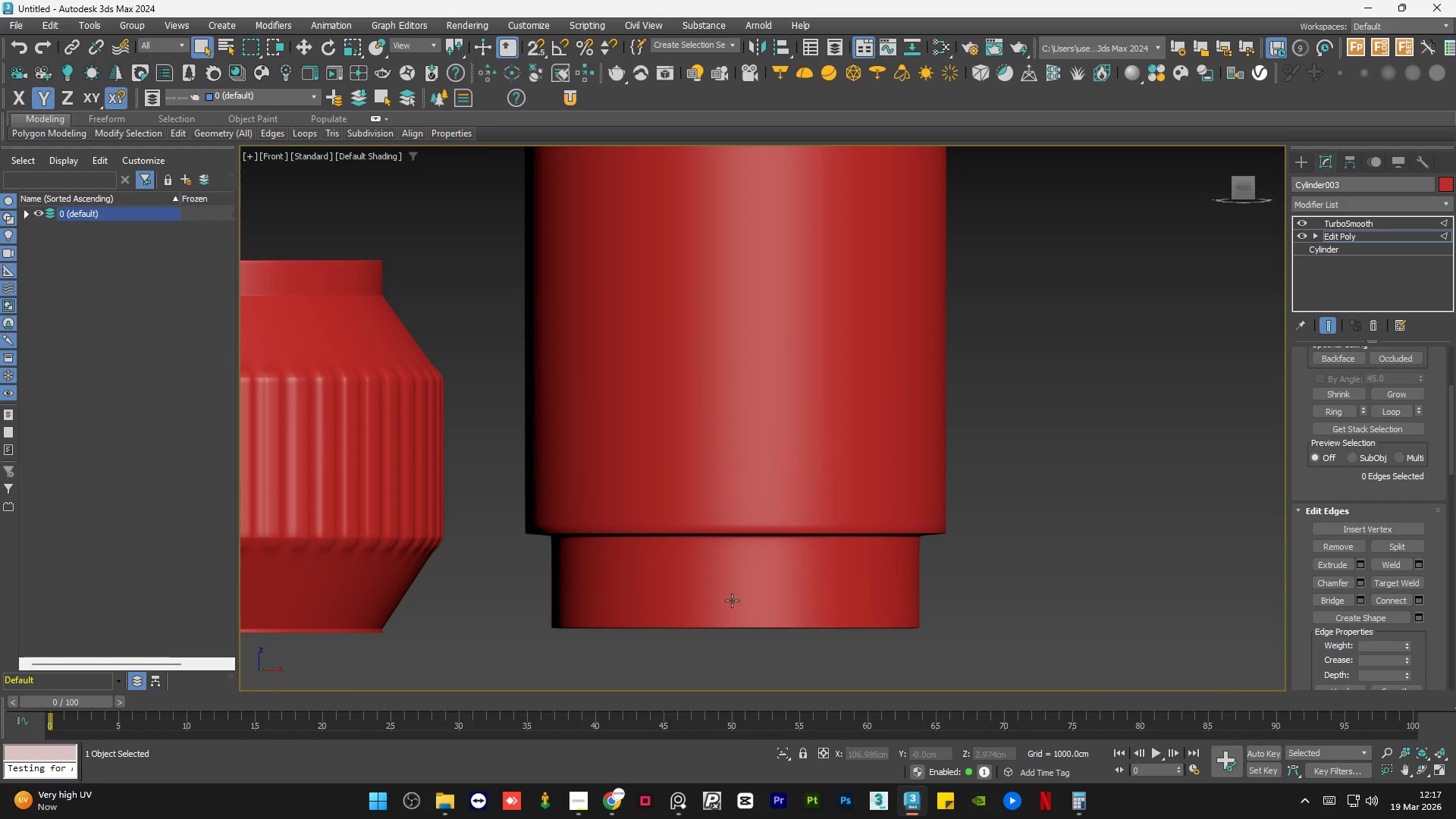 
scroll: coordinate [739, 595], scroll_direction: down, amount: 2.0
 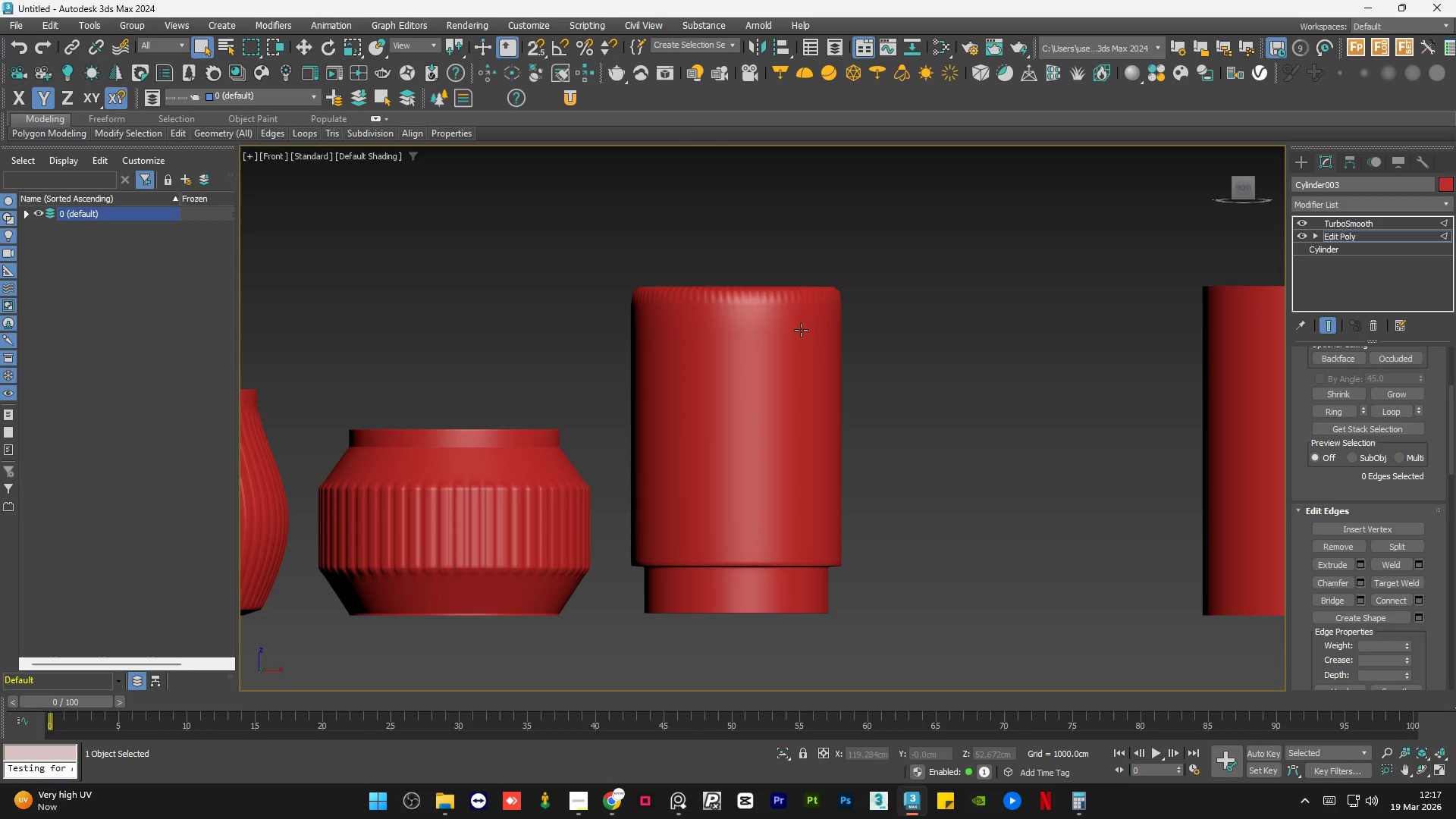 
scroll: coordinate [799, 327], scroll_direction: up, amount: 1.0
 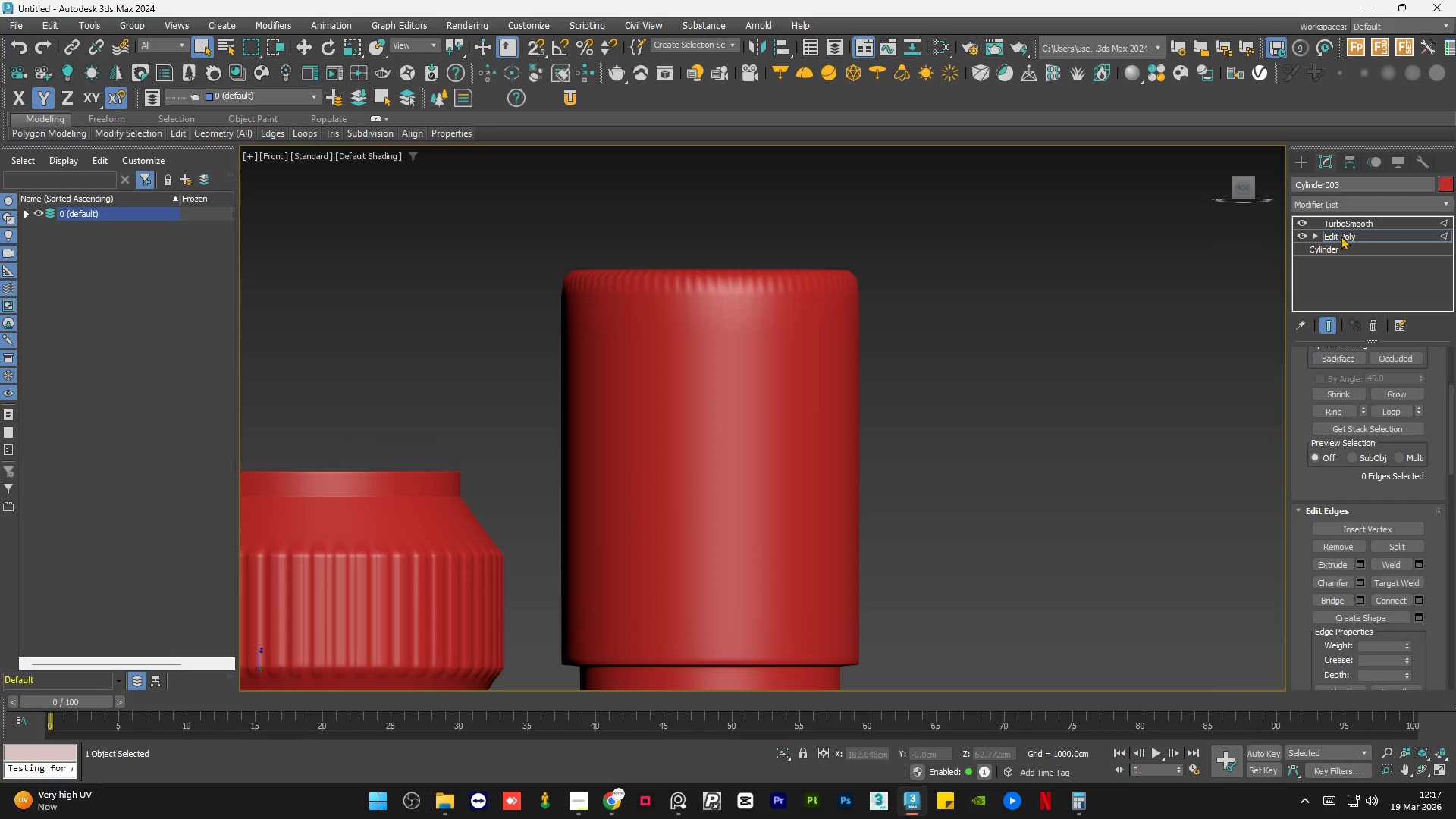 
left_click([1352, 232])
 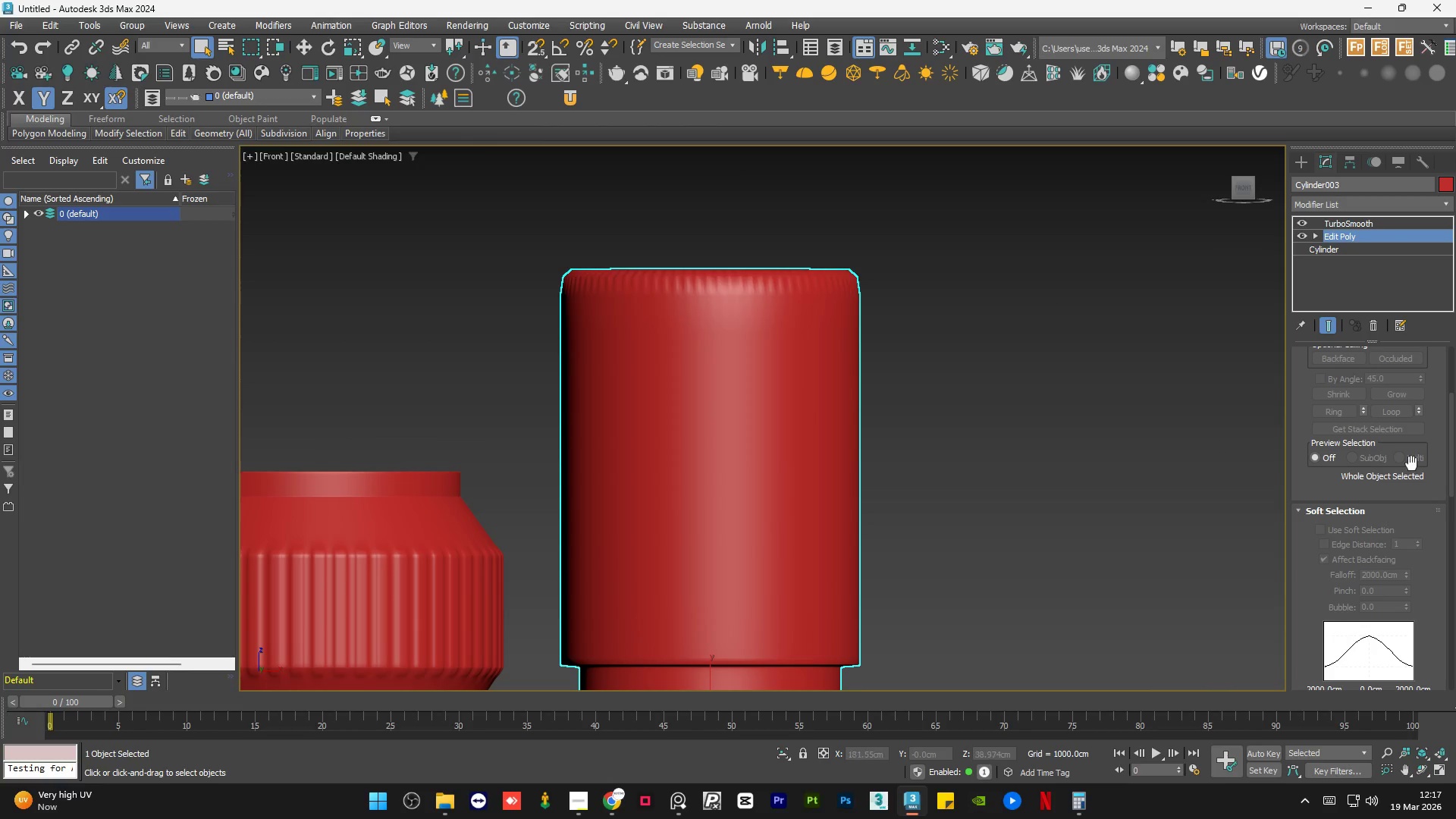 
left_click_drag(start_coordinate=[1448, 459], to_coordinate=[1454, 353])
 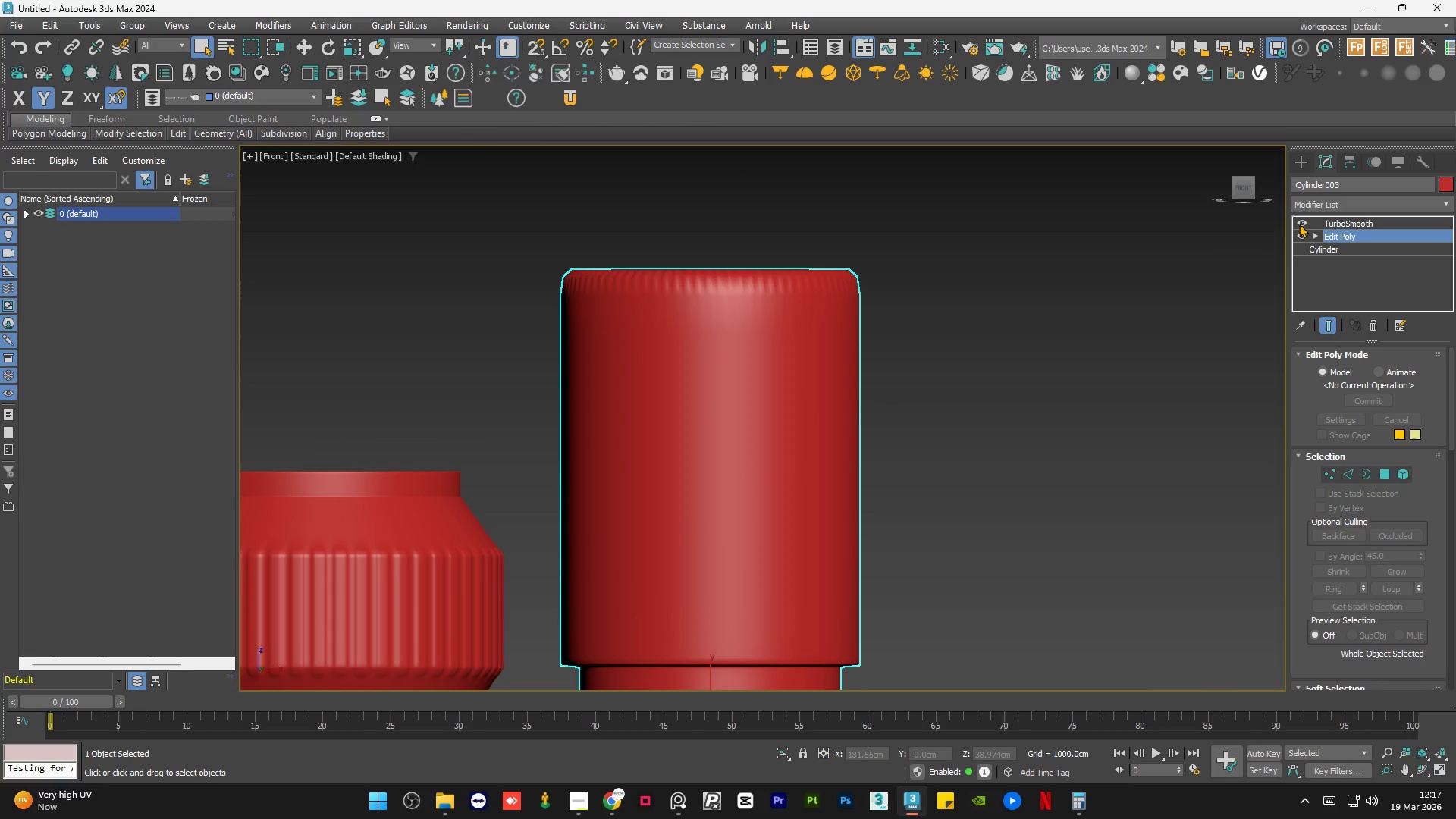 
left_click([1299, 224])
 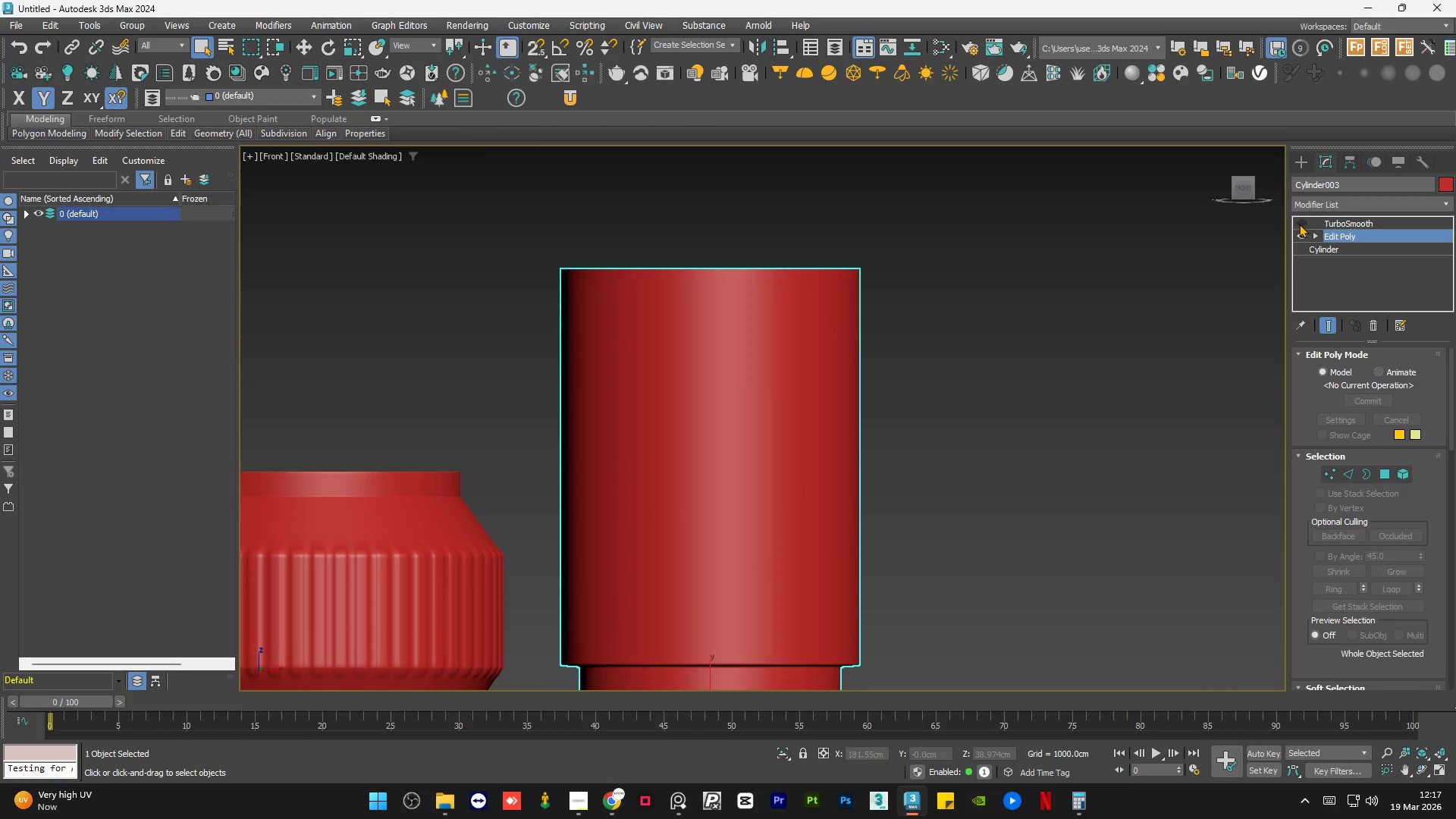 
left_click([1299, 224])
 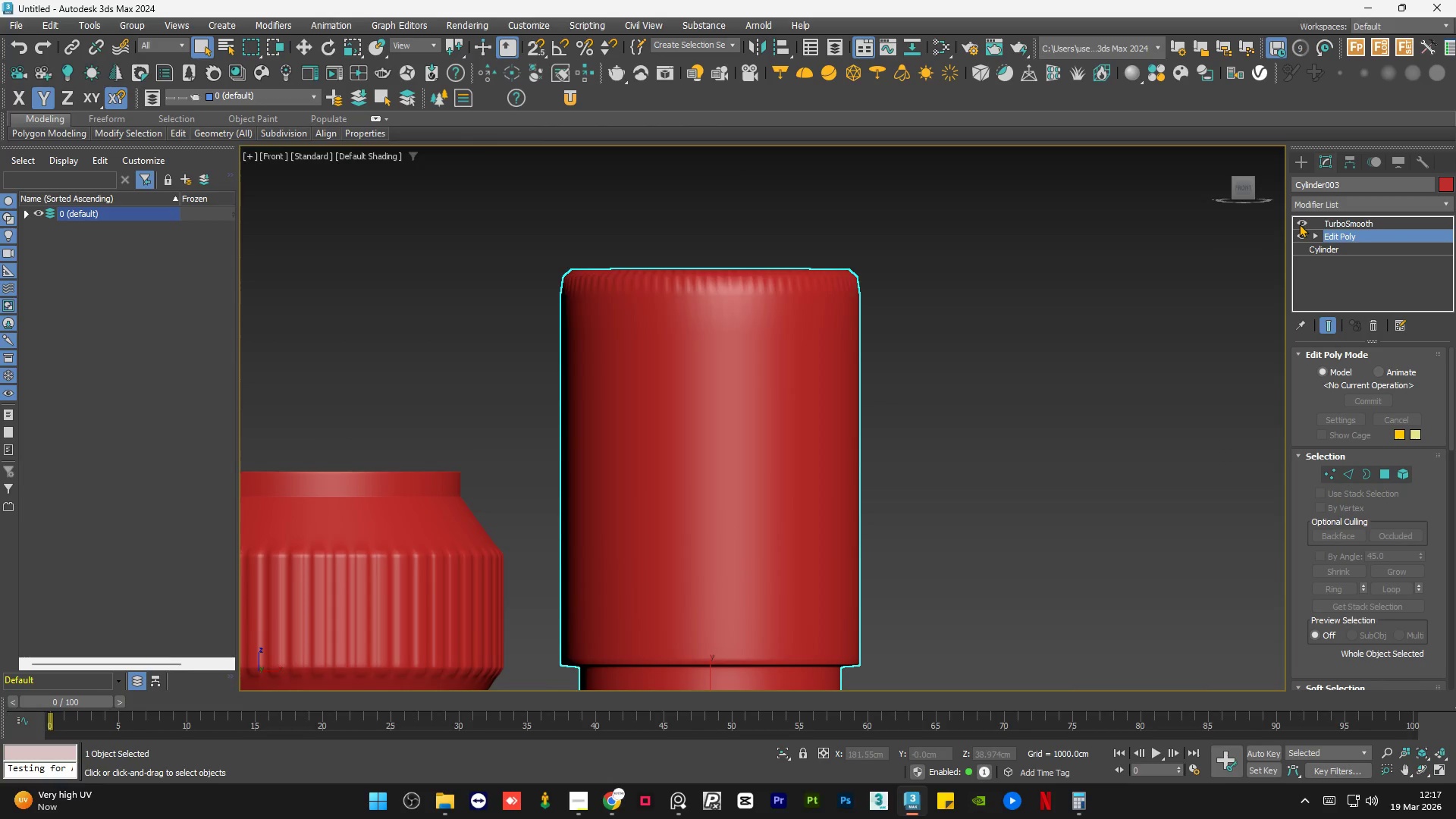 
left_click([1299, 224])
 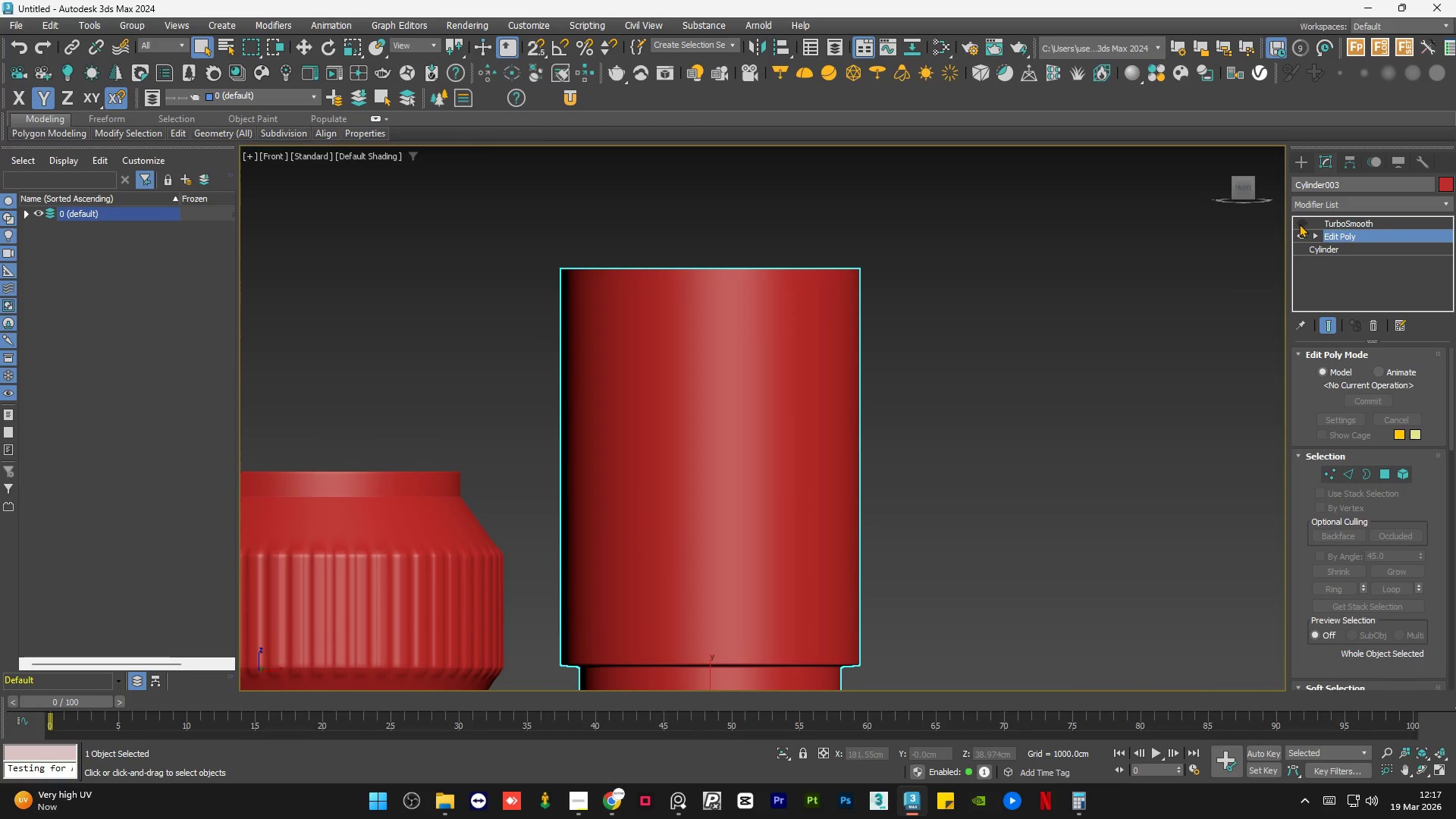 
left_click([1299, 224])
 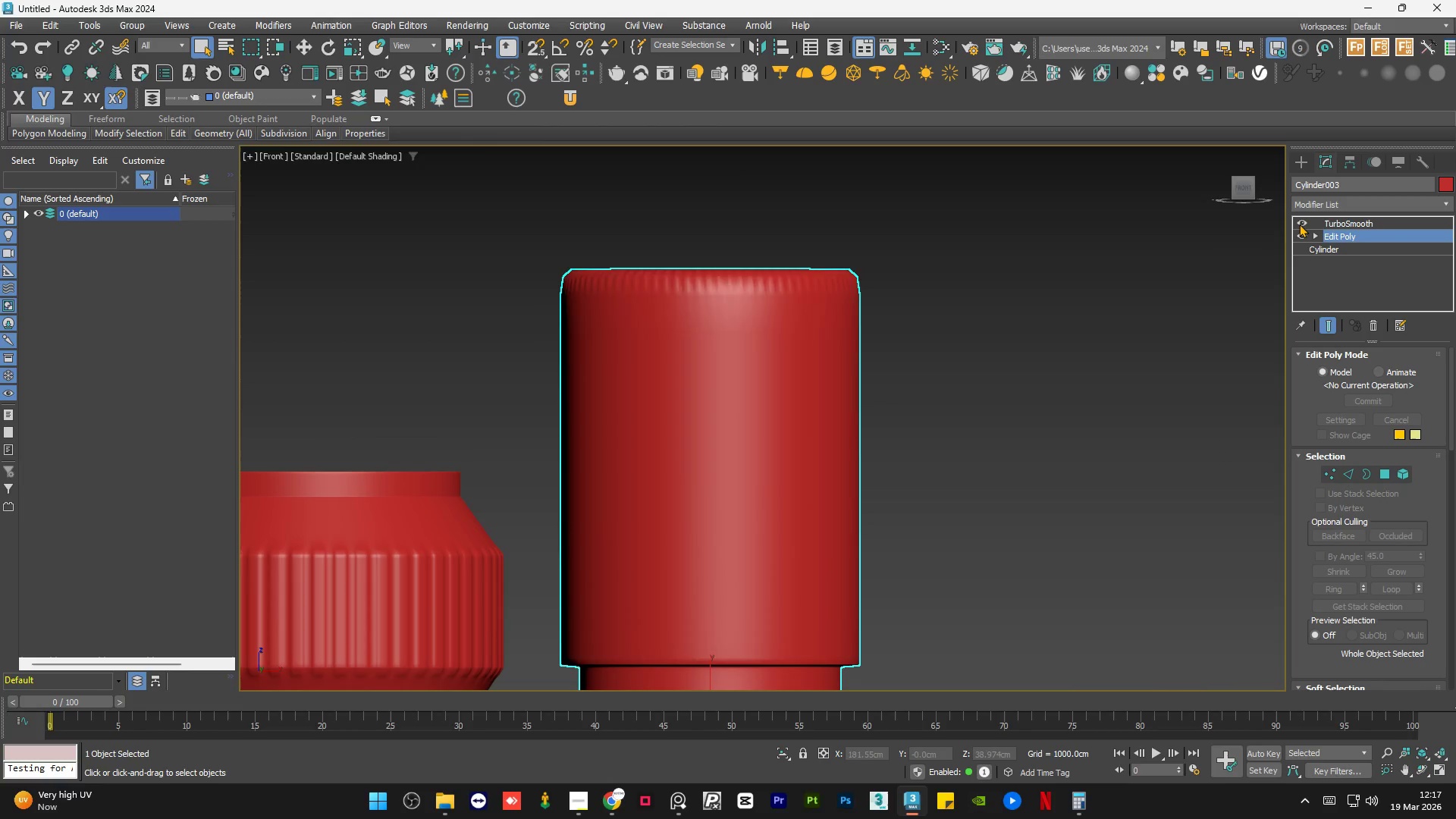 
left_click([1299, 224])
 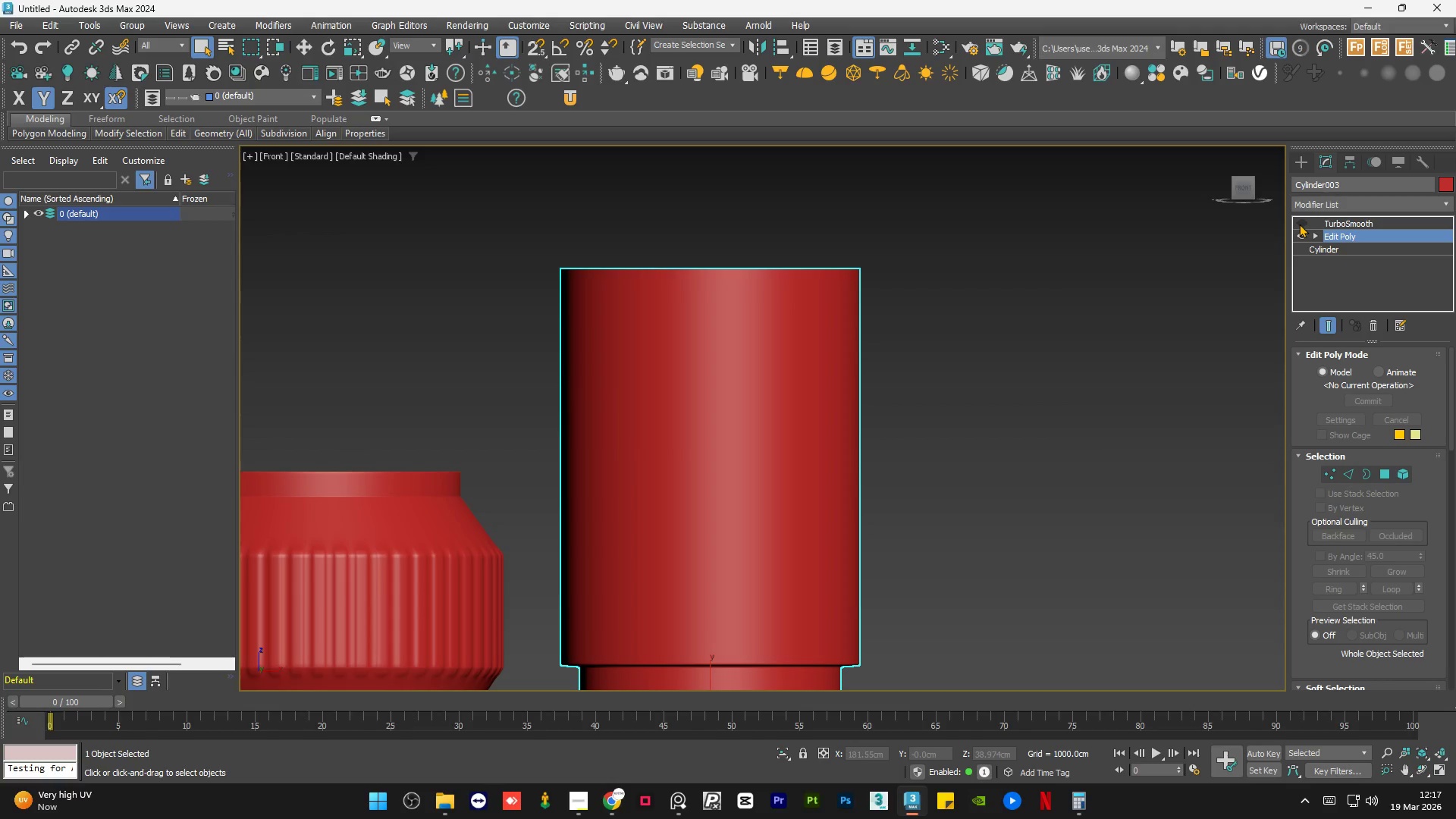 
left_click([1299, 224])
 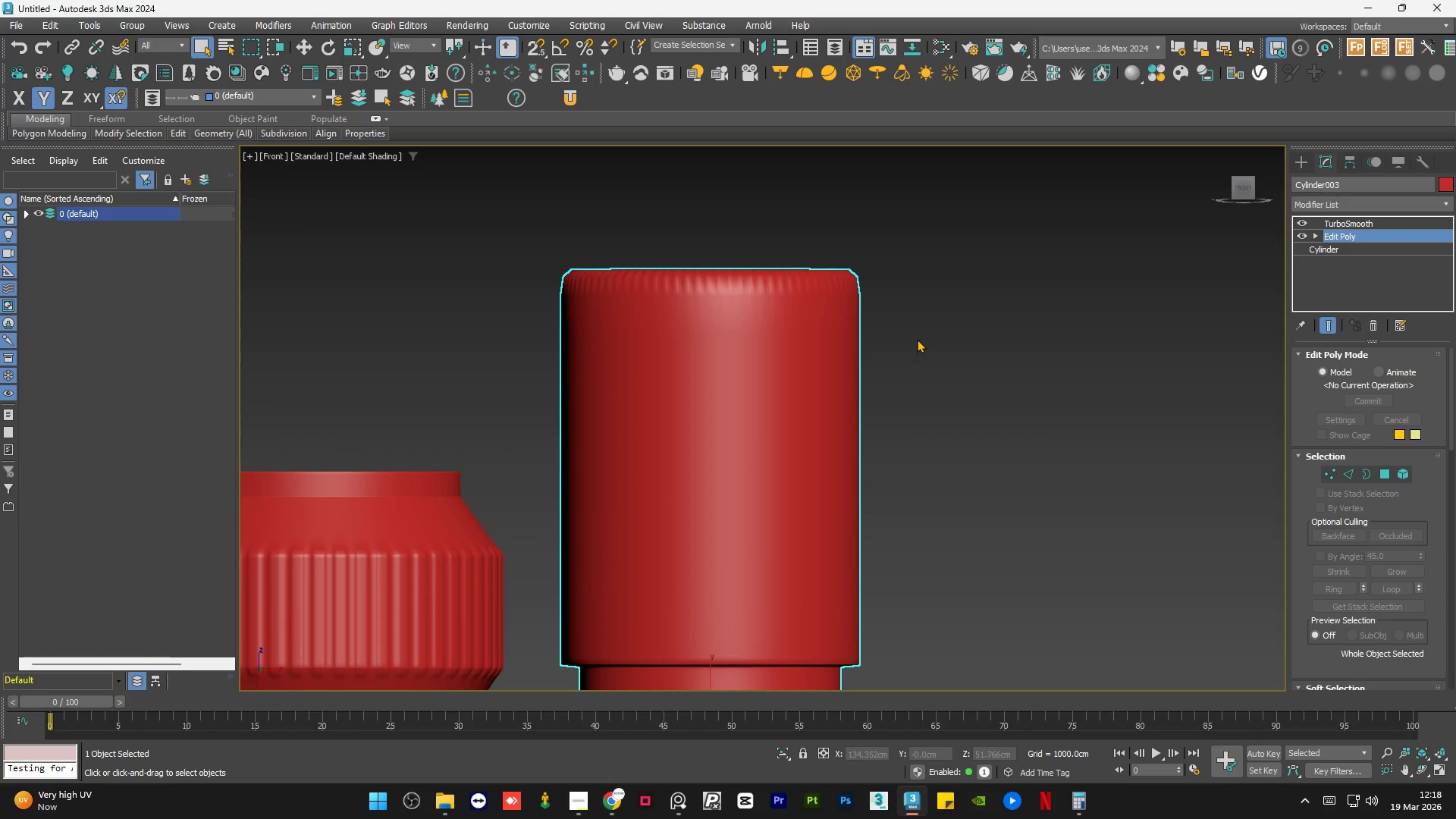 
key(F4)
 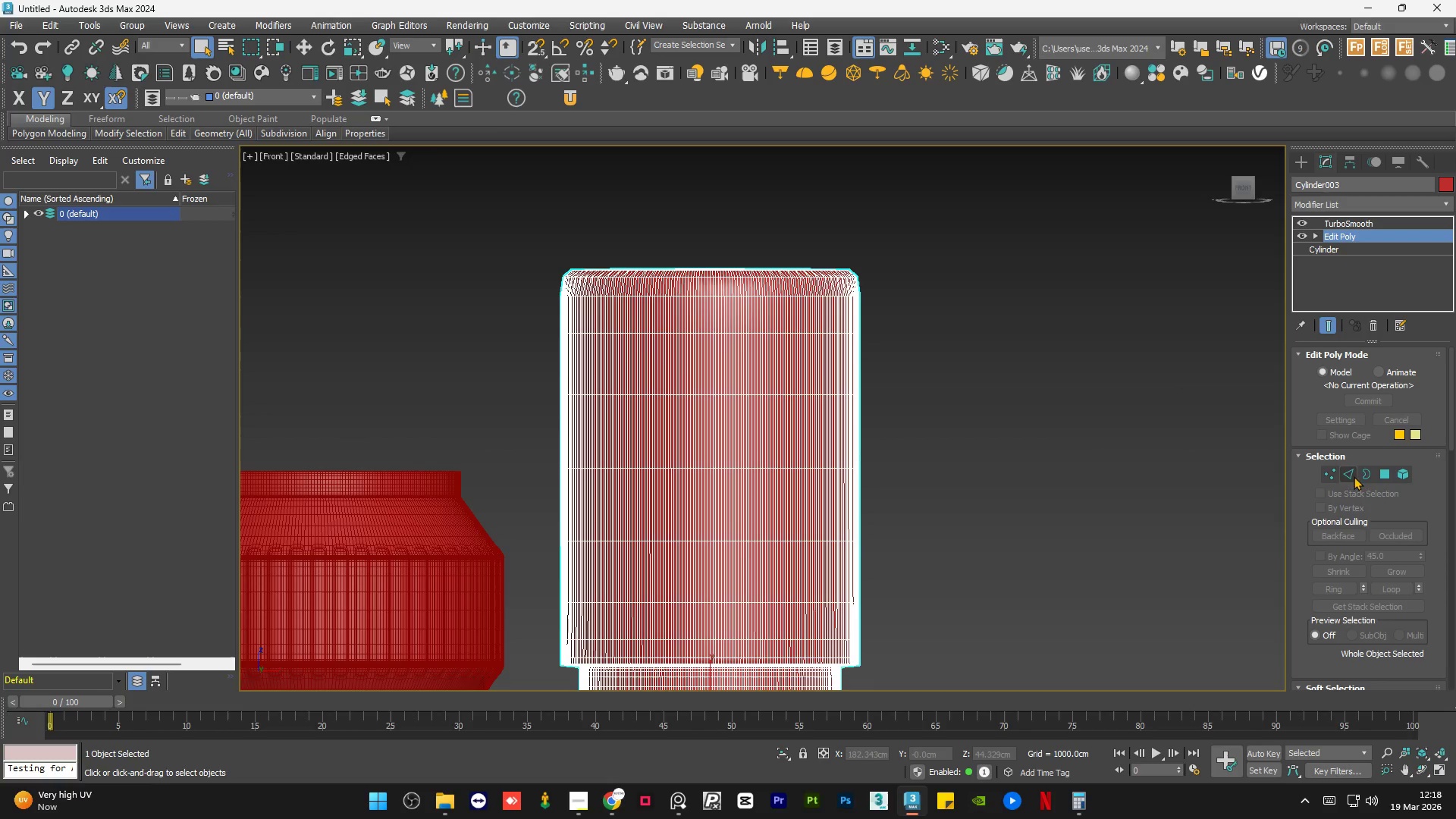 
left_click([1348, 474])
 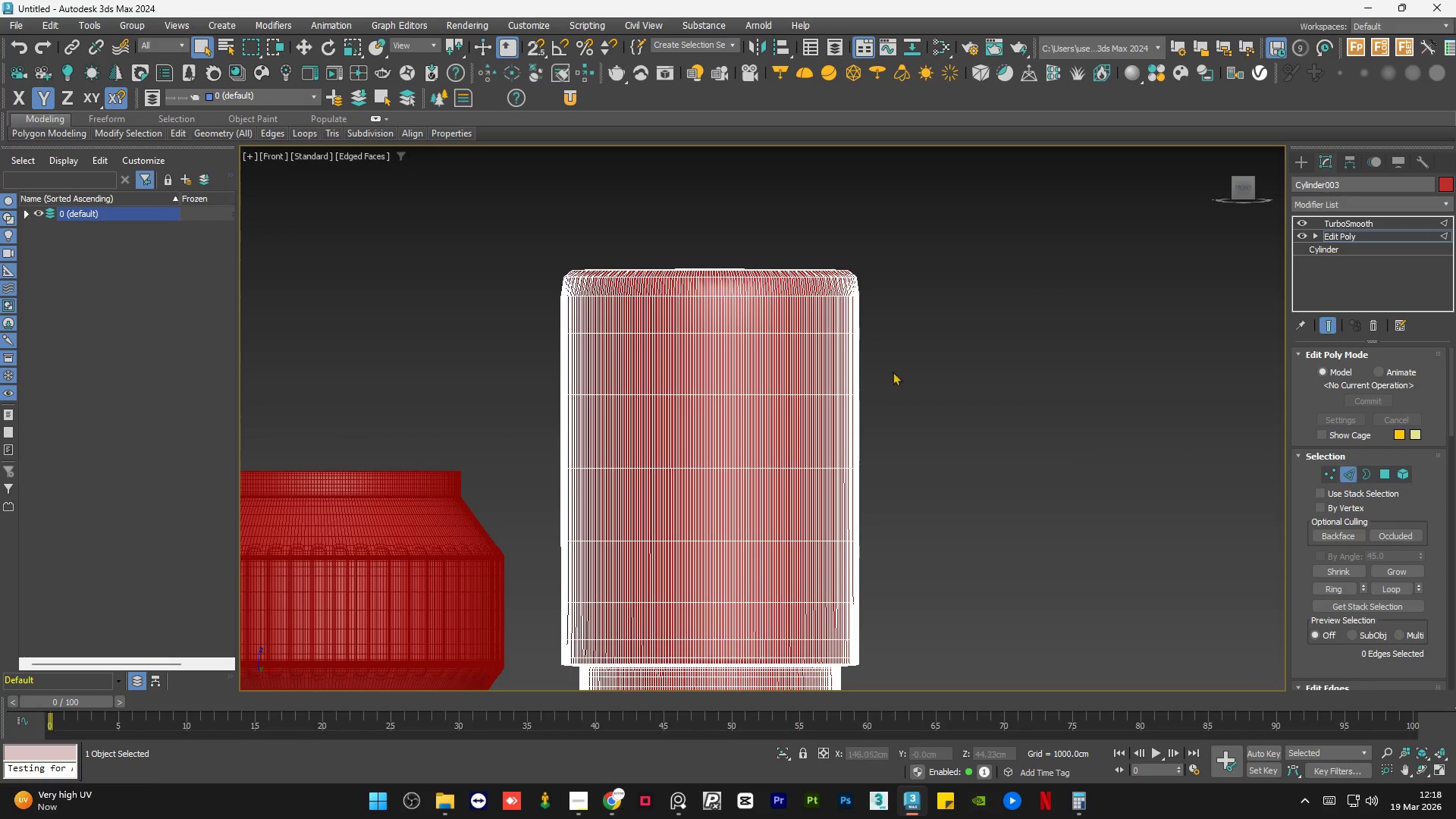 
hold_key(key=AltLeft, duration=0.78)
 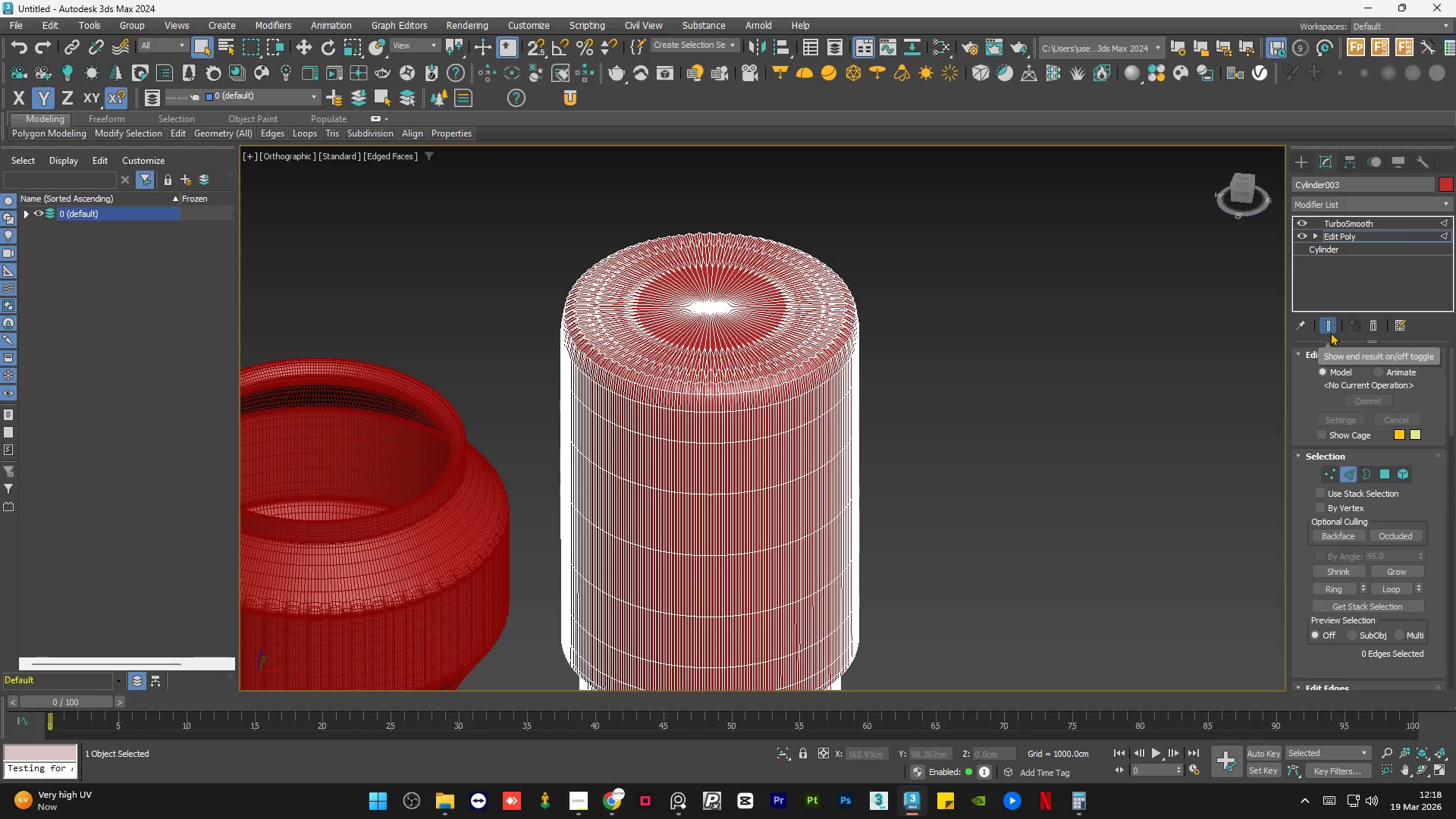 
left_click([1329, 328])
 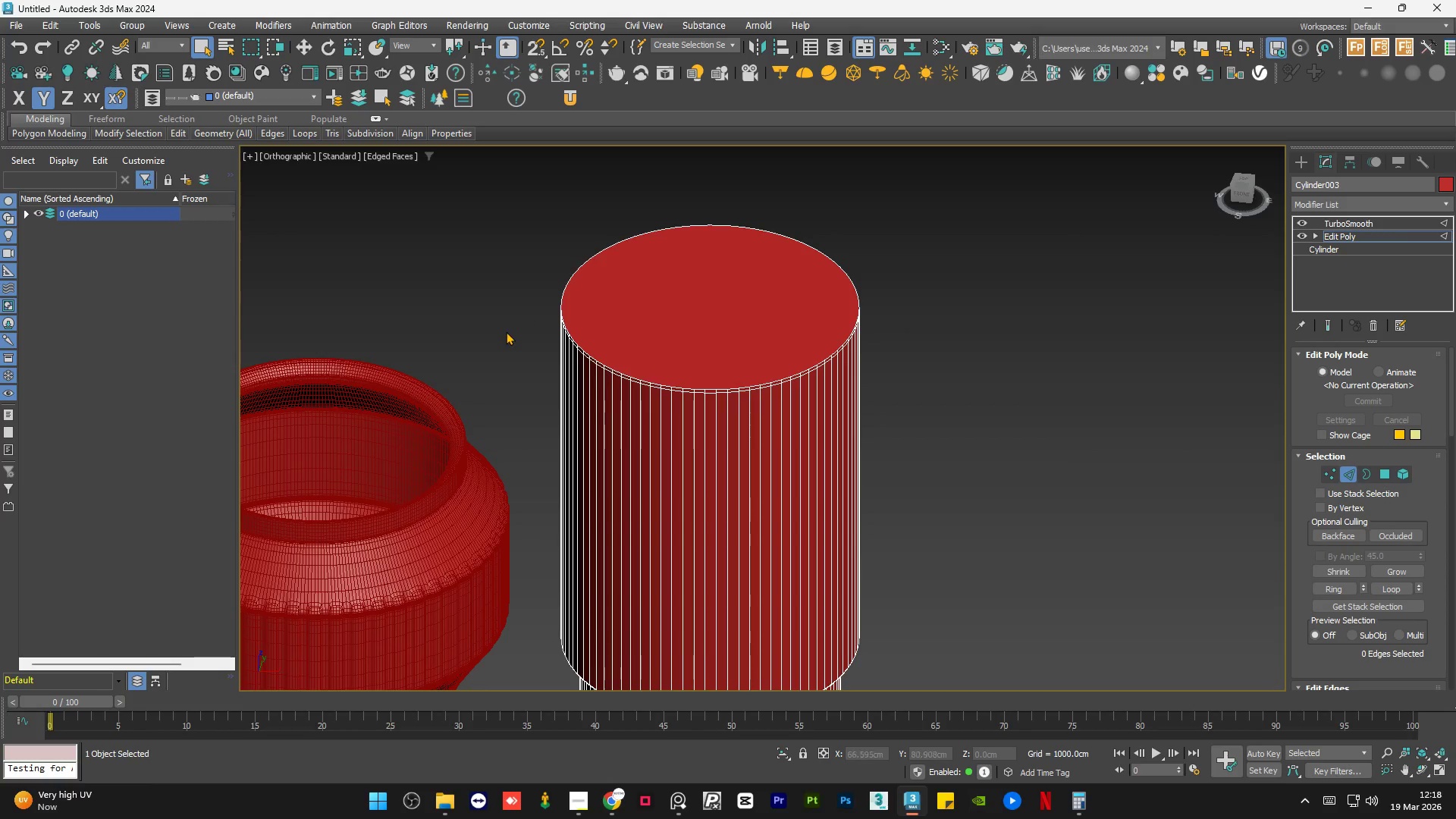 
scroll: coordinate [598, 362], scroll_direction: up, amount: 6.0
 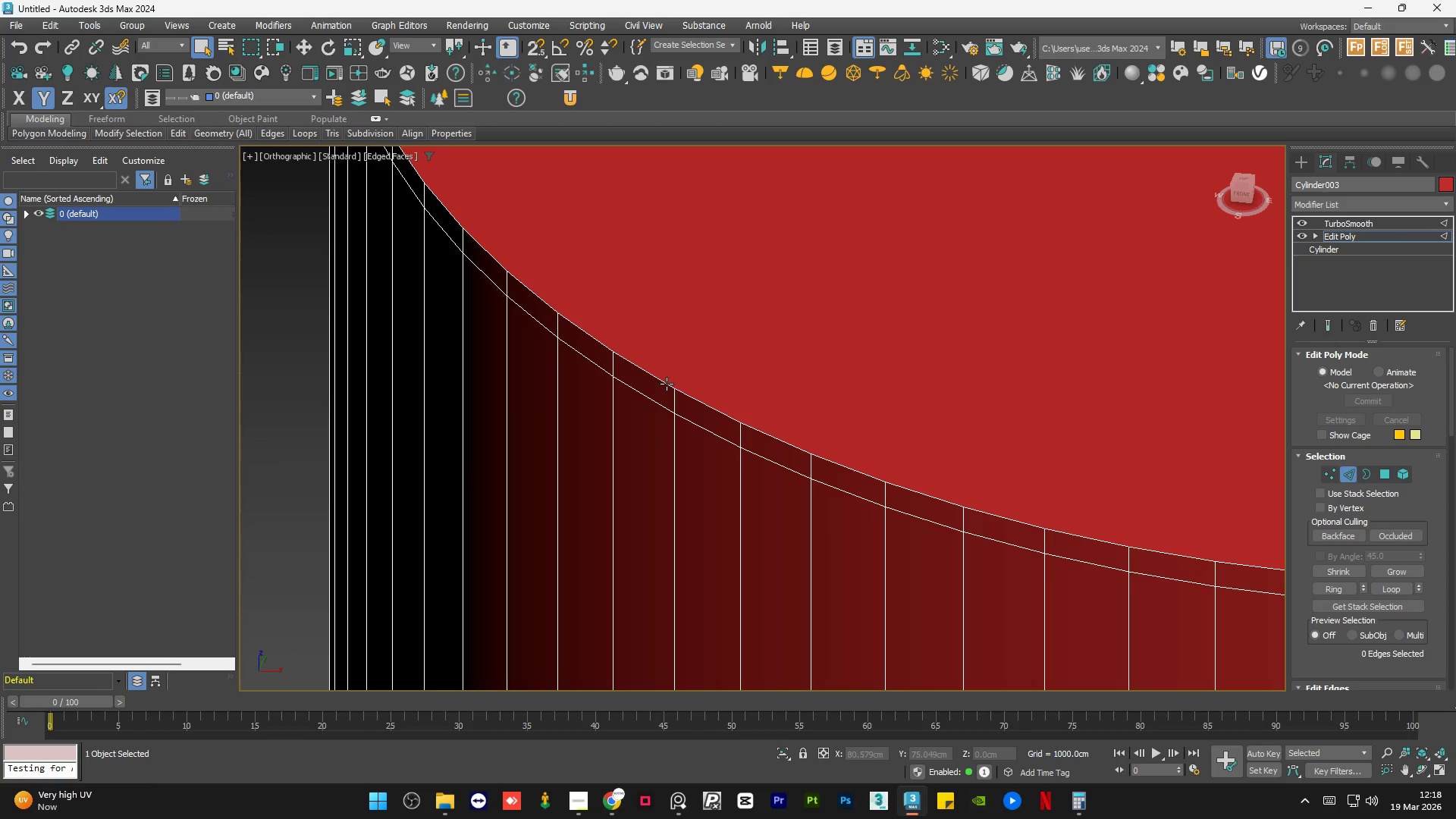 
double_click([667, 384])
 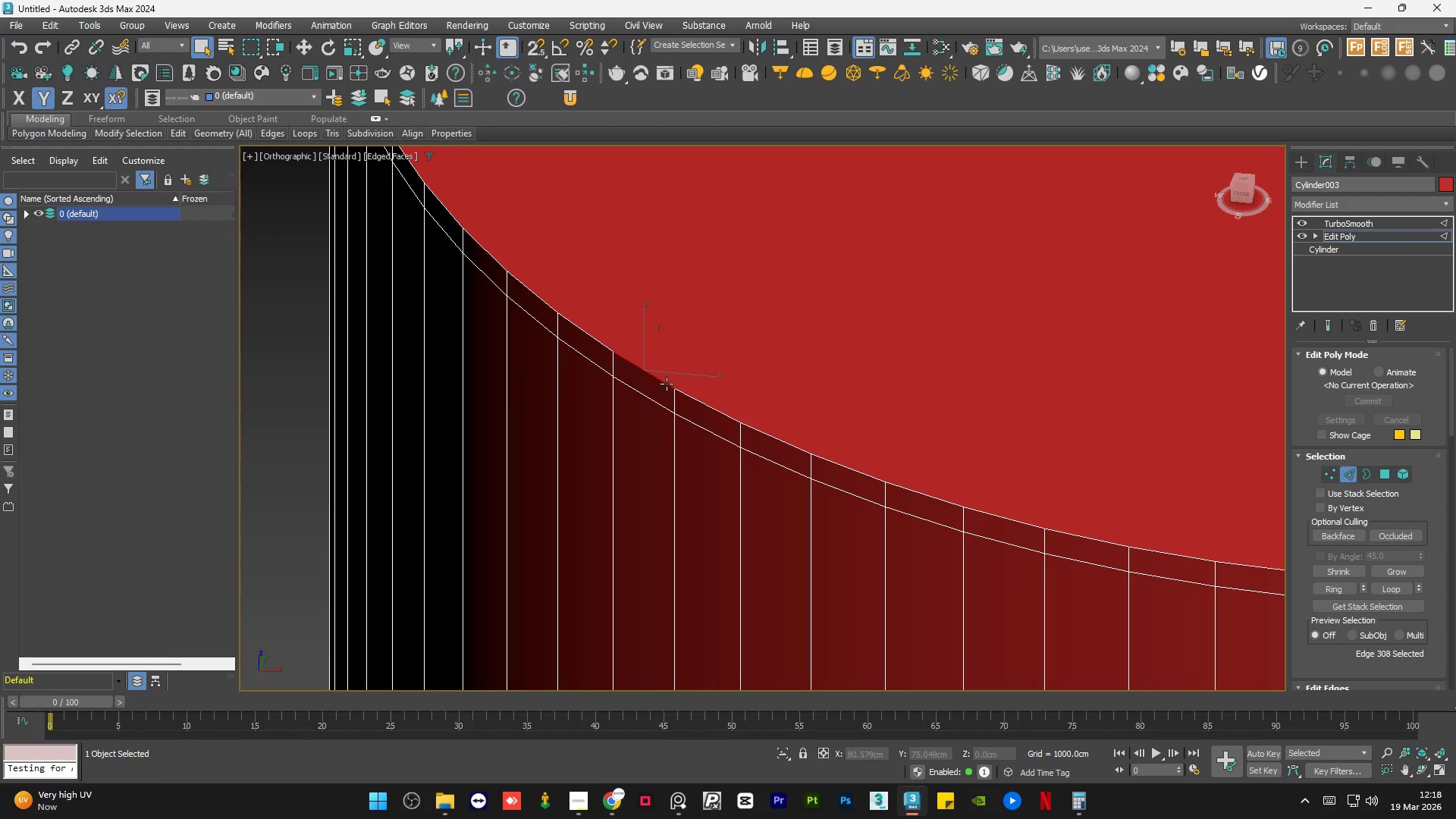 
scroll: coordinate [531, 392], scroll_direction: down, amount: 4.0
 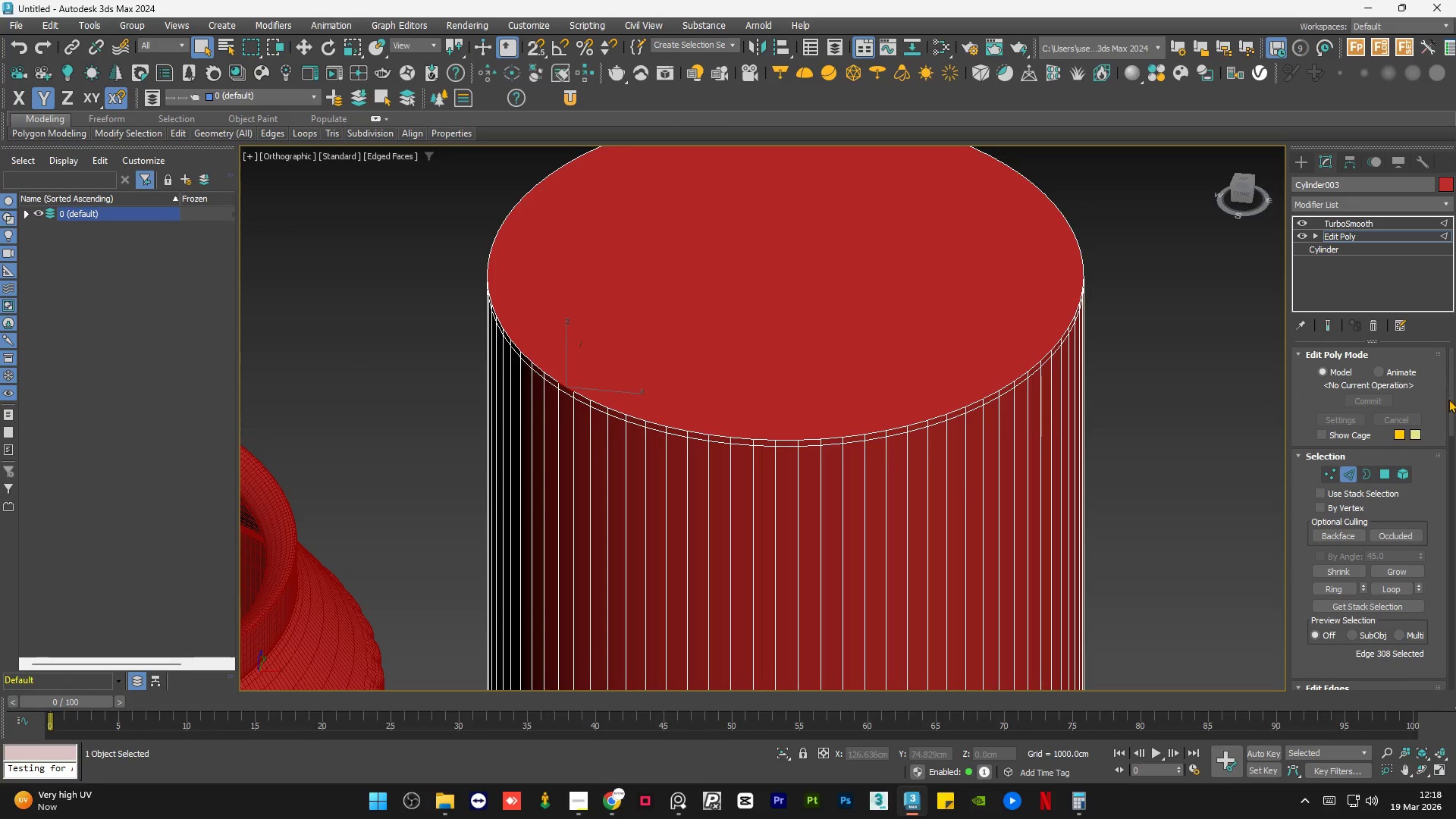 
left_click_drag(start_coordinate=[1452, 407], to_coordinate=[1455, 482])
 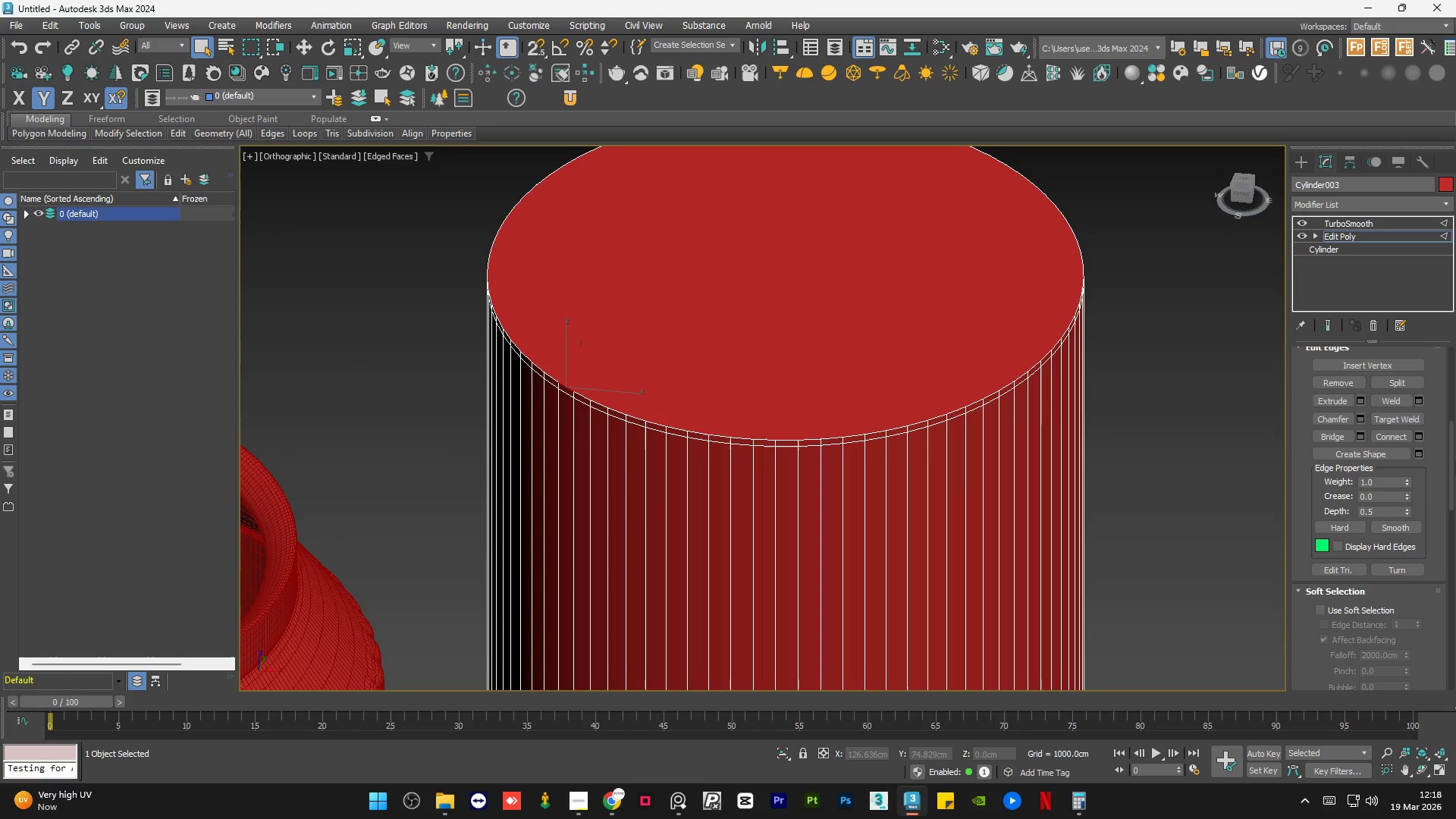 
left_click_drag(start_coordinate=[1451, 464], to_coordinate=[1455, 312])
 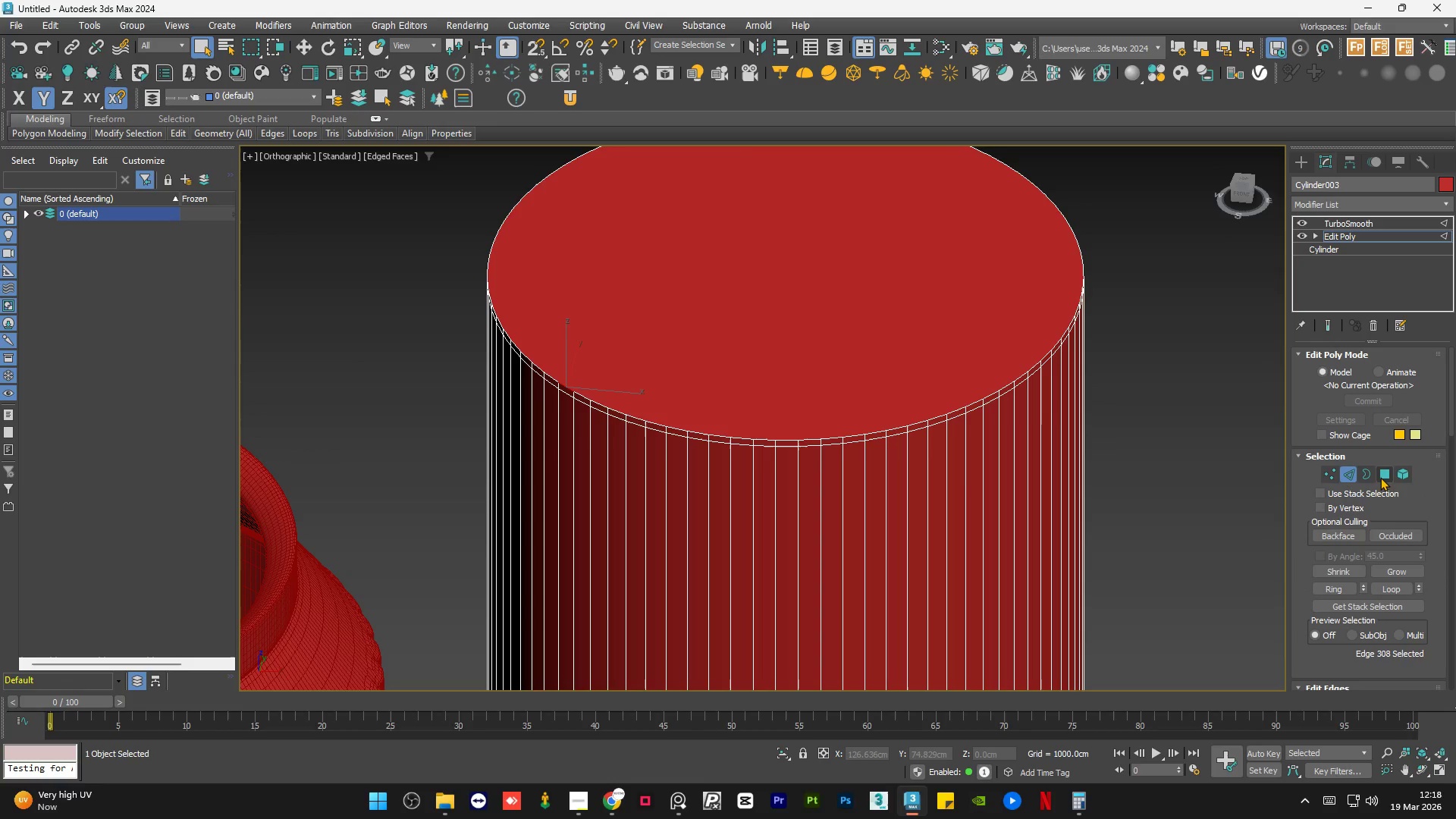 
left_click([1379, 477])
 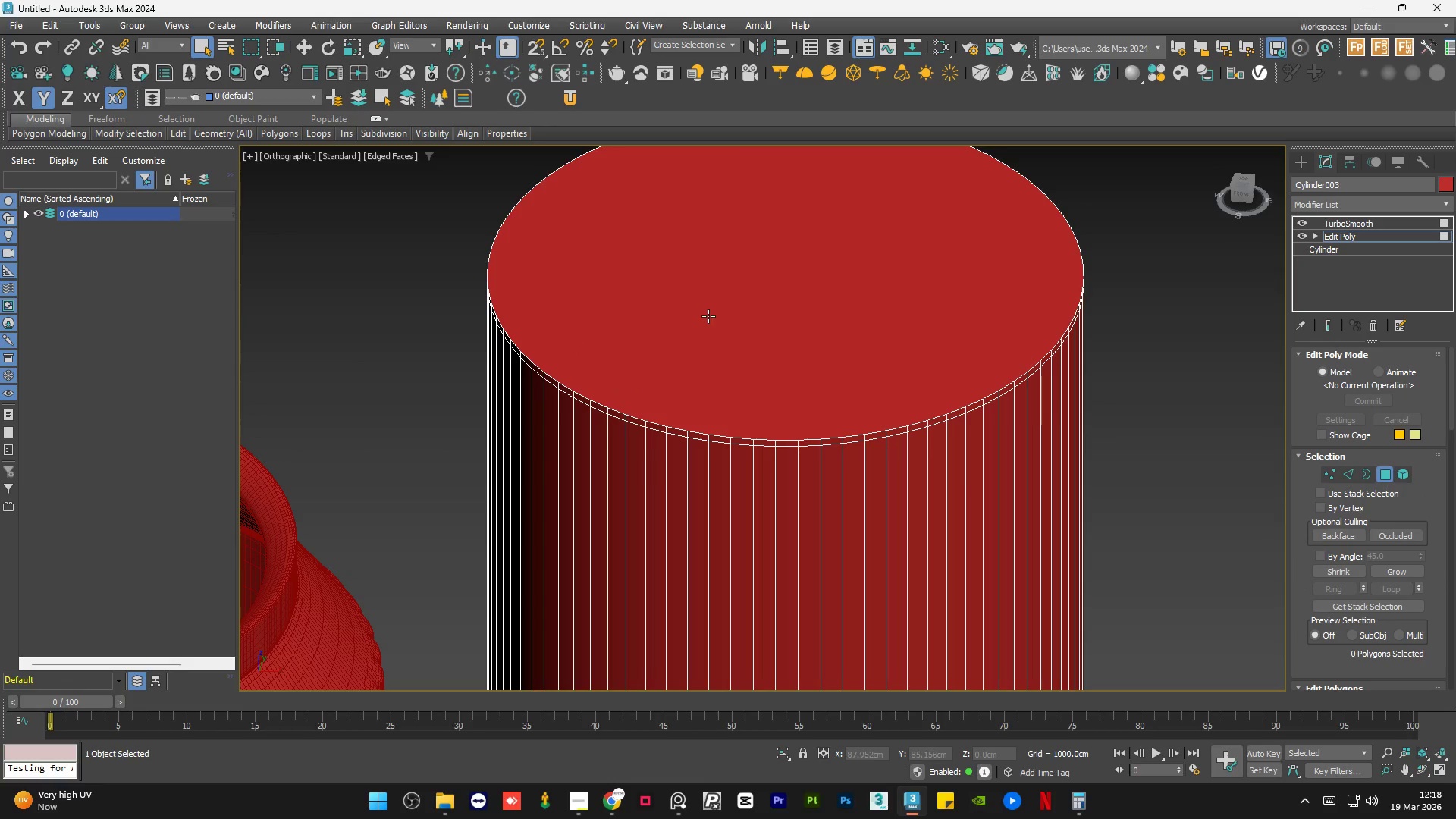 
left_click([708, 316])
 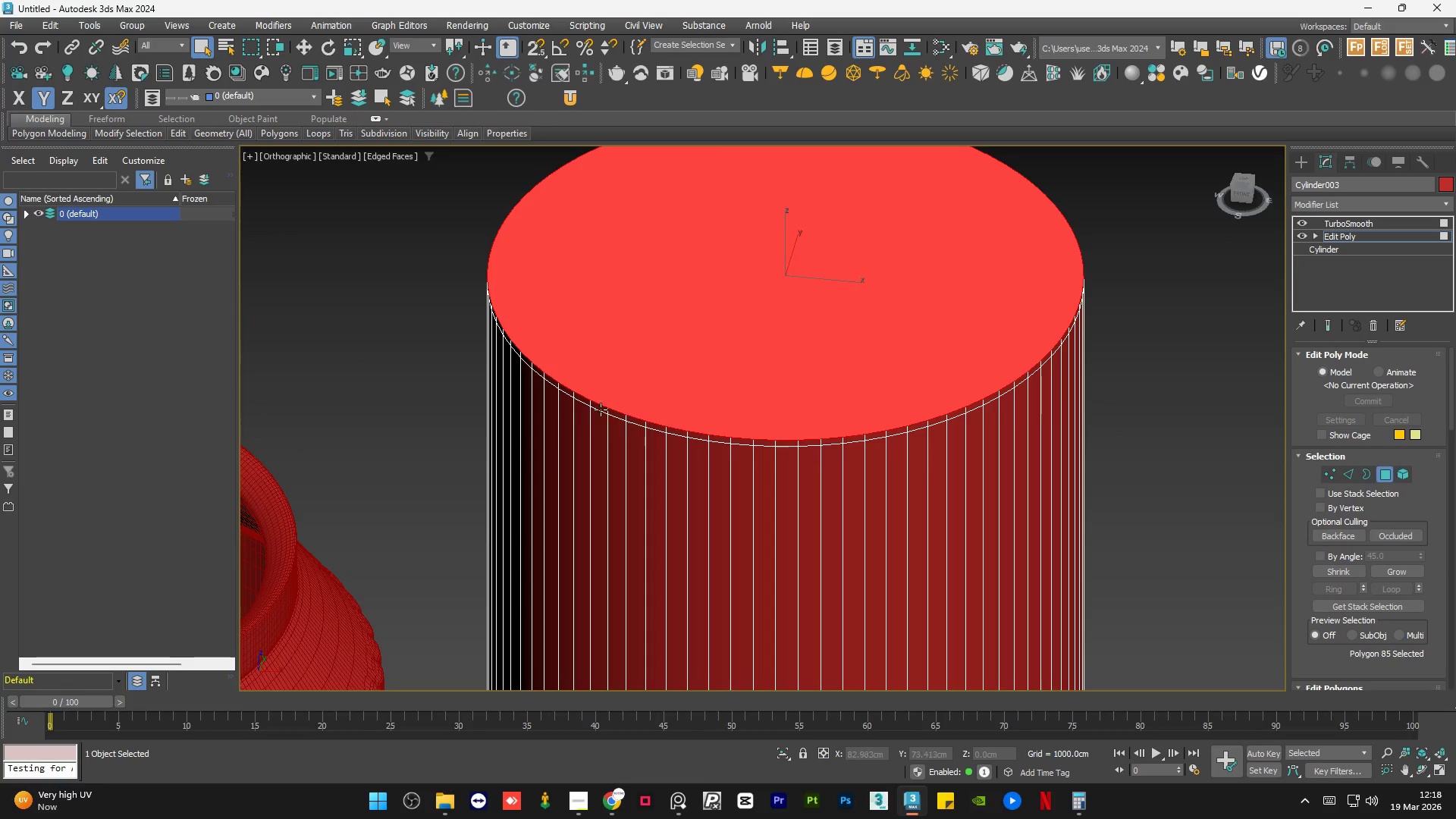 
scroll: coordinate [585, 422], scroll_direction: down, amount: 1.0
 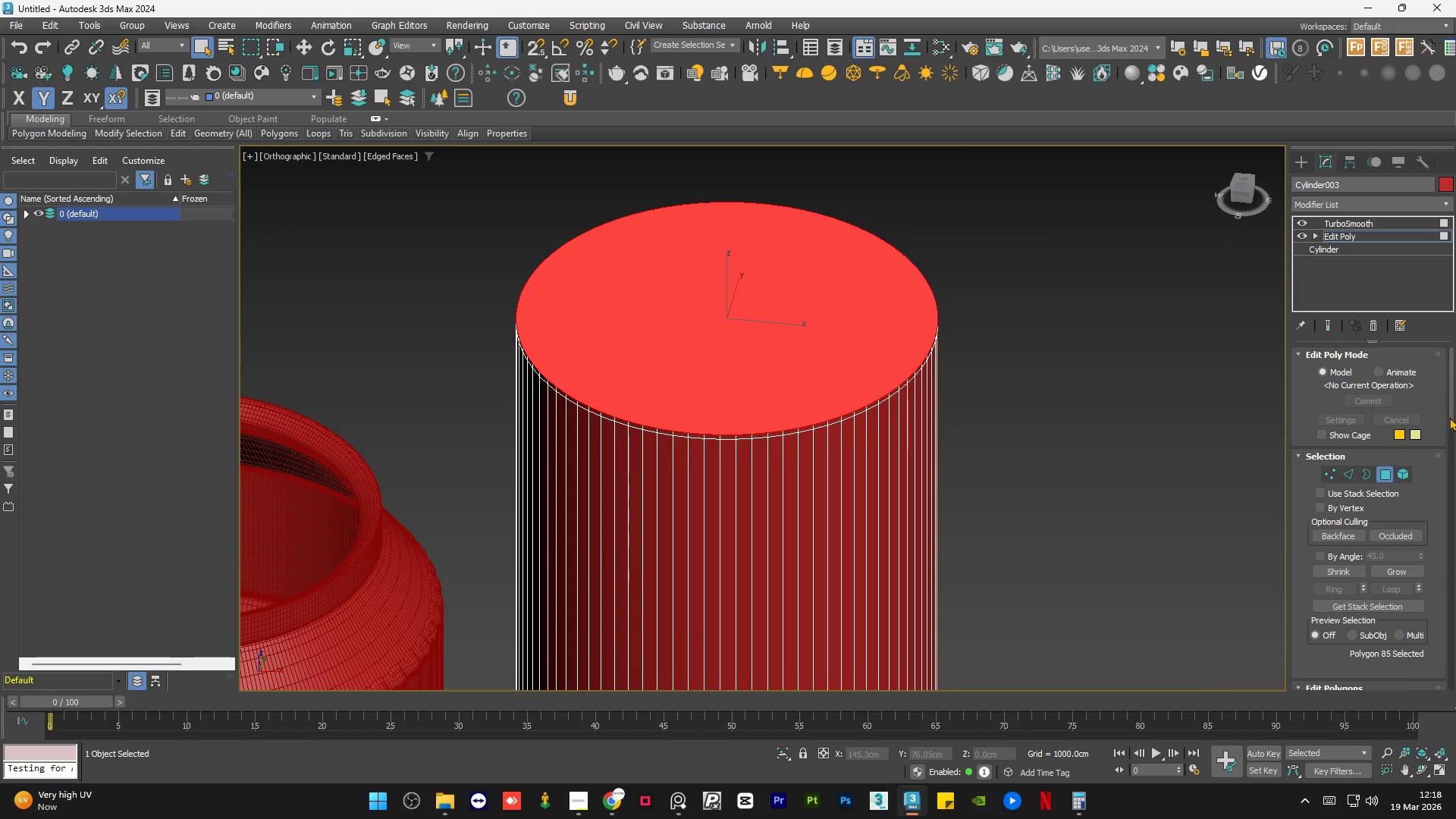 
left_click_drag(start_coordinate=[1449, 417], to_coordinate=[1454, 475])
 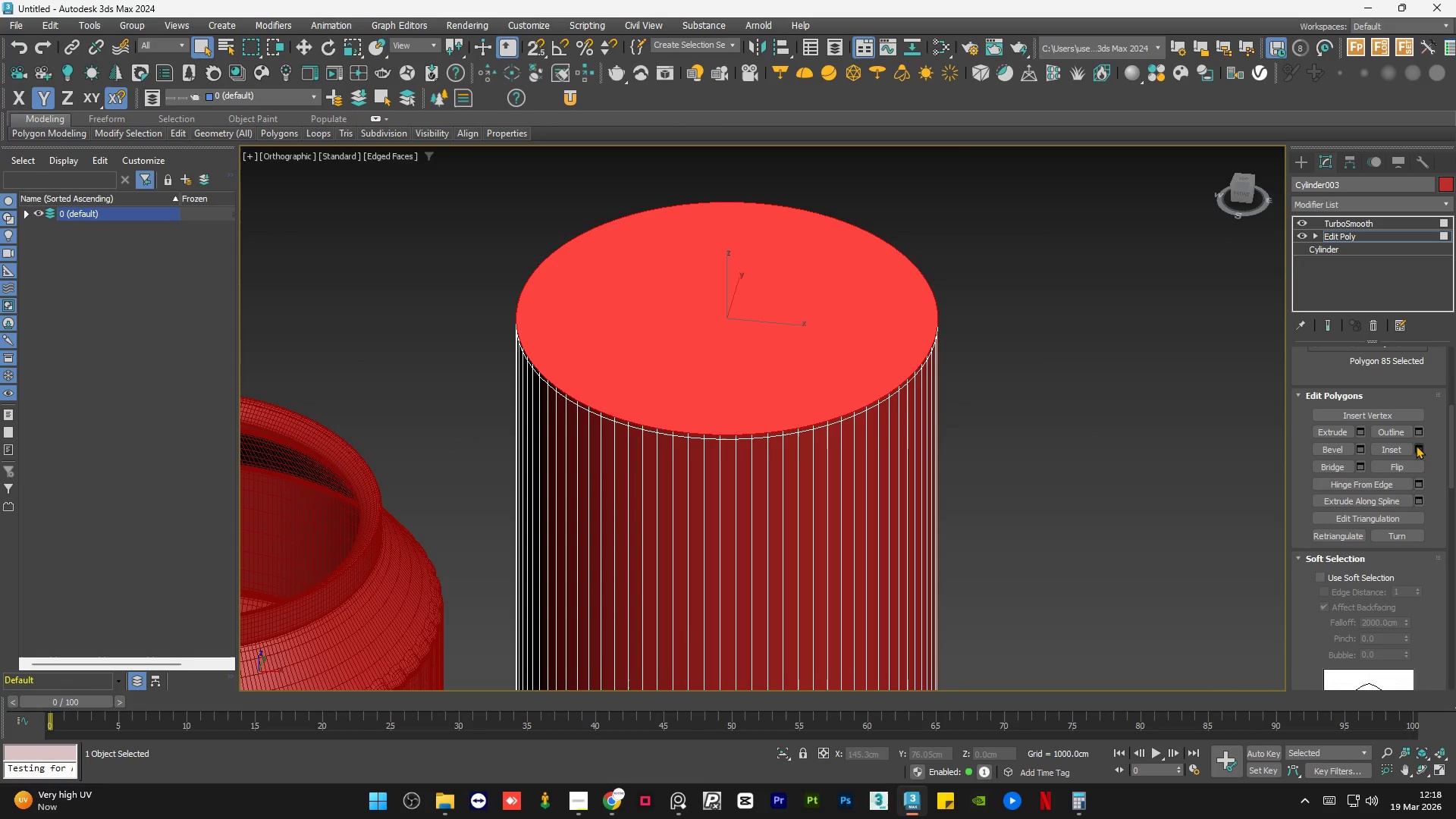 
left_click([1416, 445])
 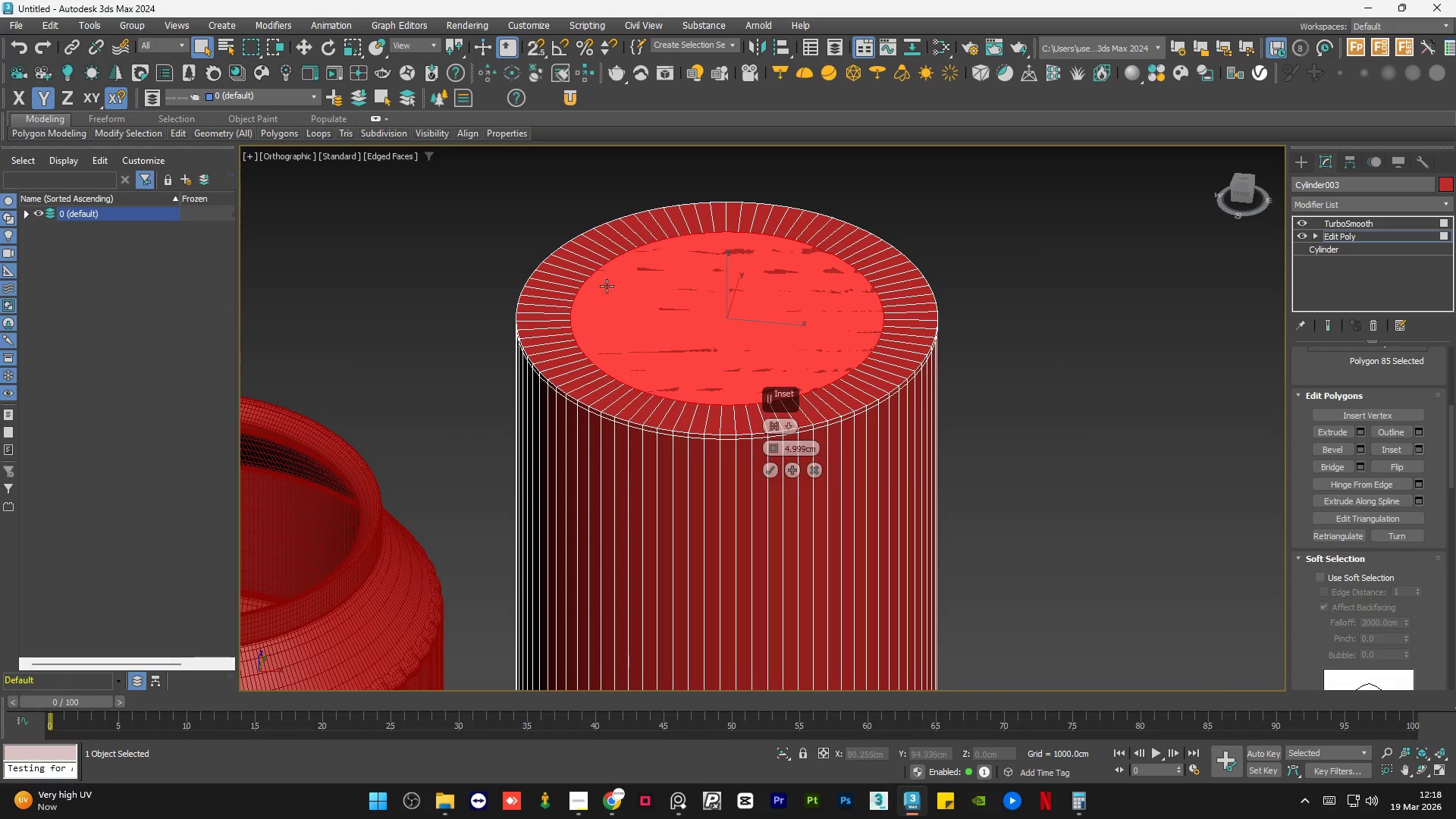 
scroll: coordinate [607, 284], scroll_direction: up, amount: 1.0
 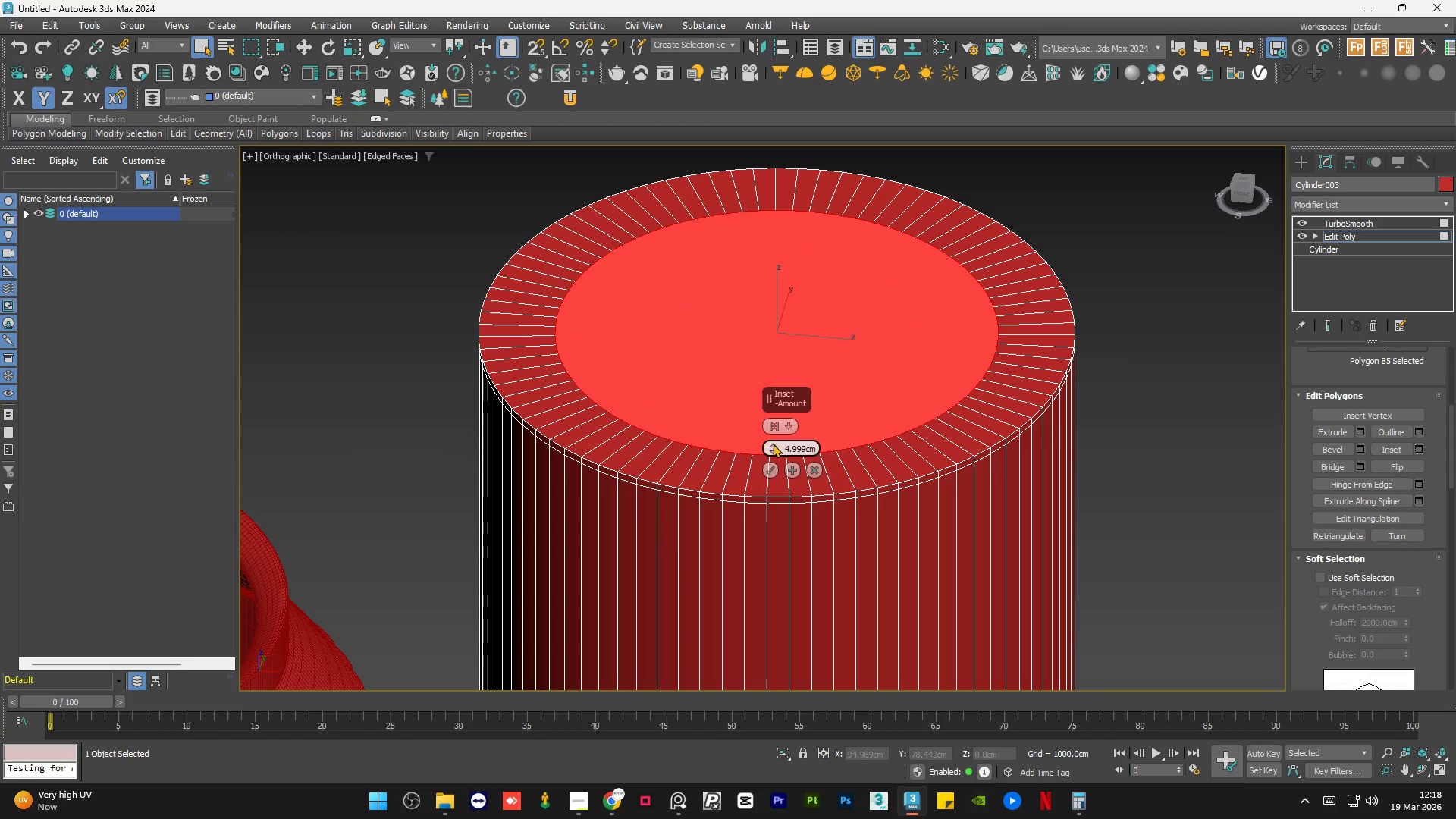 
left_click_drag(start_coordinate=[773, 443], to_coordinate=[769, 515])
 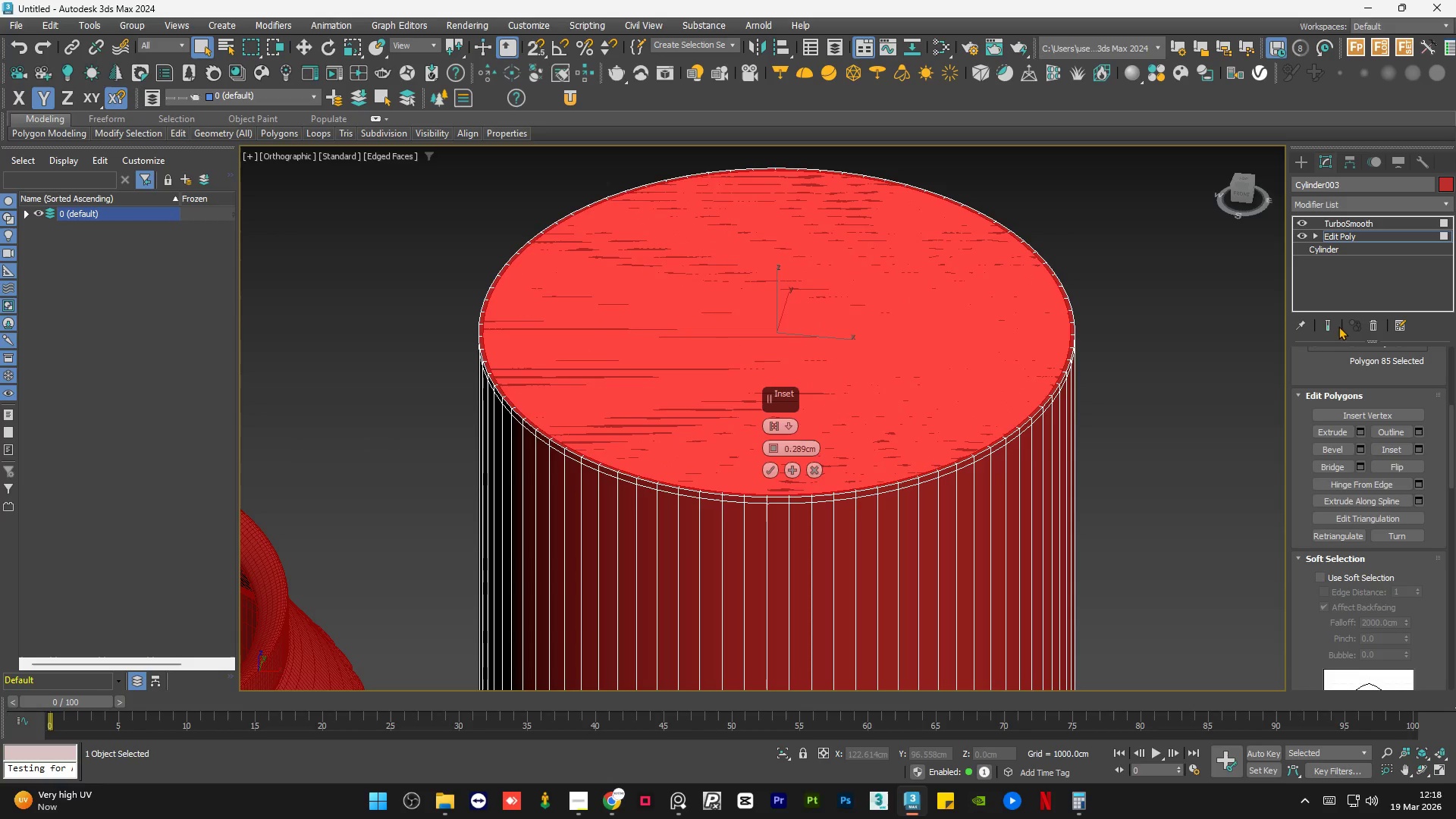 
left_click([1329, 324])
 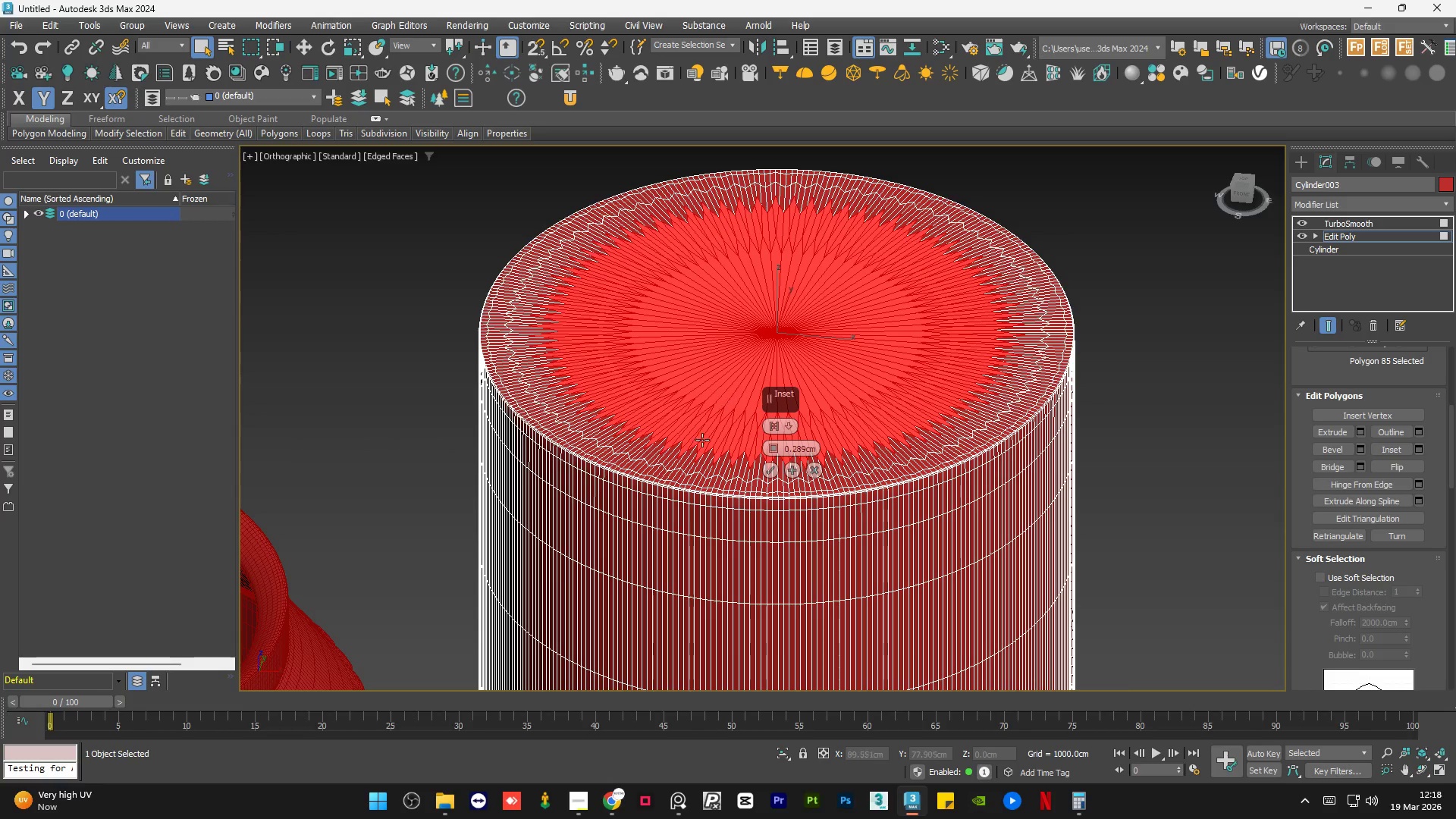 
scroll: coordinate [569, 450], scroll_direction: up, amount: 6.0
 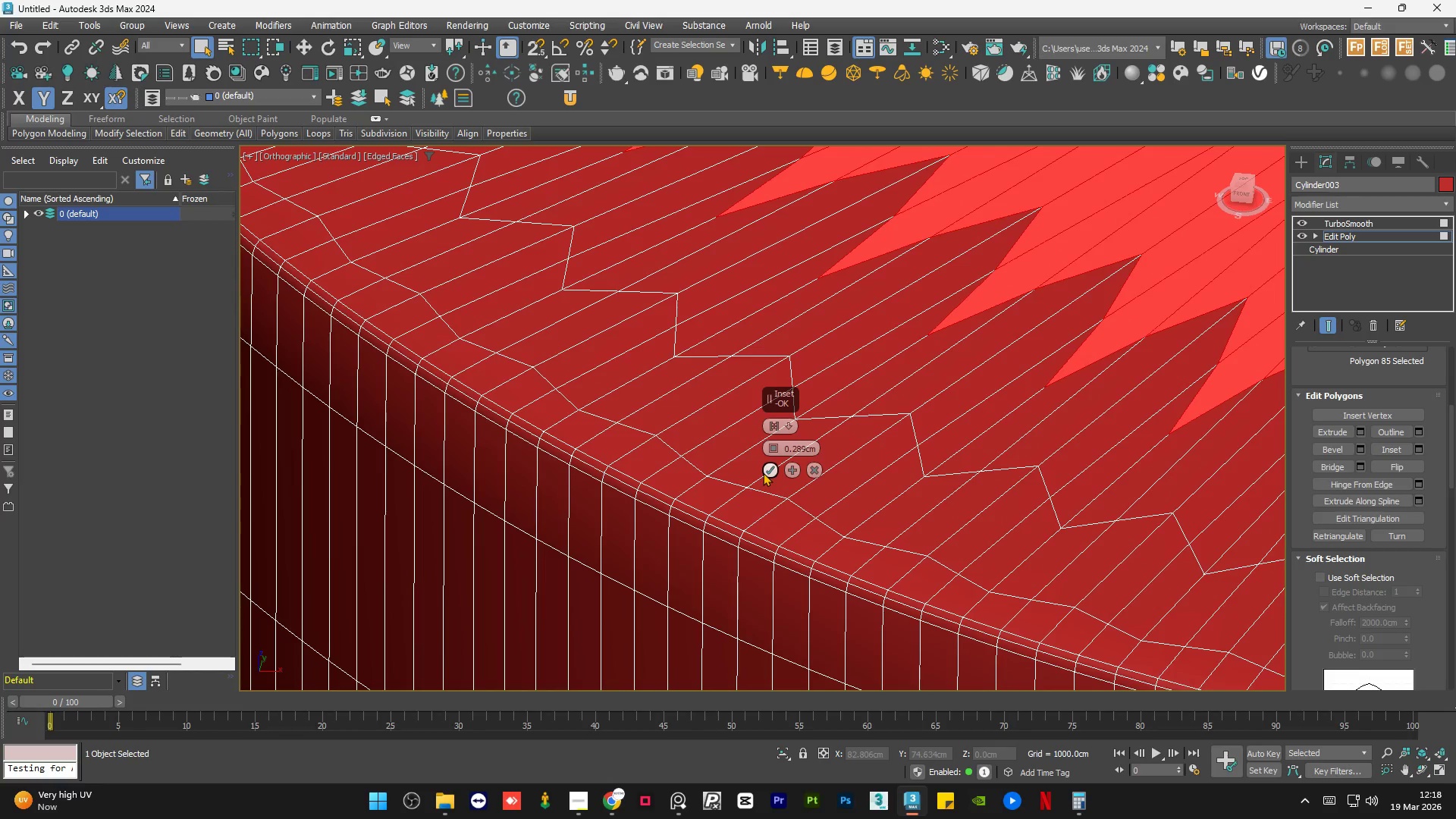 
left_click([764, 472])
 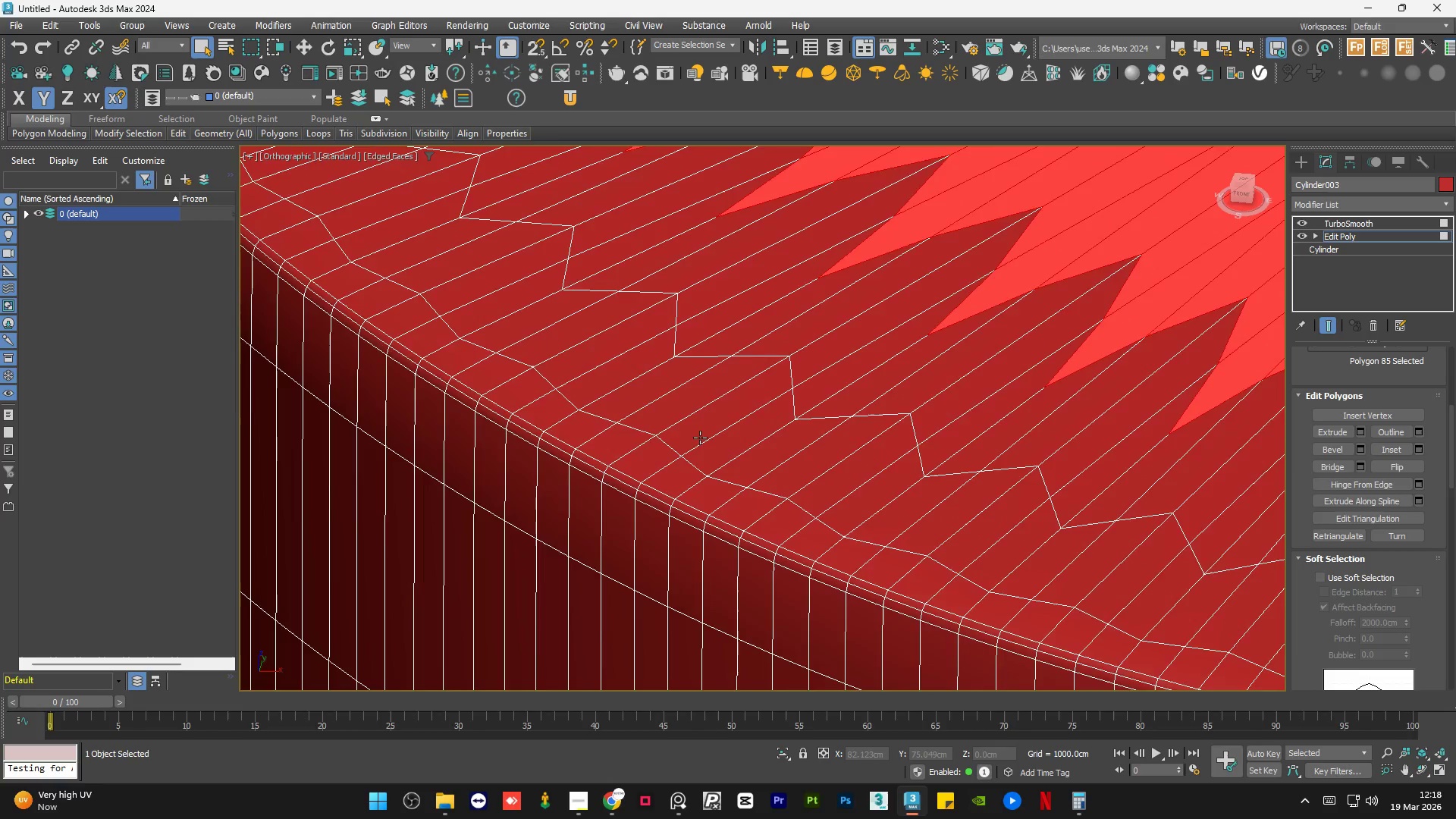 
left_click([946, 214])
 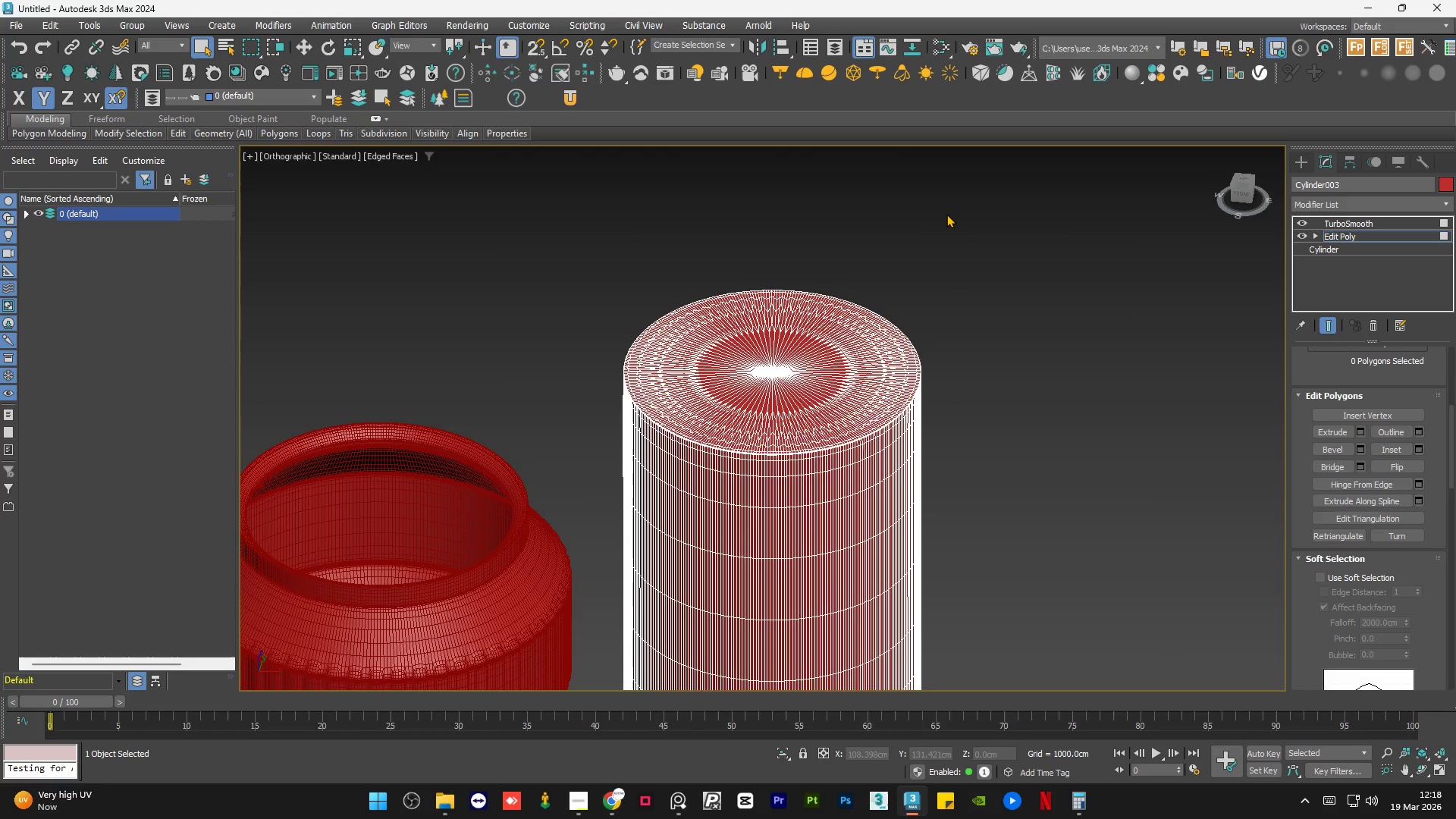 
scroll: coordinate [676, 429], scroll_direction: down, amount: 8.0
 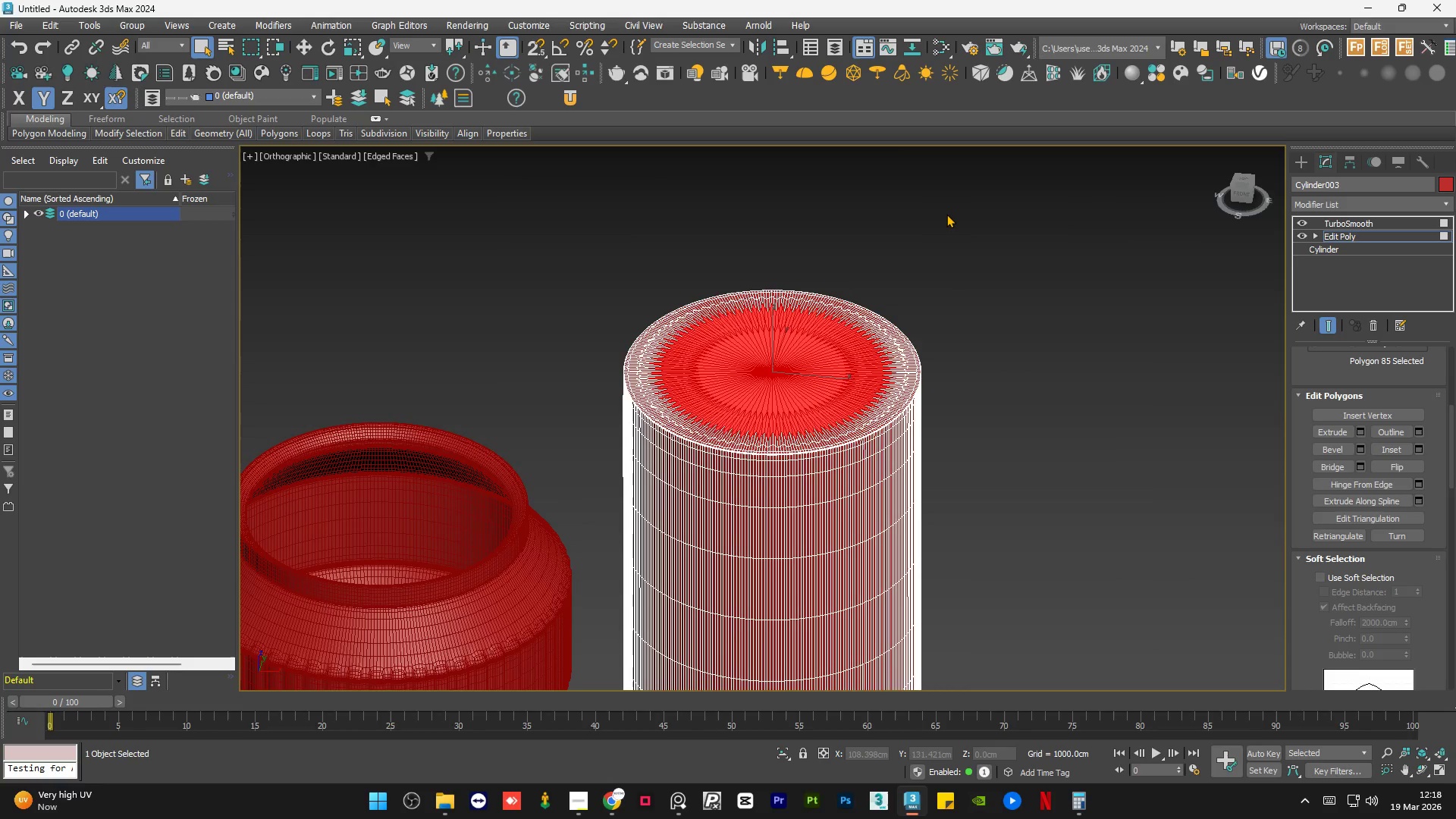 
double_click([946, 214])
 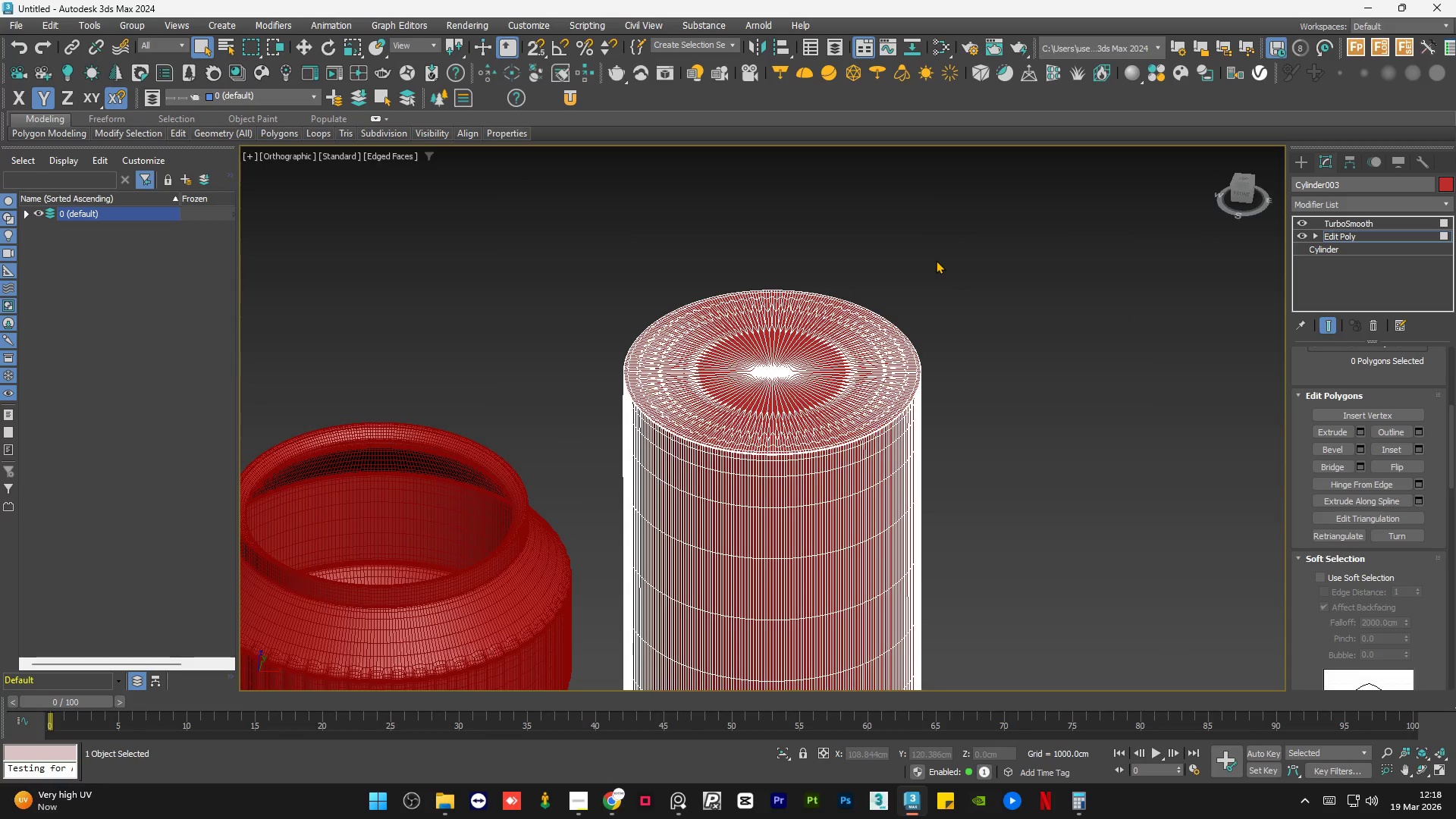 
key(F3)
 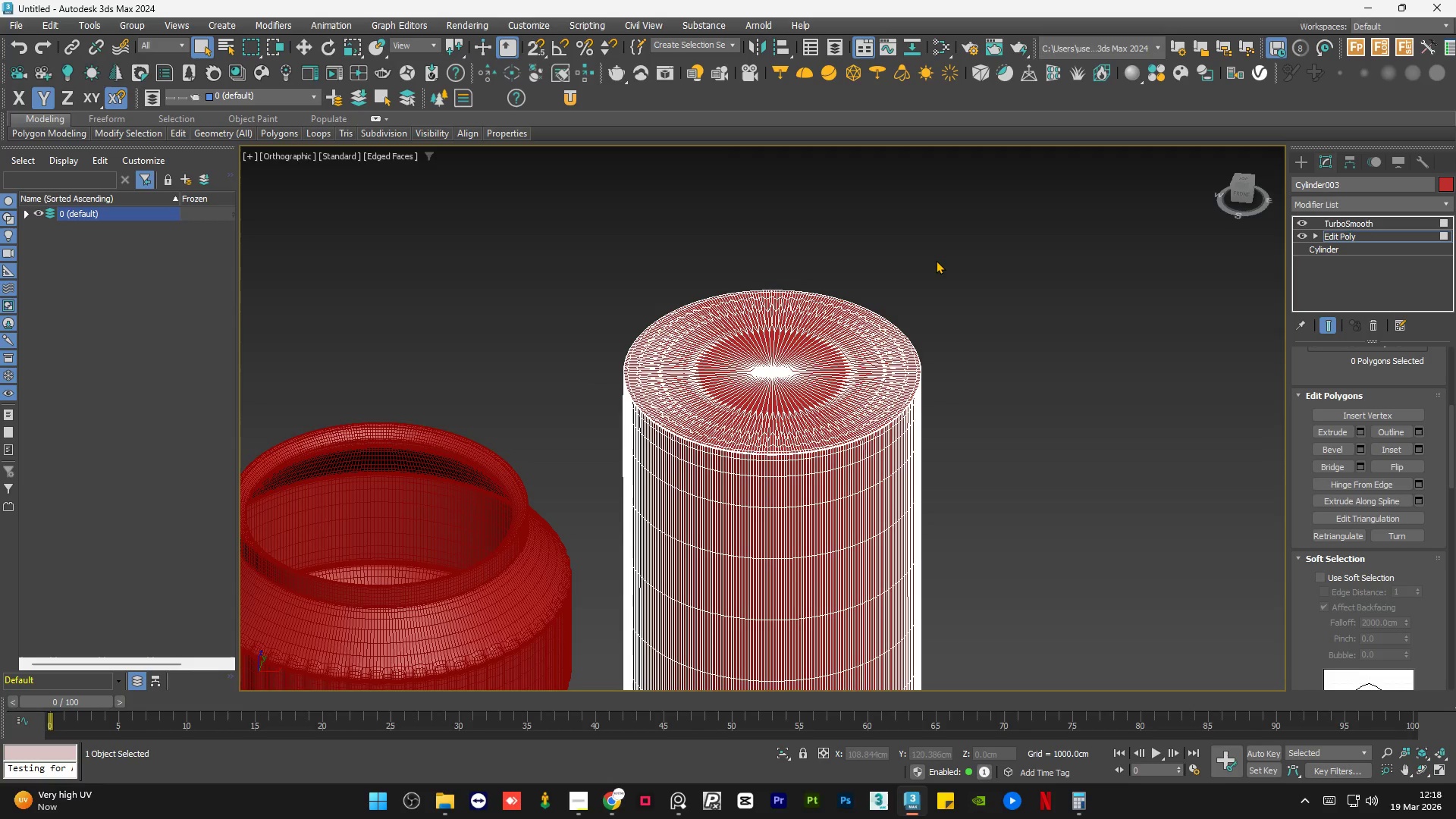 
key(F3)
 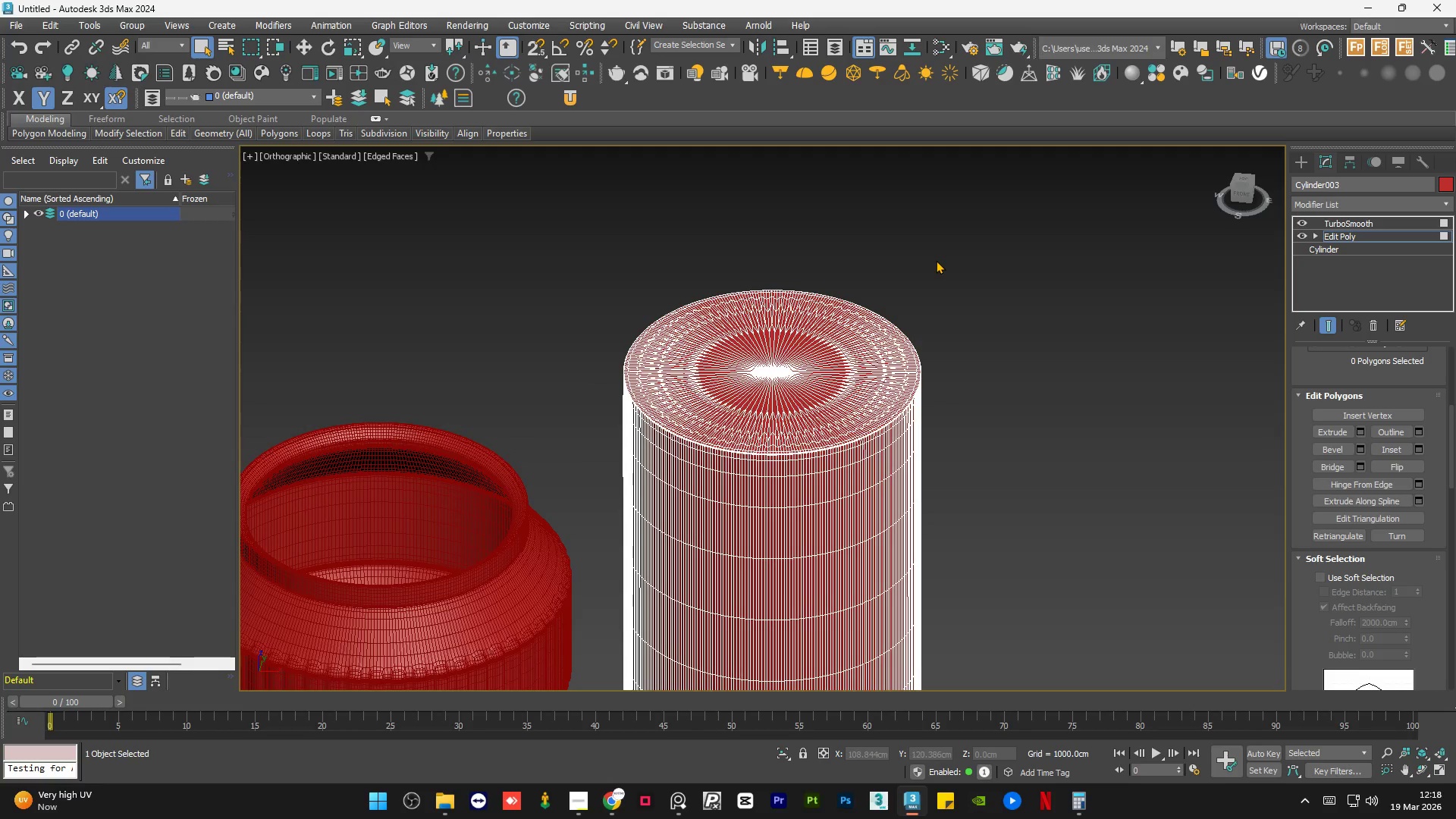 
key(F4)
 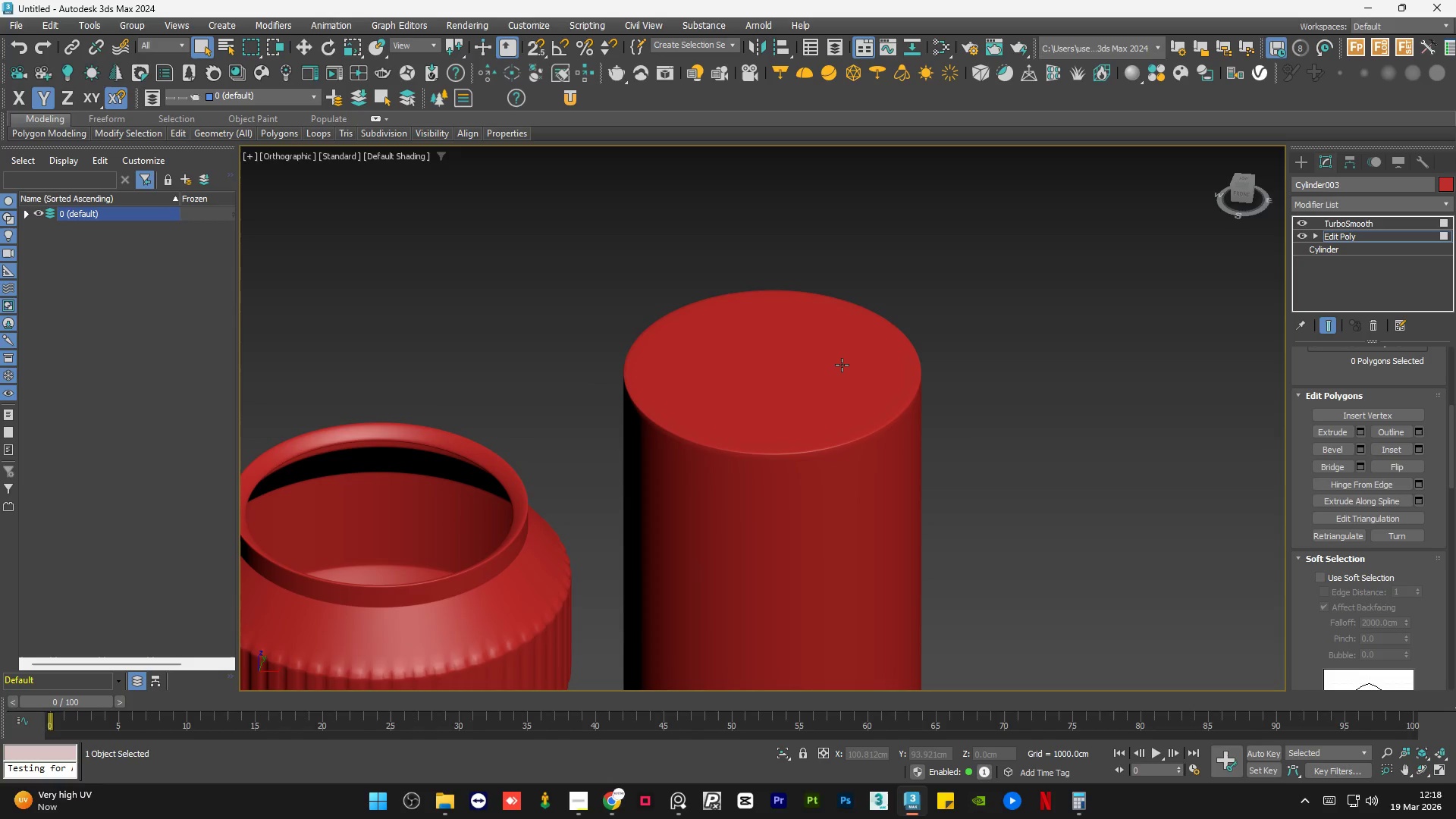 
left_click([842, 365])
 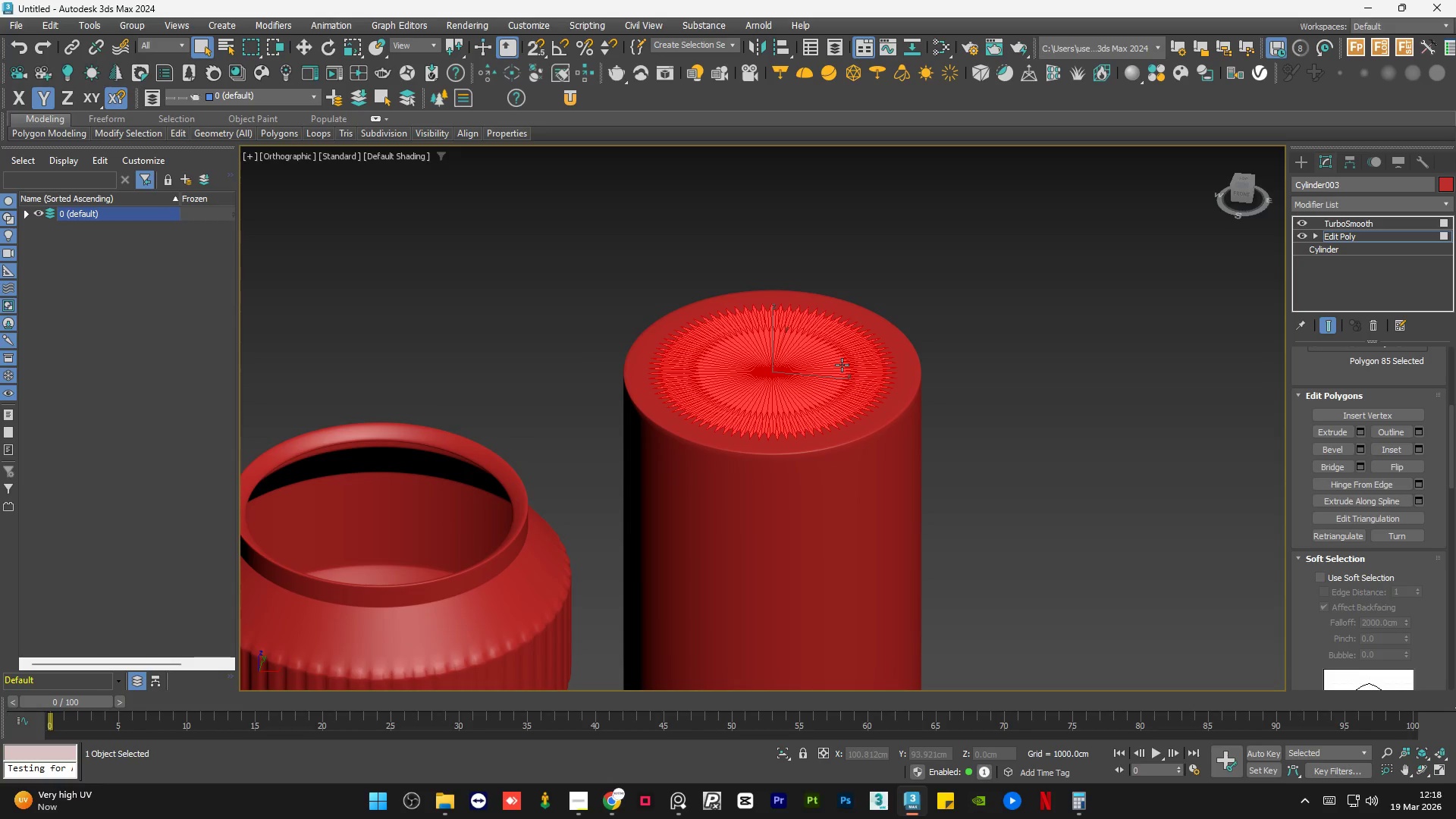 
scroll: coordinate [851, 378], scroll_direction: down, amount: 2.0
 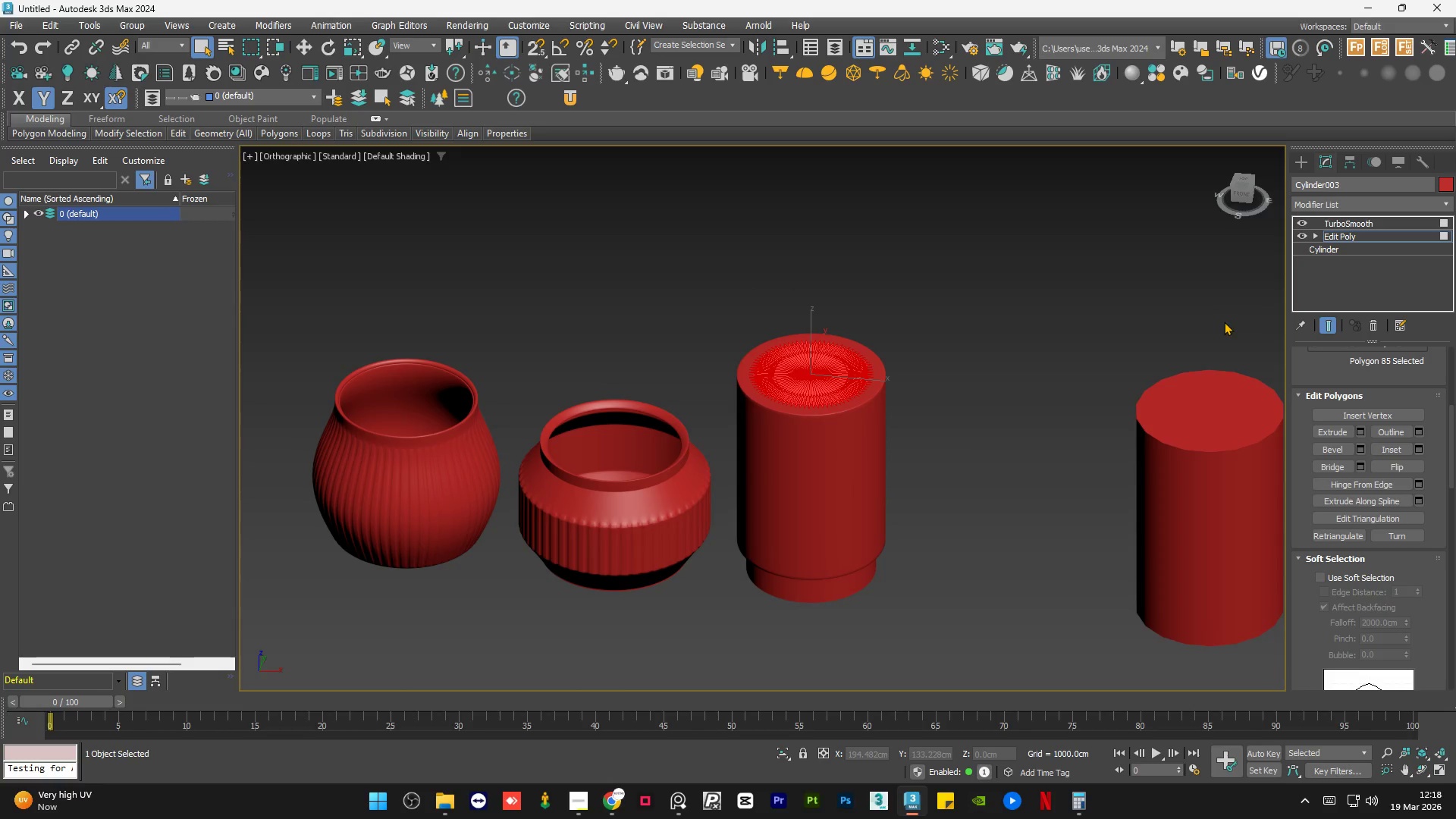 
wait(6.33)
 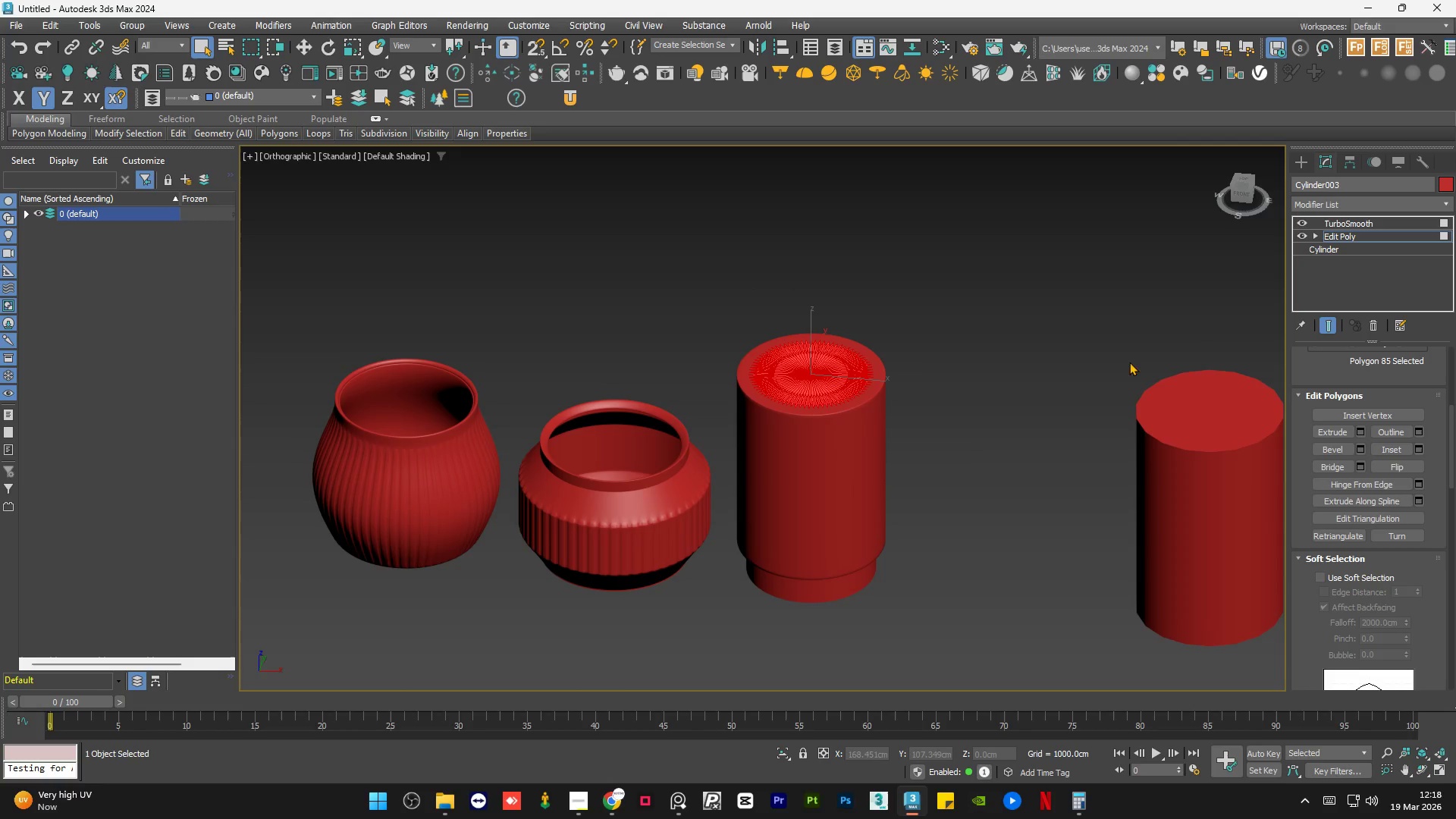 
left_click([1241, 180])
 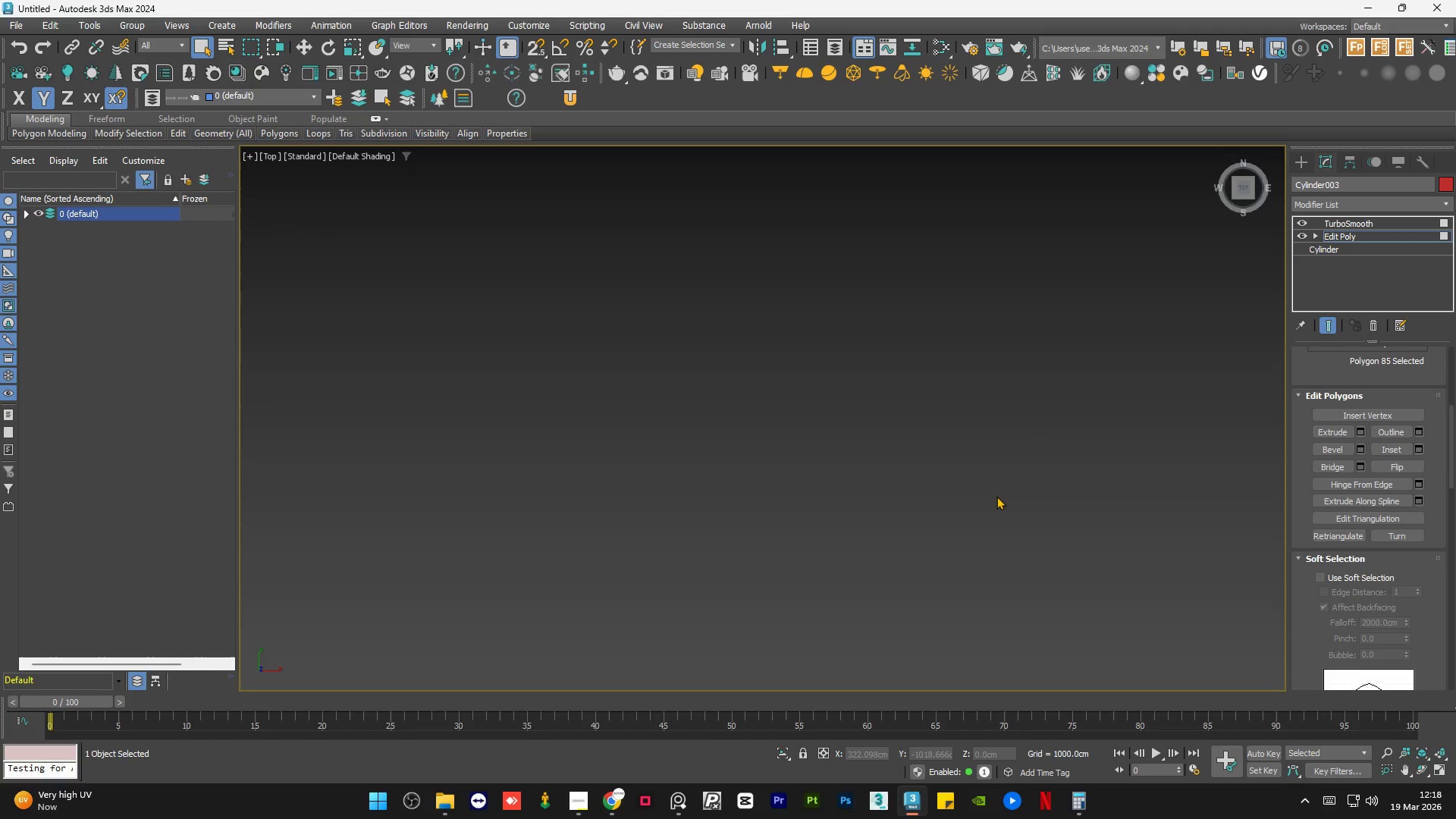 
key(Z)
 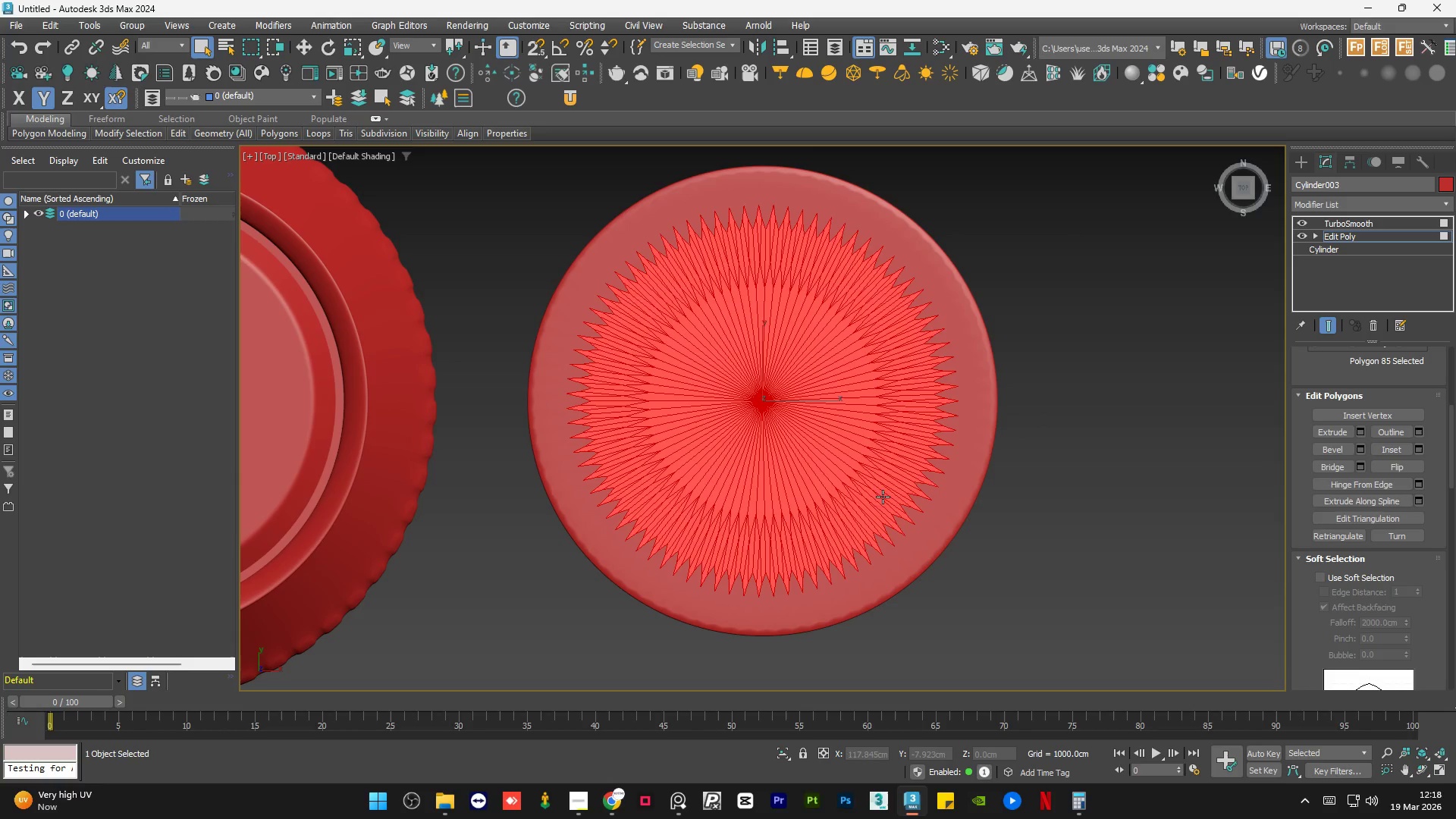 
scroll: coordinate [750, 459], scroll_direction: down, amount: 1.0
 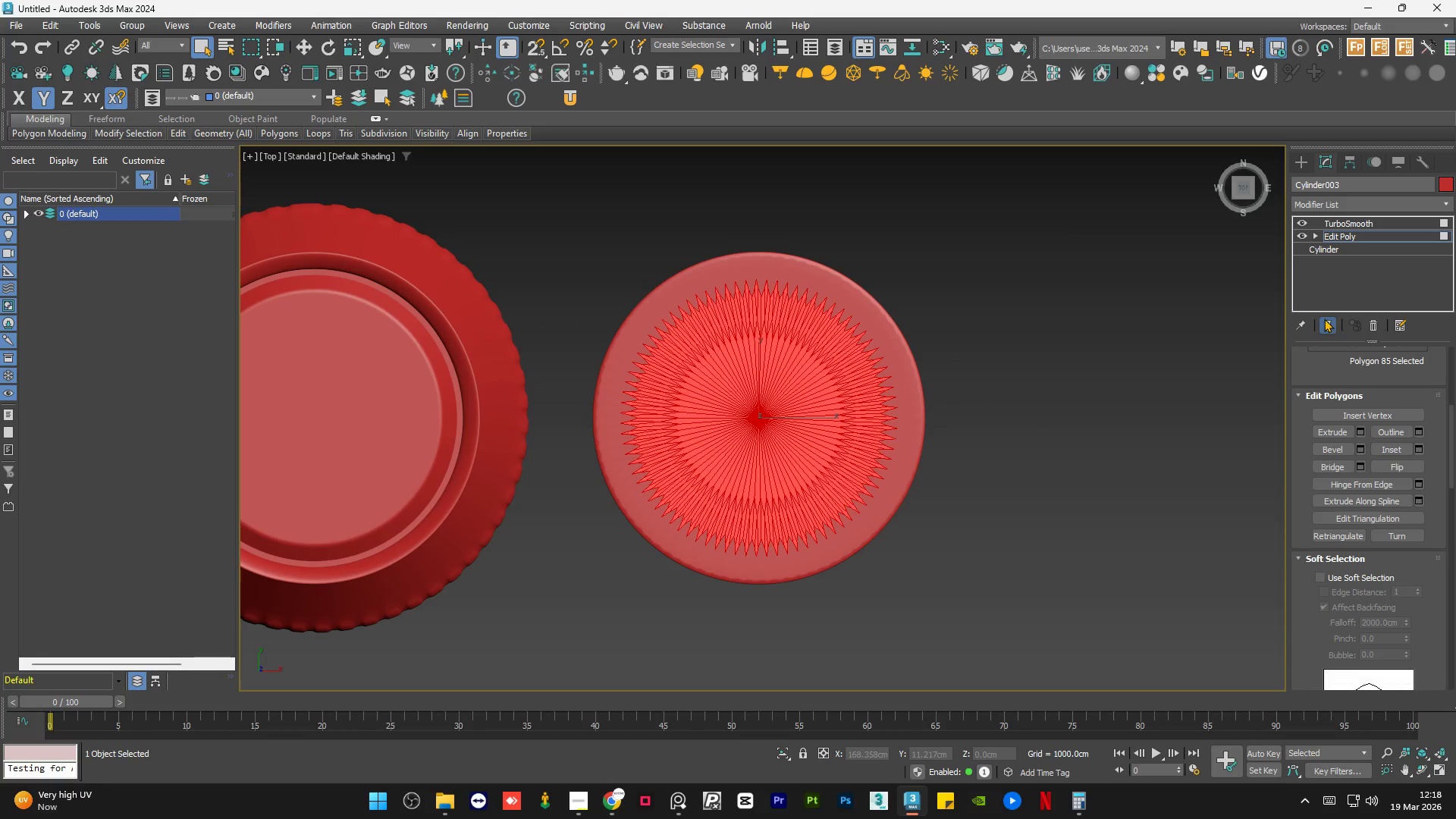 
left_click([1324, 321])
 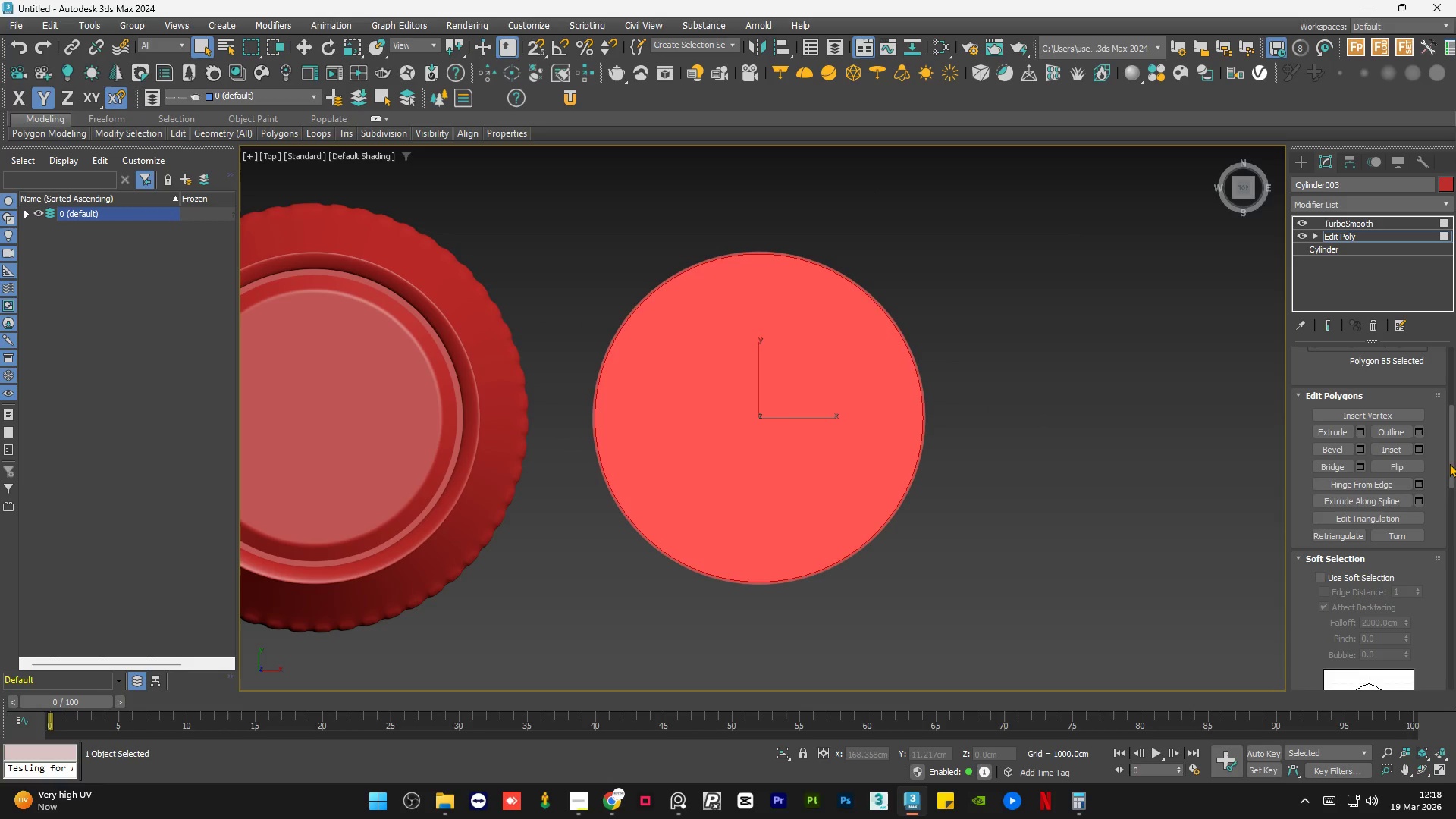 
left_click([1422, 447])
 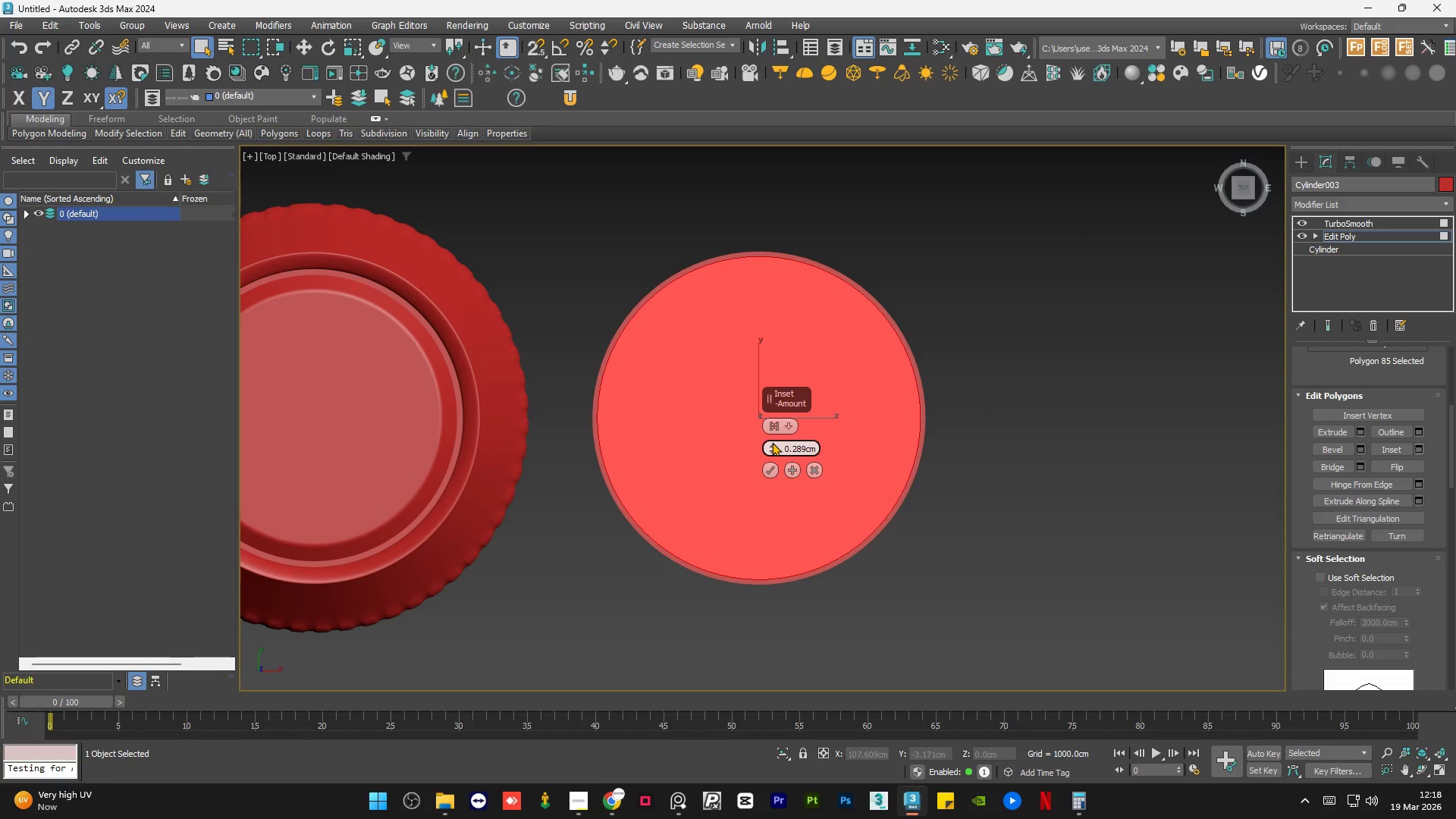 
key(F4)
 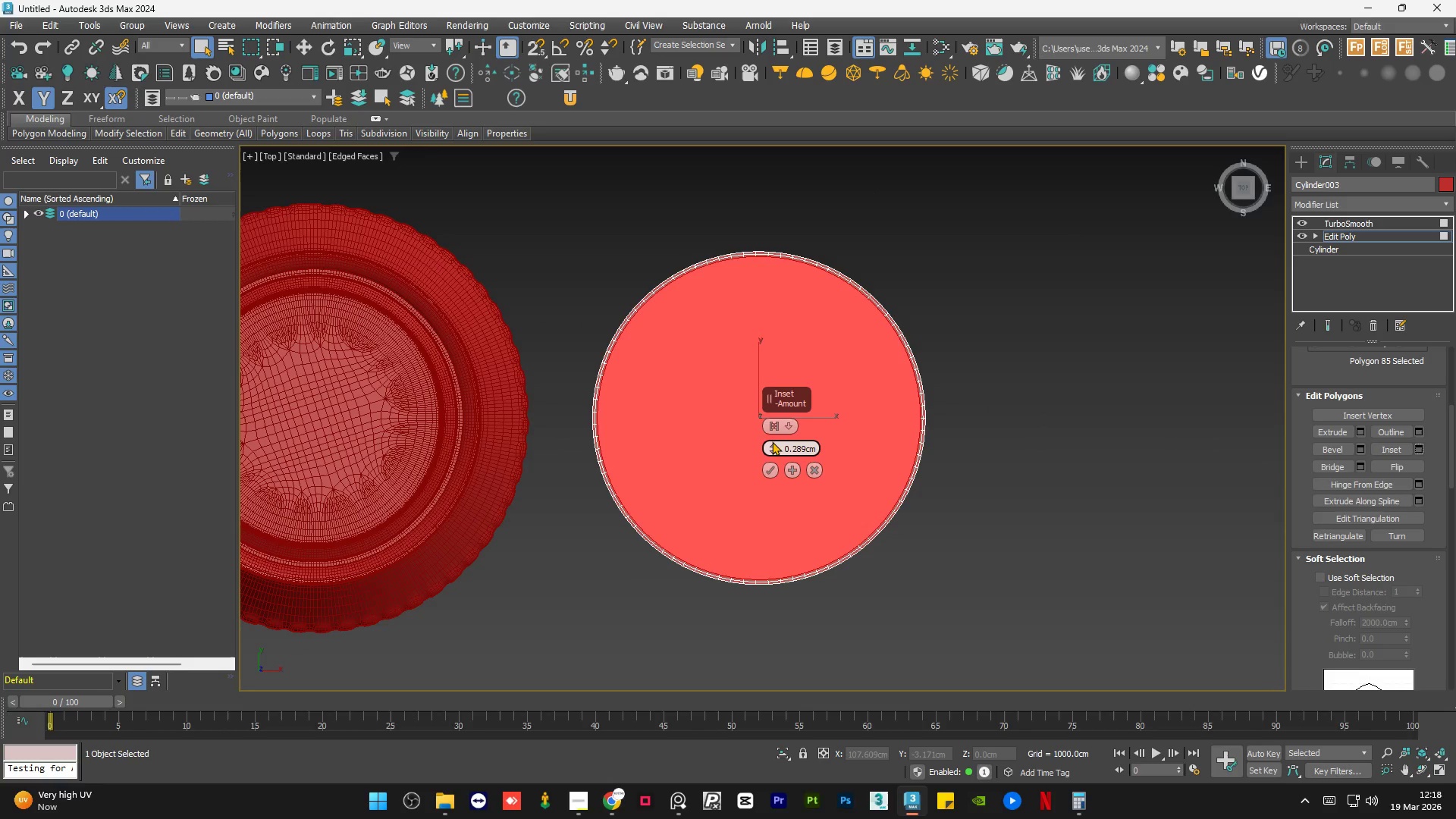 
left_click_drag(start_coordinate=[772, 444], to_coordinate=[781, 421])
 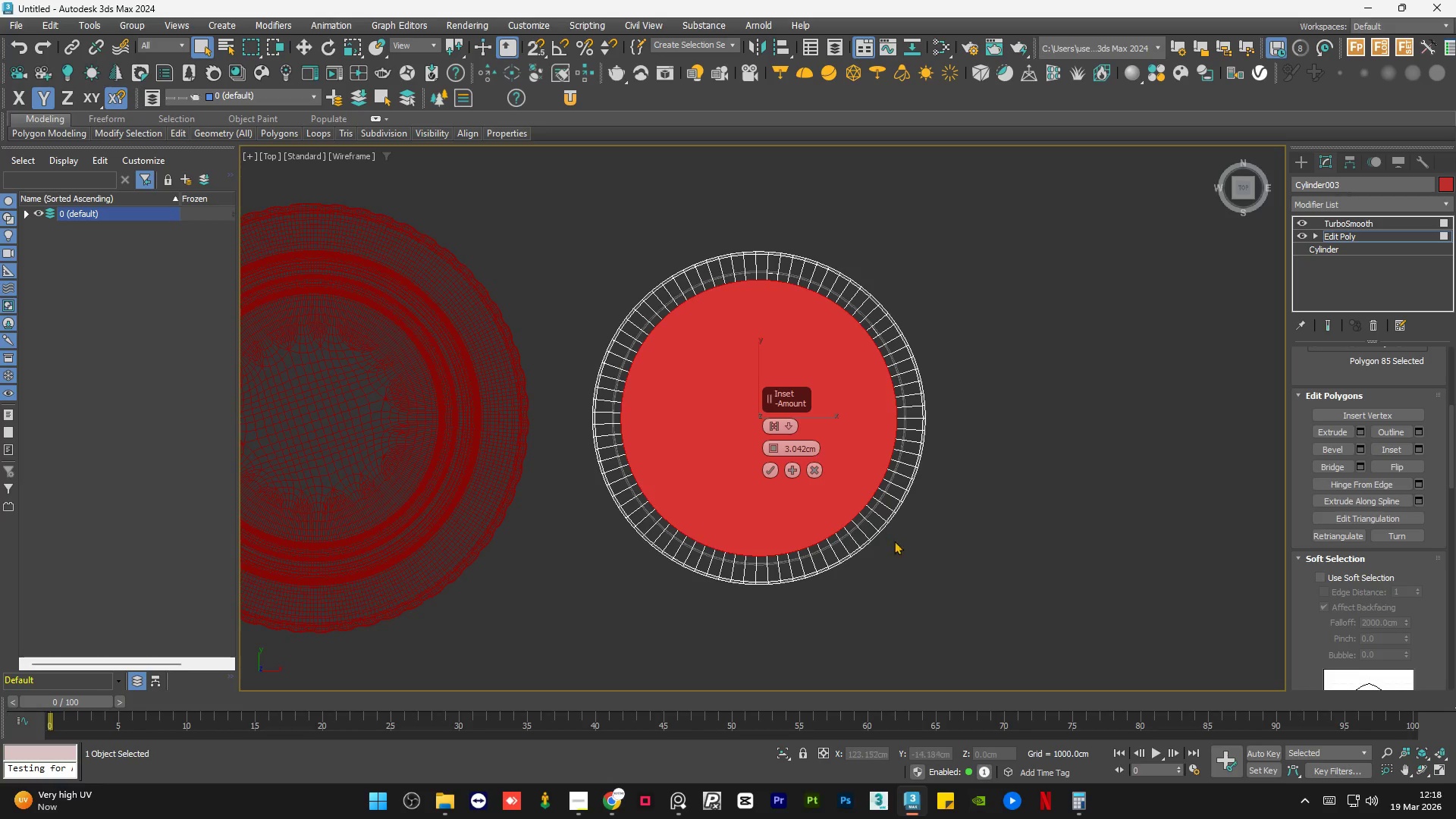 
key(F3)
 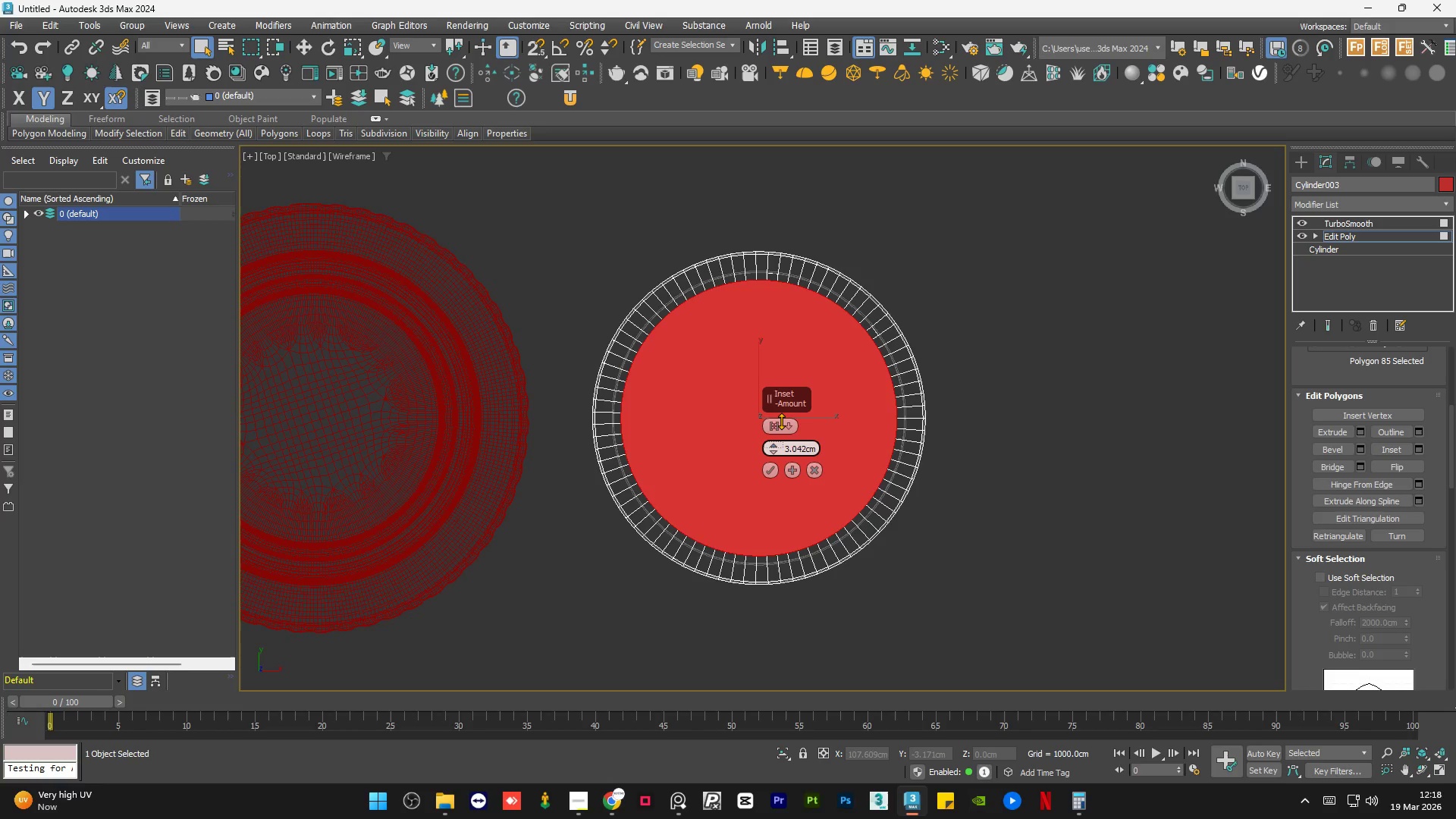 
hold_key(key=AltLeft, duration=0.89)
 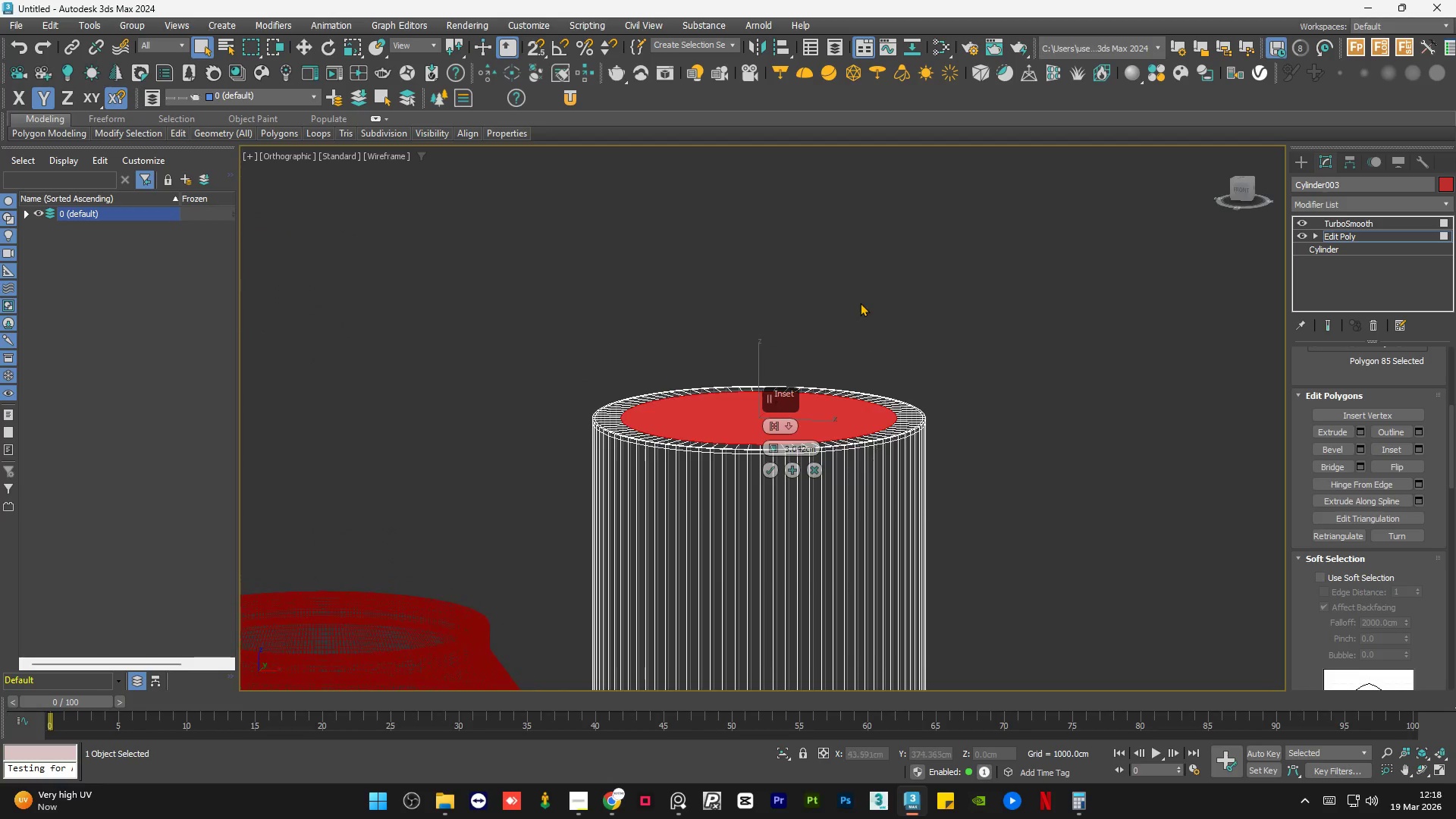 
hold_key(key=AltLeft, duration=1.53)
 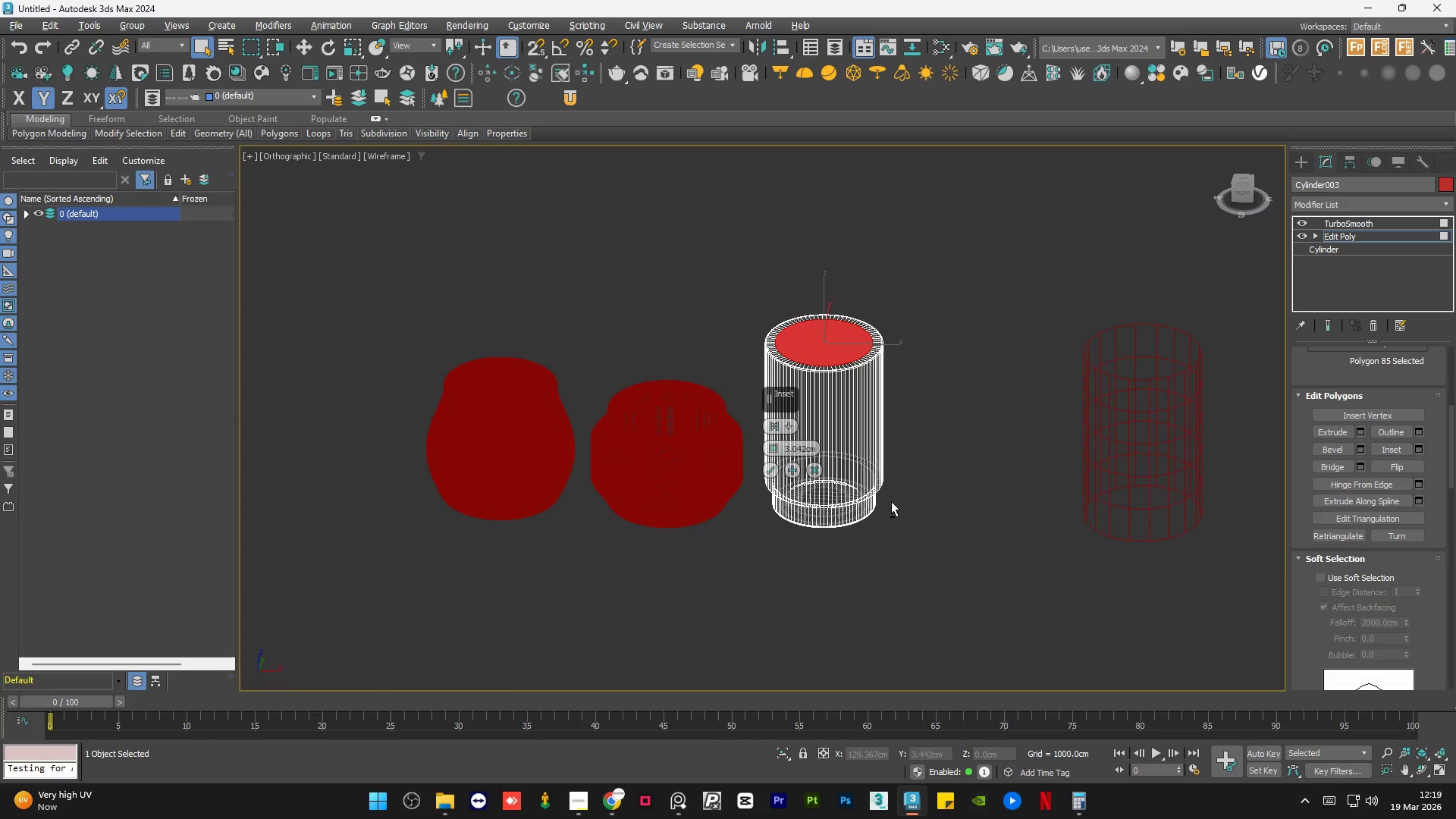 
scroll: coordinate [859, 301], scroll_direction: down, amount: 3.0
 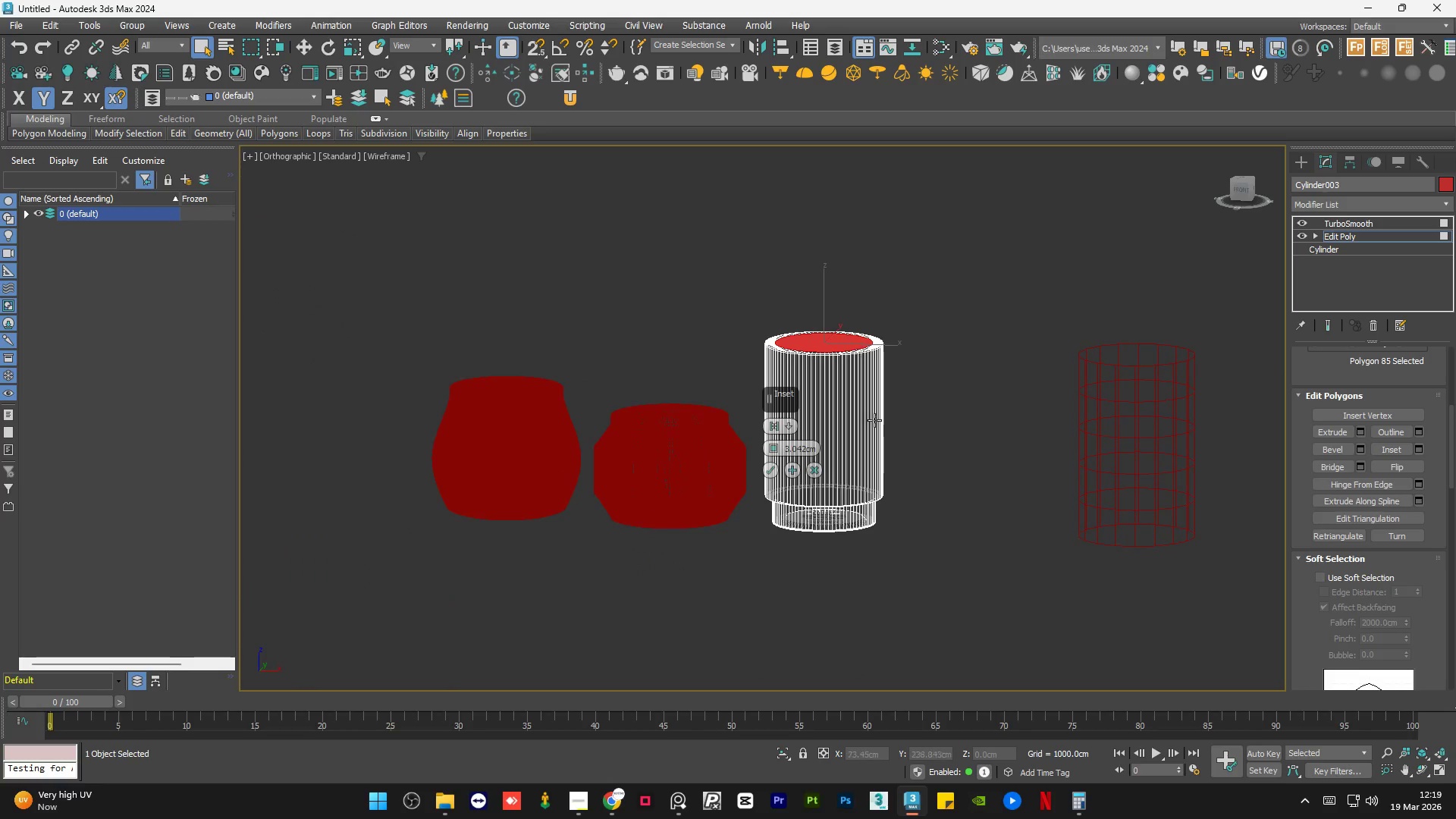 
hold_key(key=AltLeft, duration=0.66)
 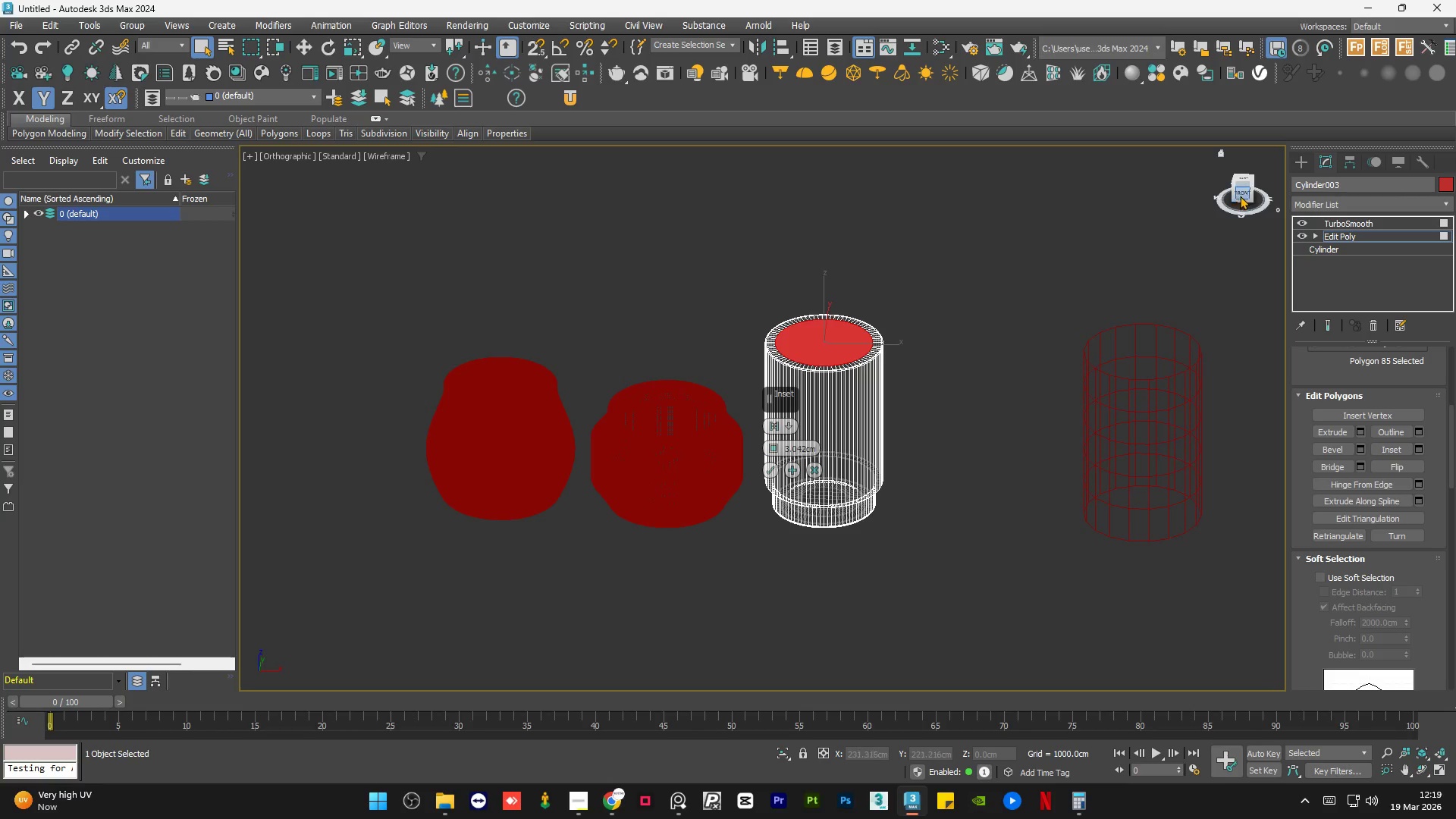 
left_click([1241, 193])
 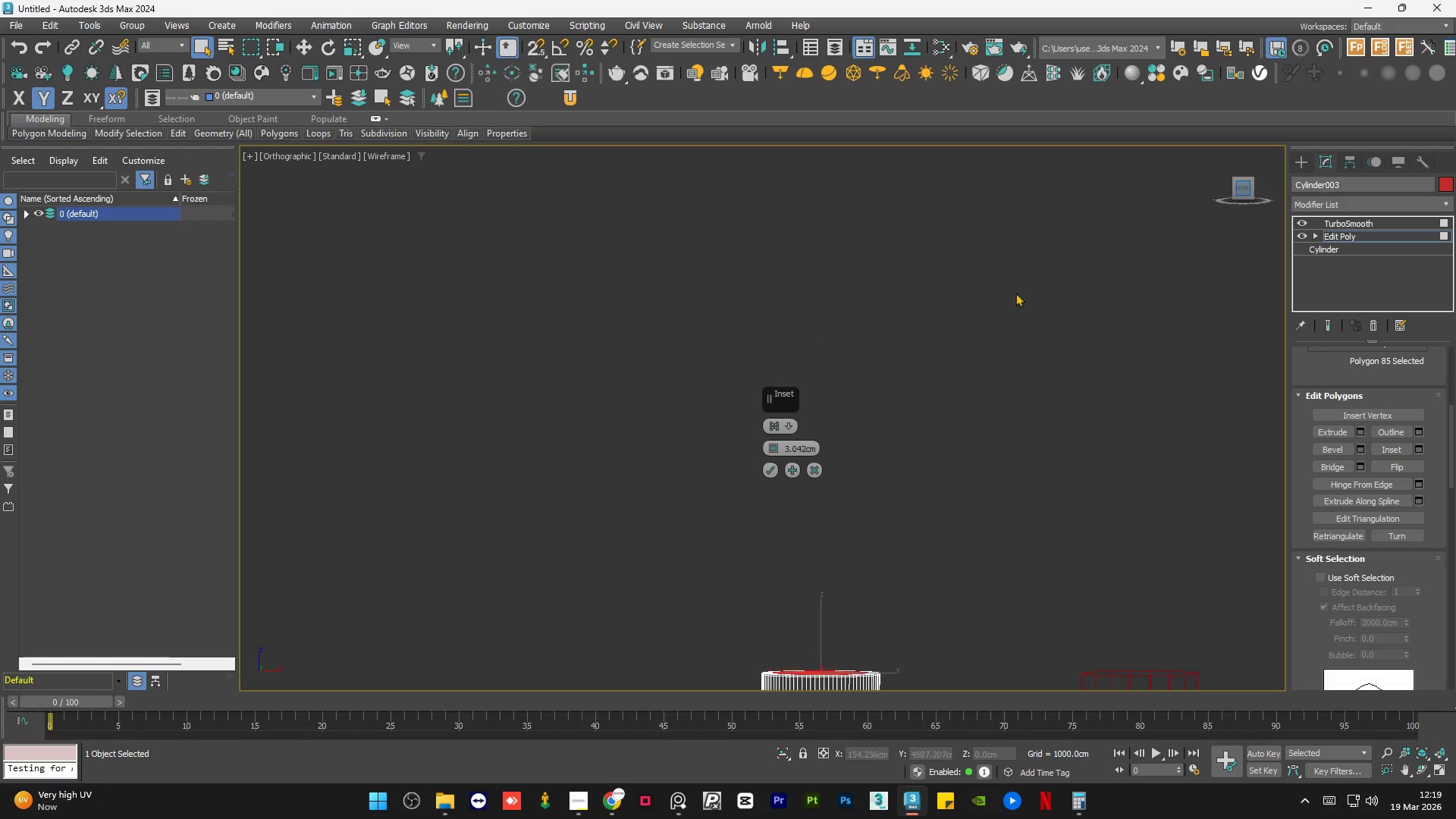 
scroll: coordinate [916, 466], scroll_direction: up, amount: 2.0
 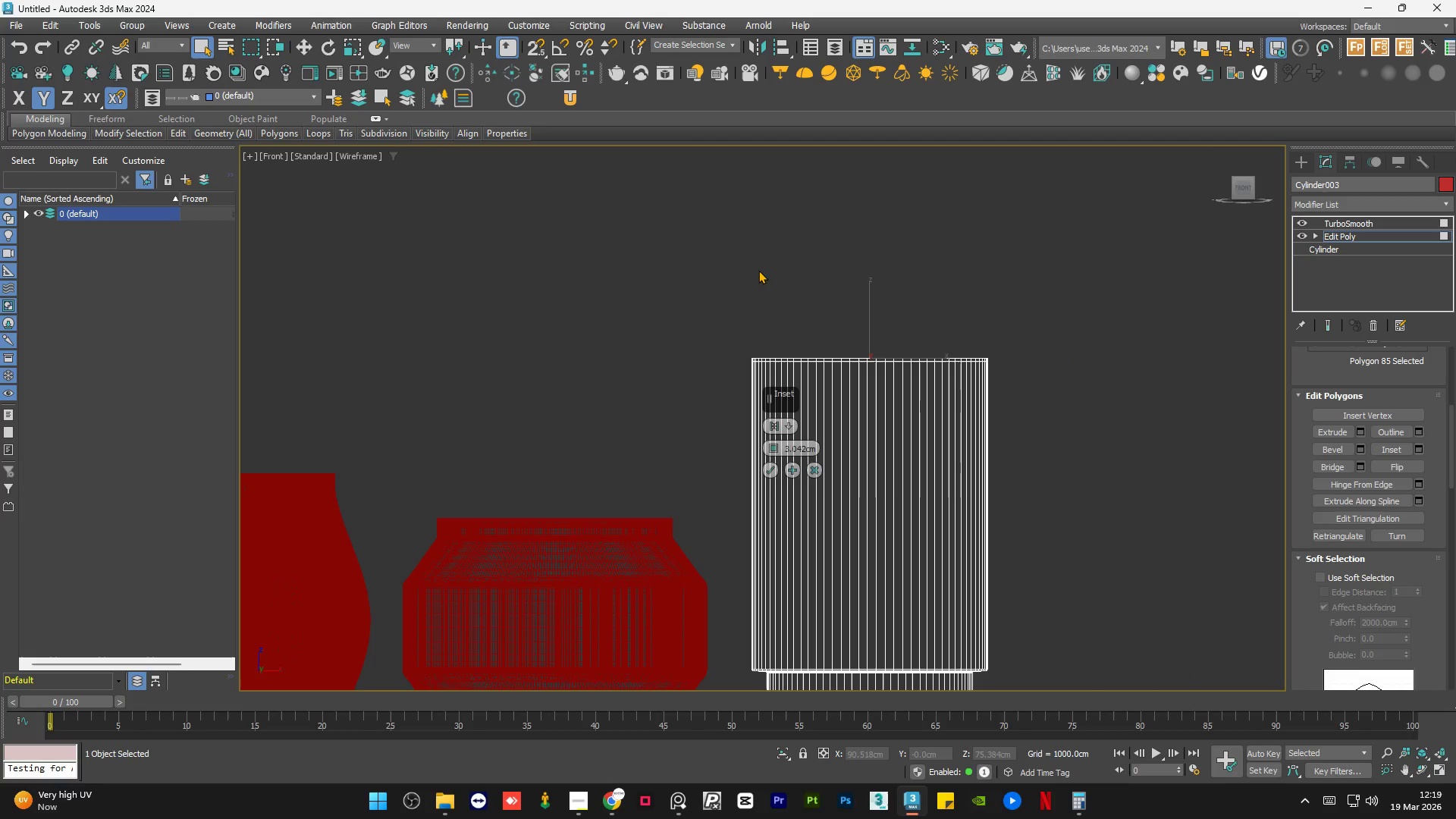 
scroll: coordinate [849, 441], scroll_direction: none, amount: 0.0
 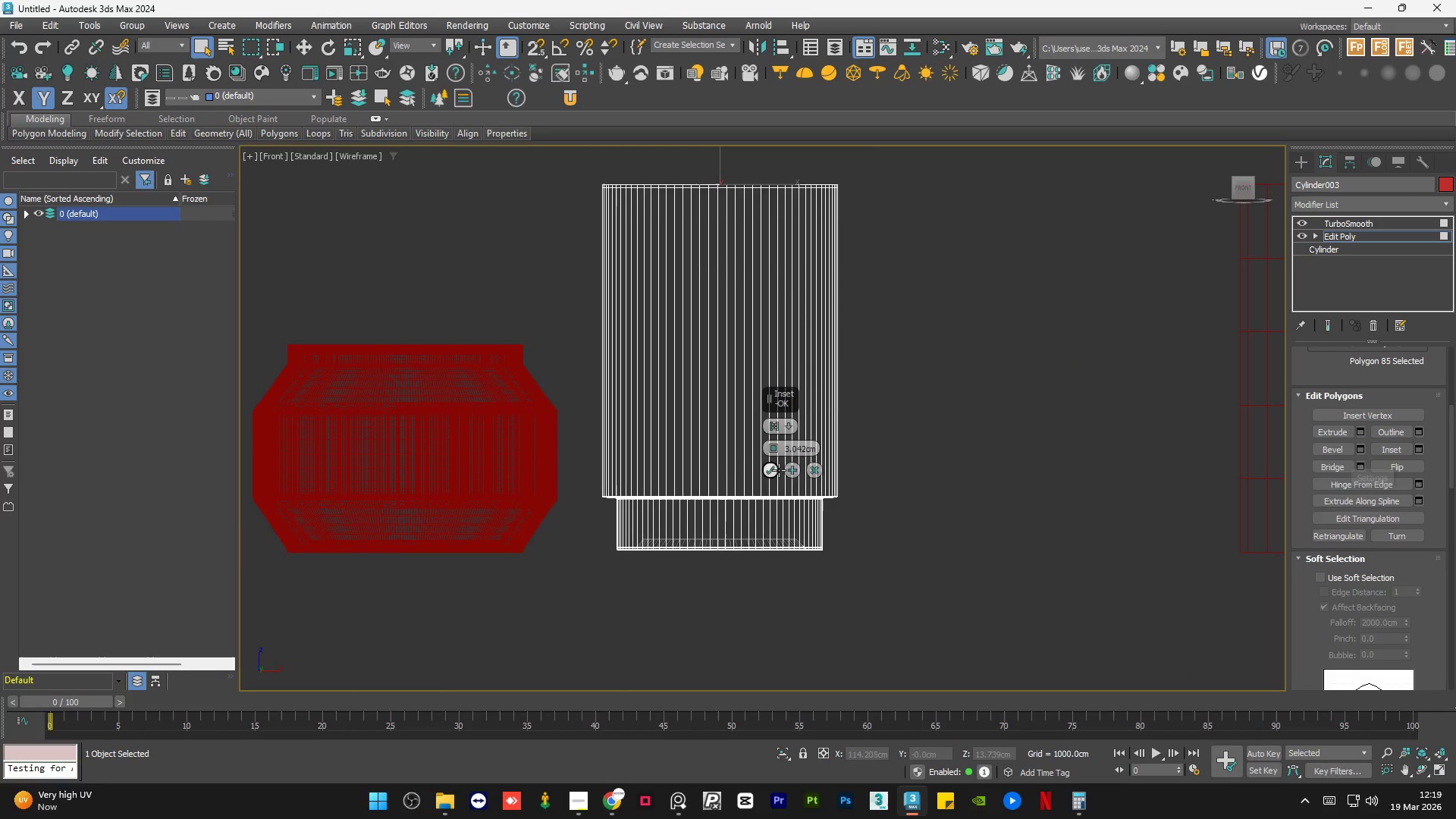 
left_click([770, 469])
 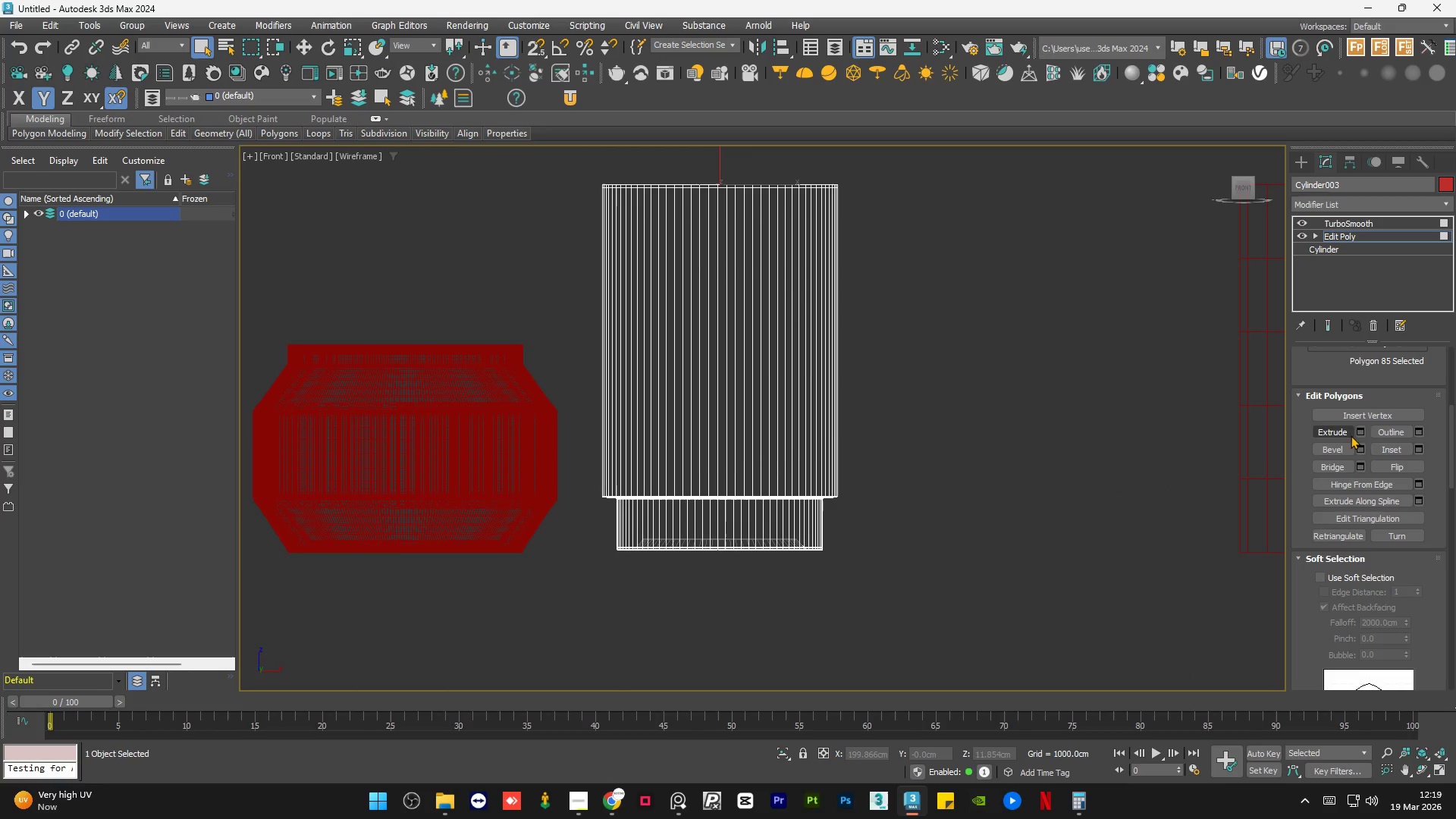 
left_click([1362, 435])
 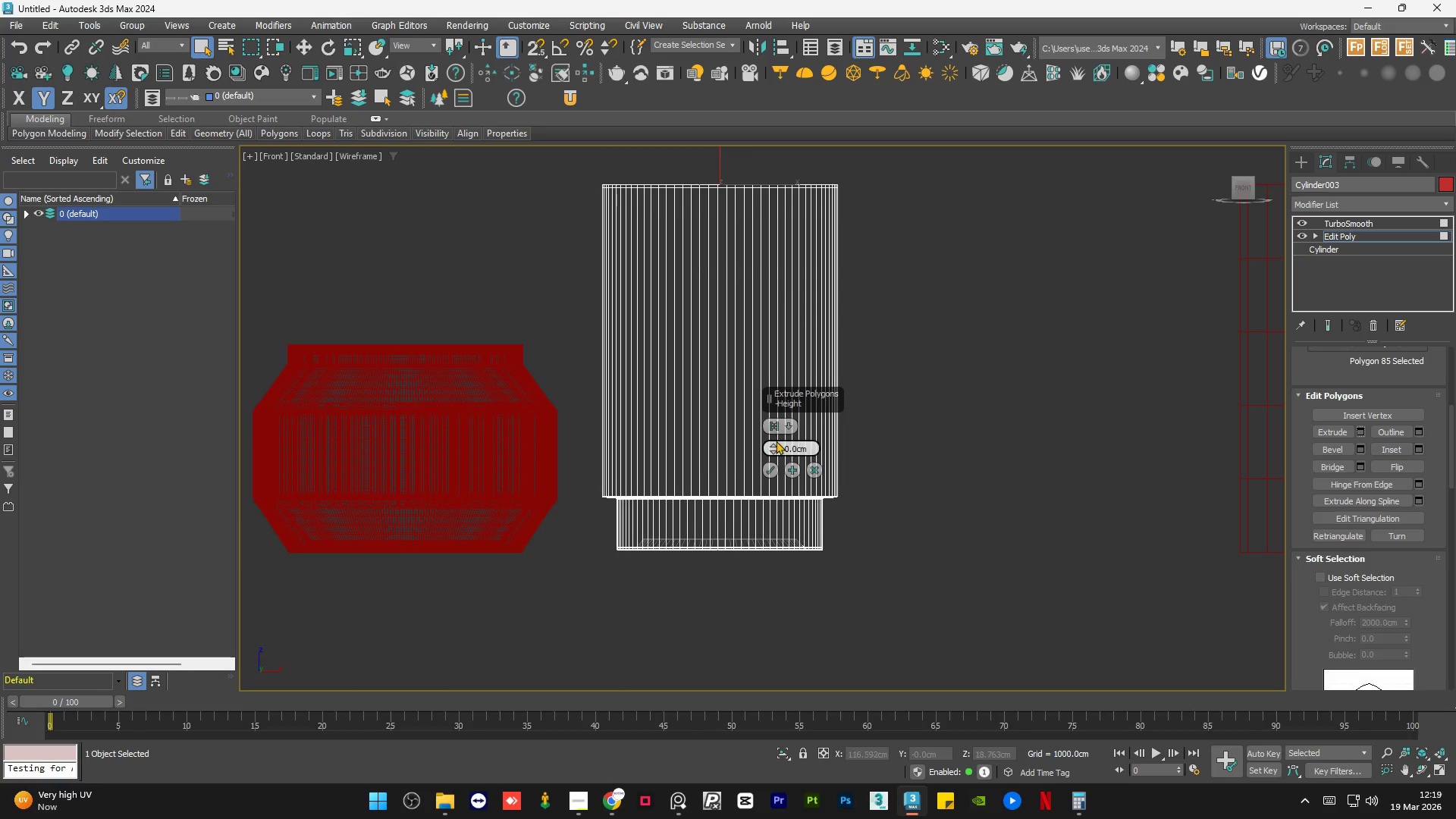 
left_click_drag(start_coordinate=[773, 444], to_coordinate=[799, 748])
 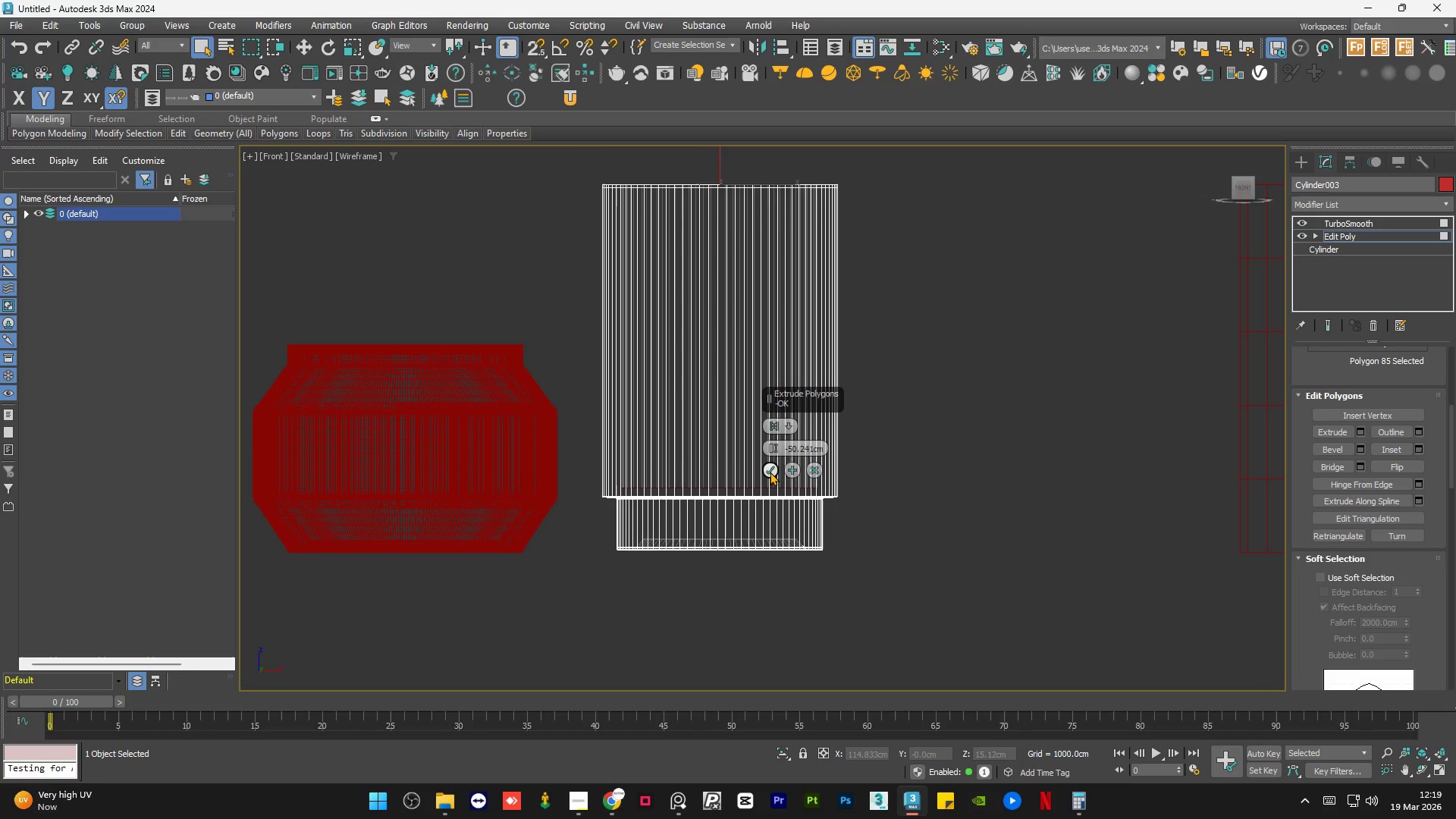 
left_click([770, 472])
 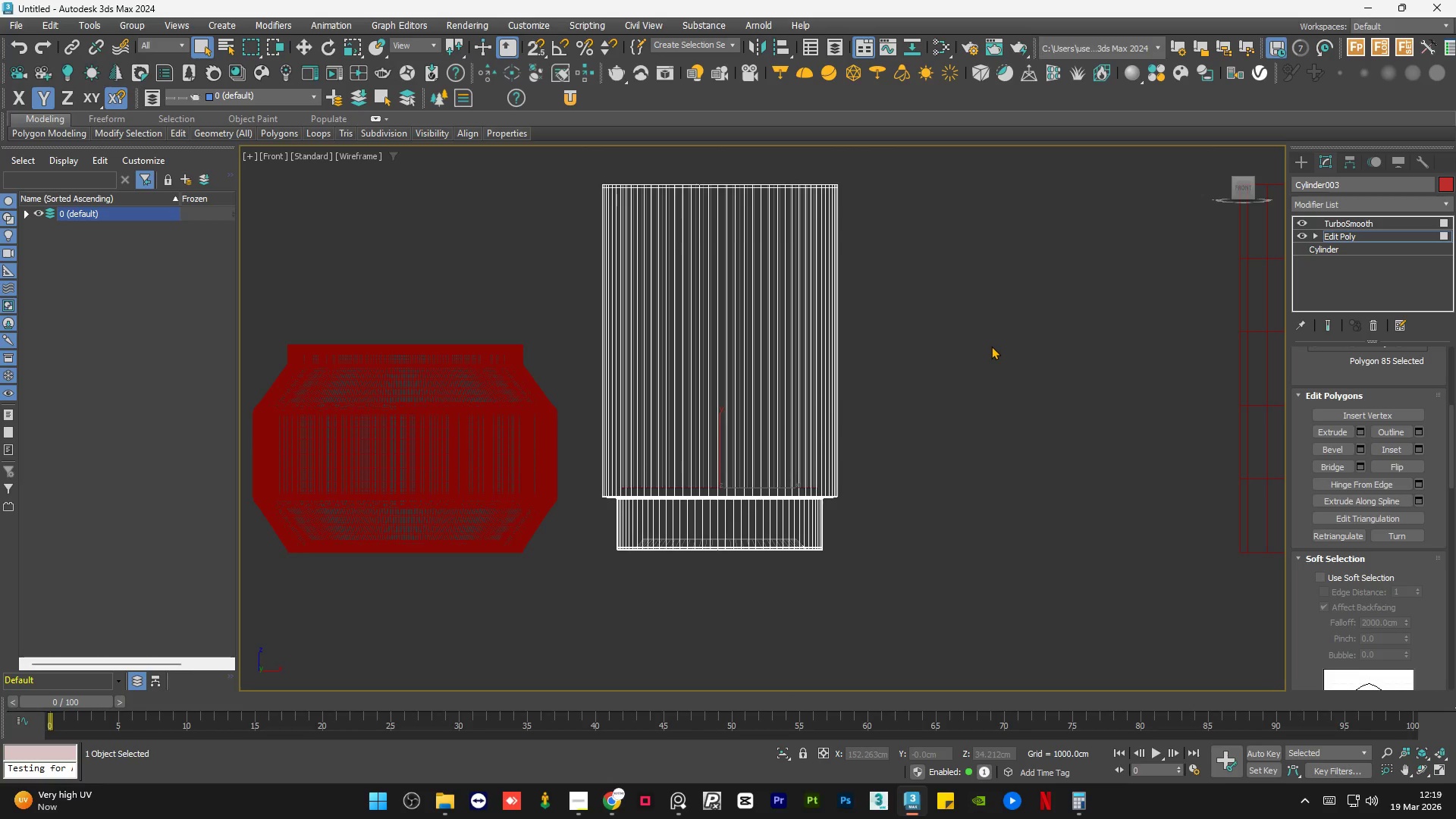 
double_click([991, 346])
 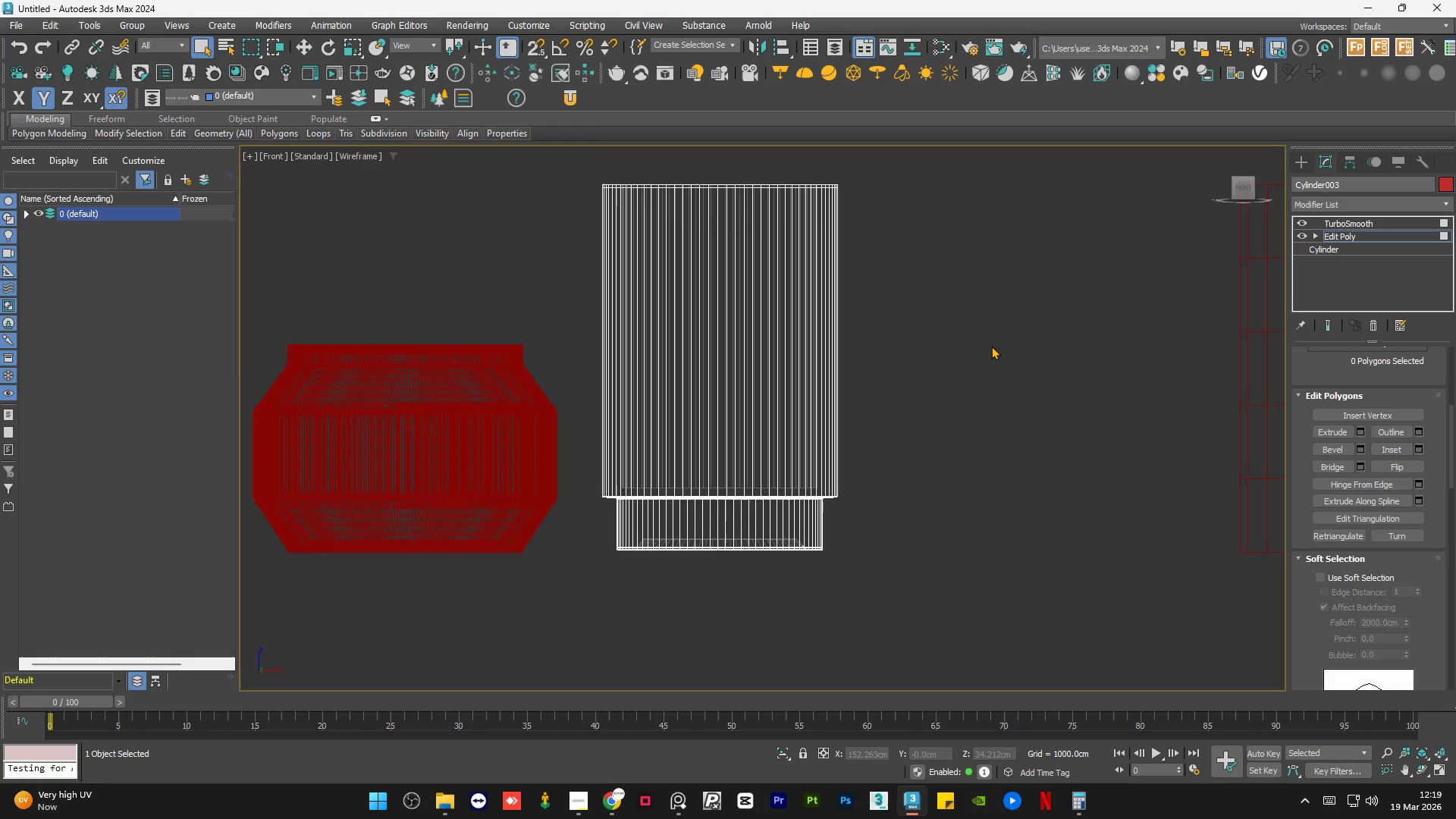 
key(F3)
 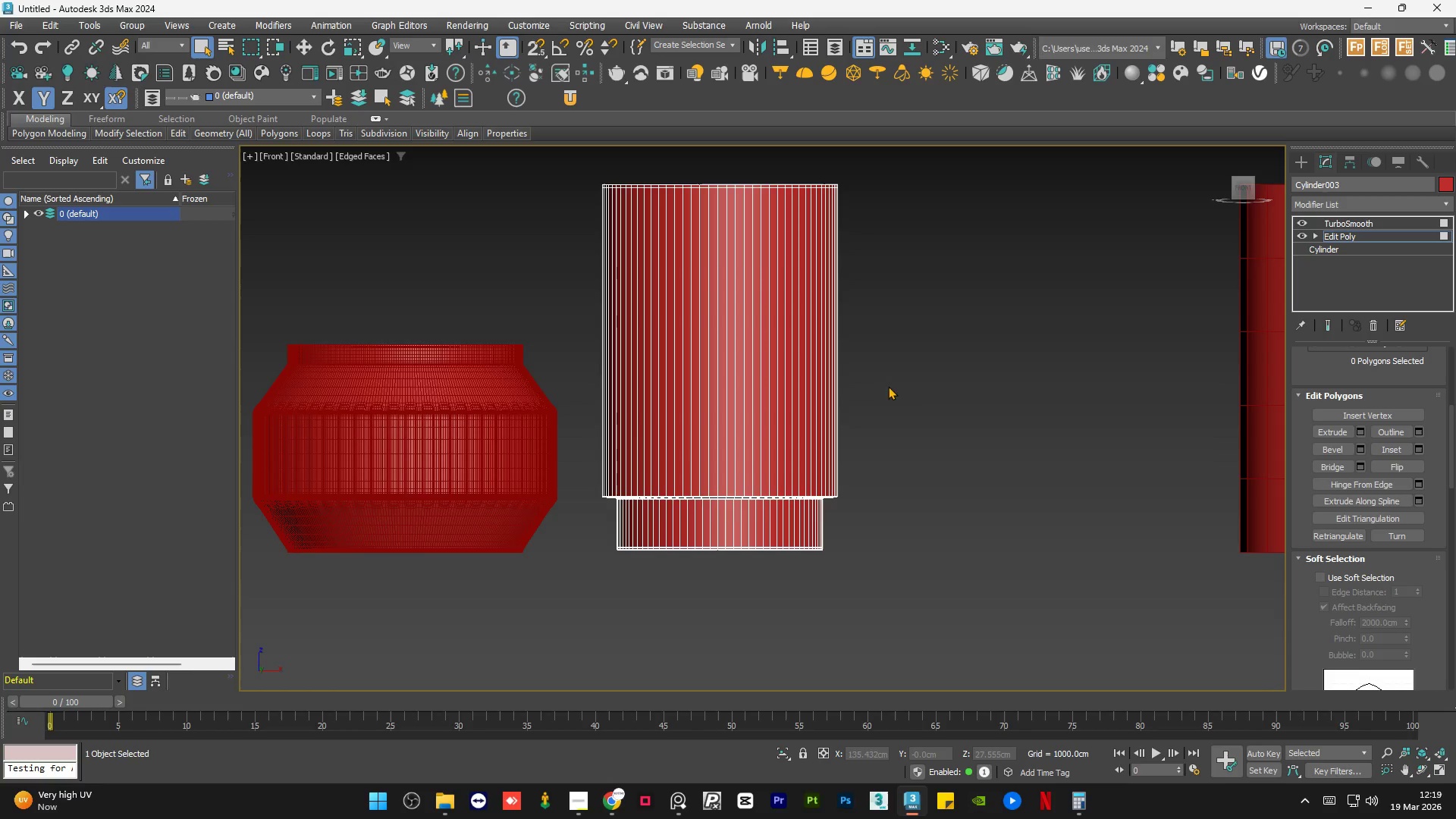 
key(F4)
 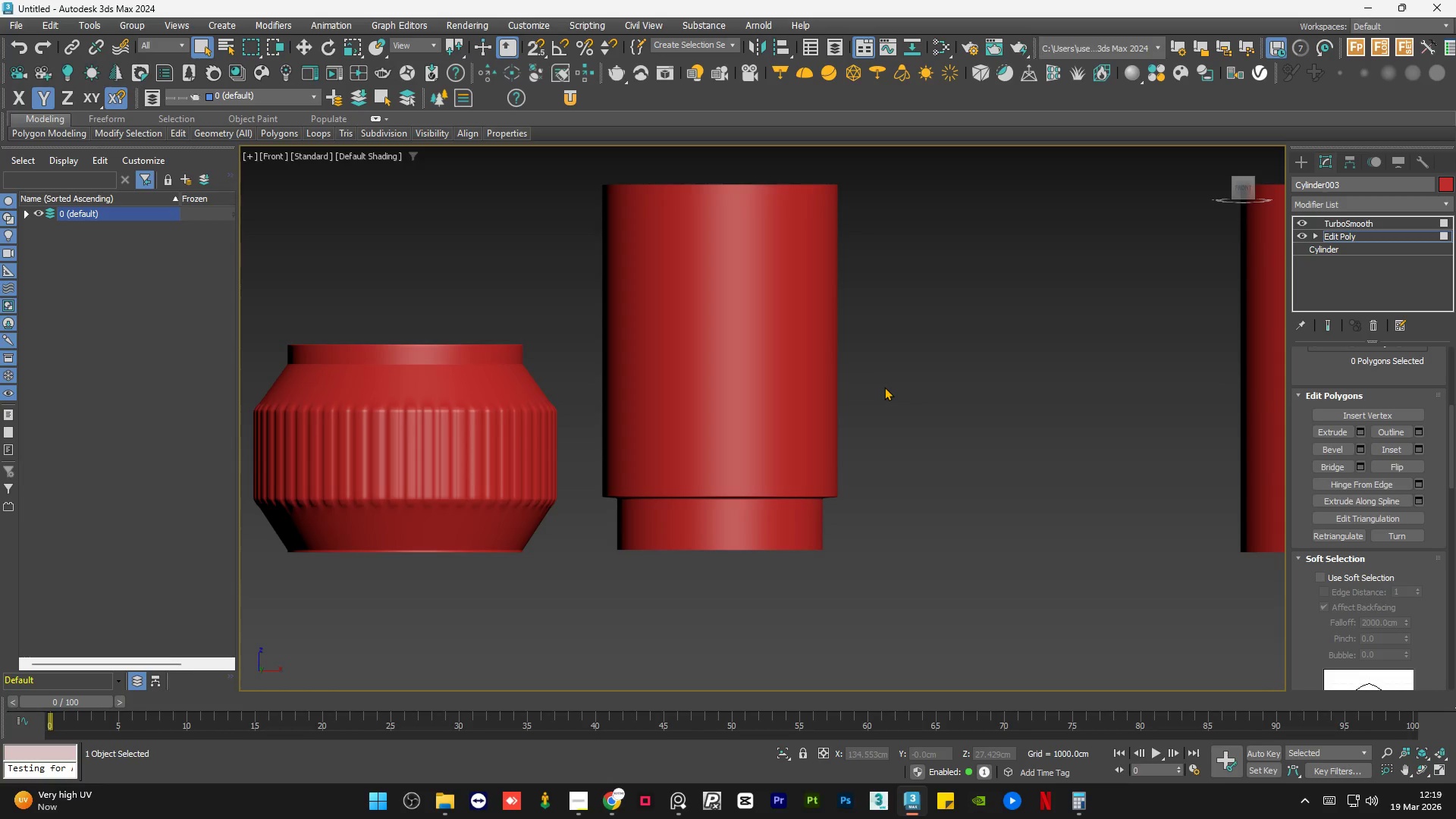 
hold_key(key=AltLeft, duration=1.53)
 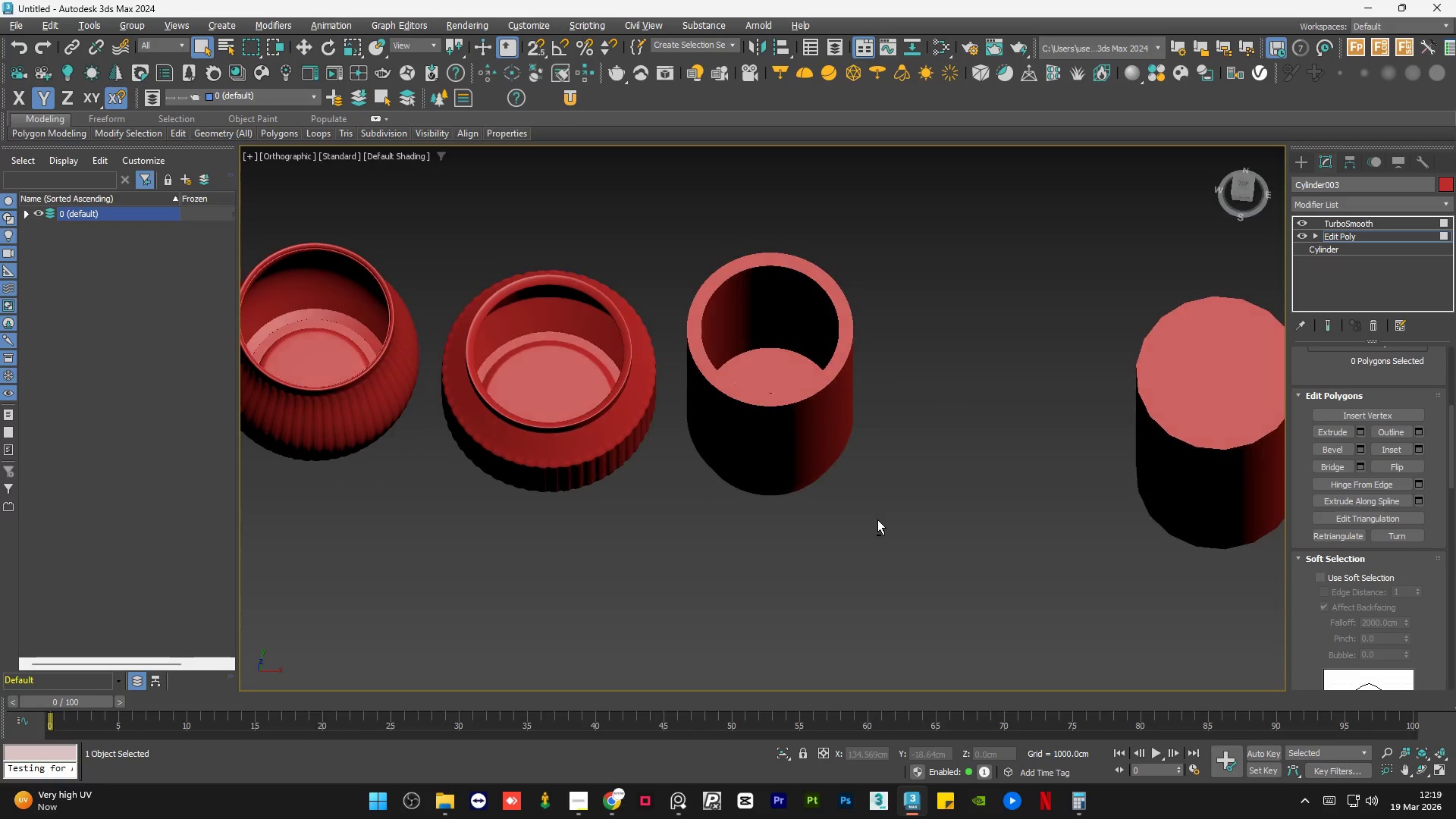 
scroll: coordinate [891, 406], scroll_direction: down, amount: 1.0
 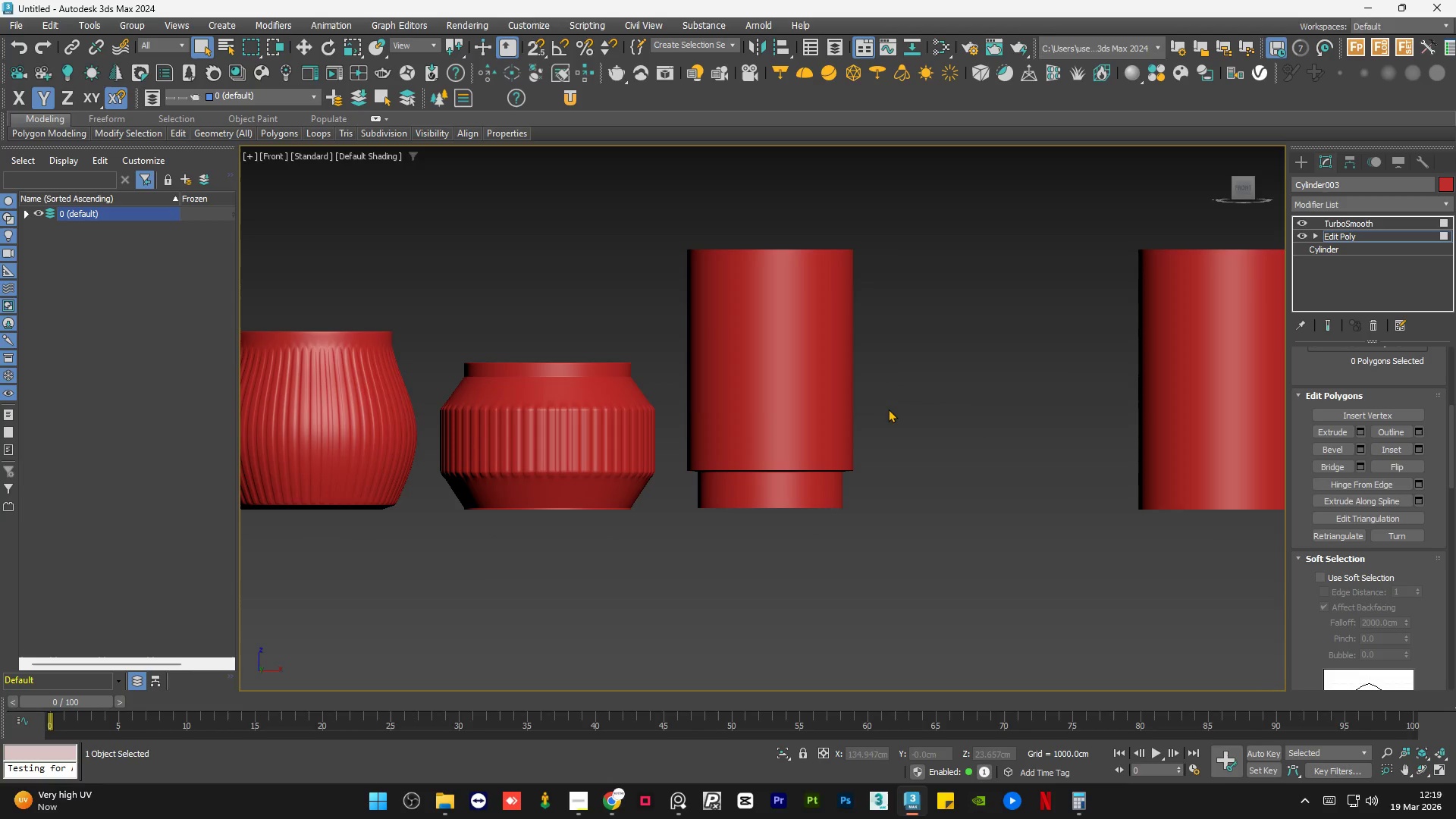 
hold_key(key=AltLeft, duration=0.92)
 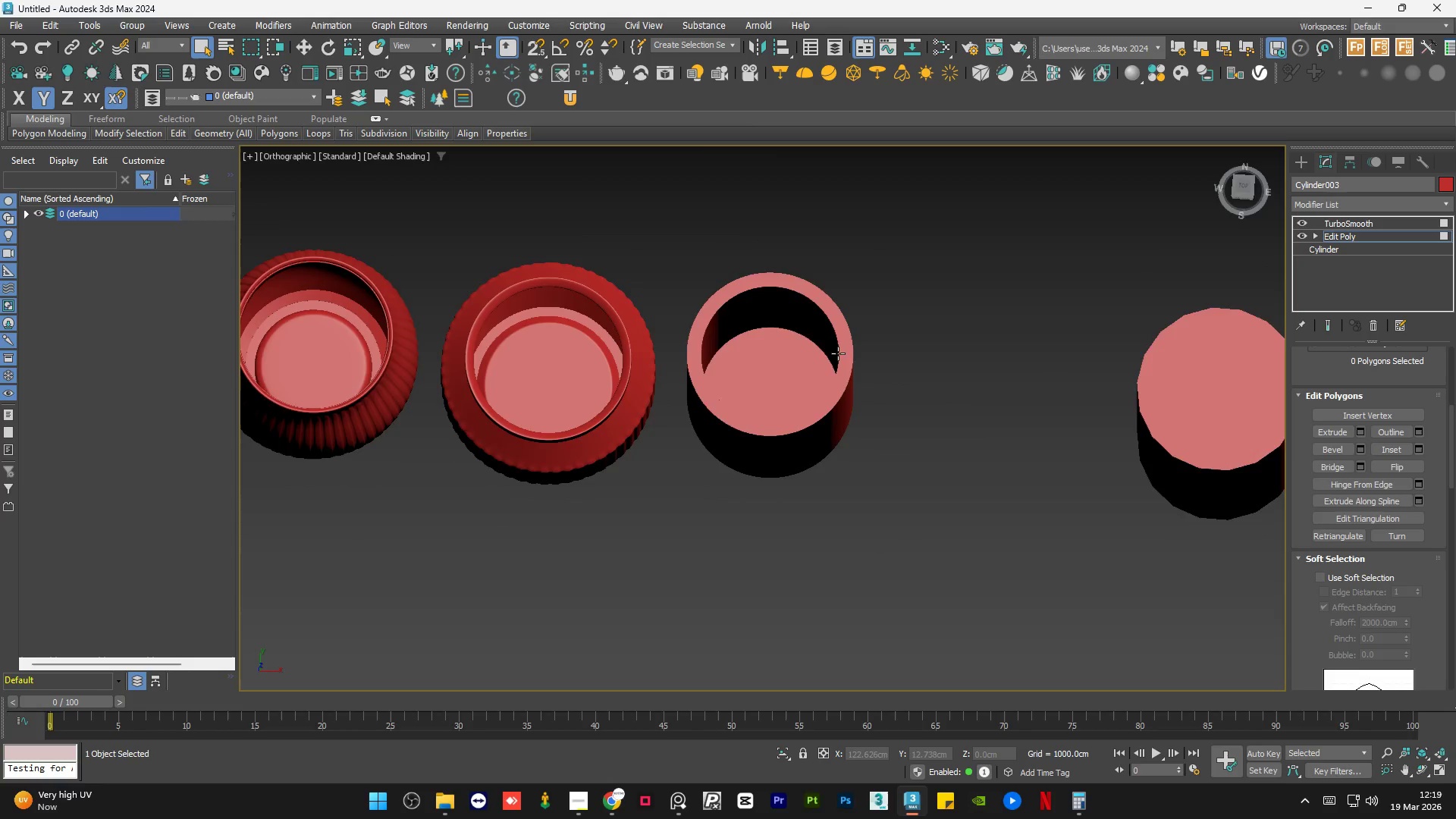 
scroll: coordinate [837, 352], scroll_direction: up, amount: 2.0
 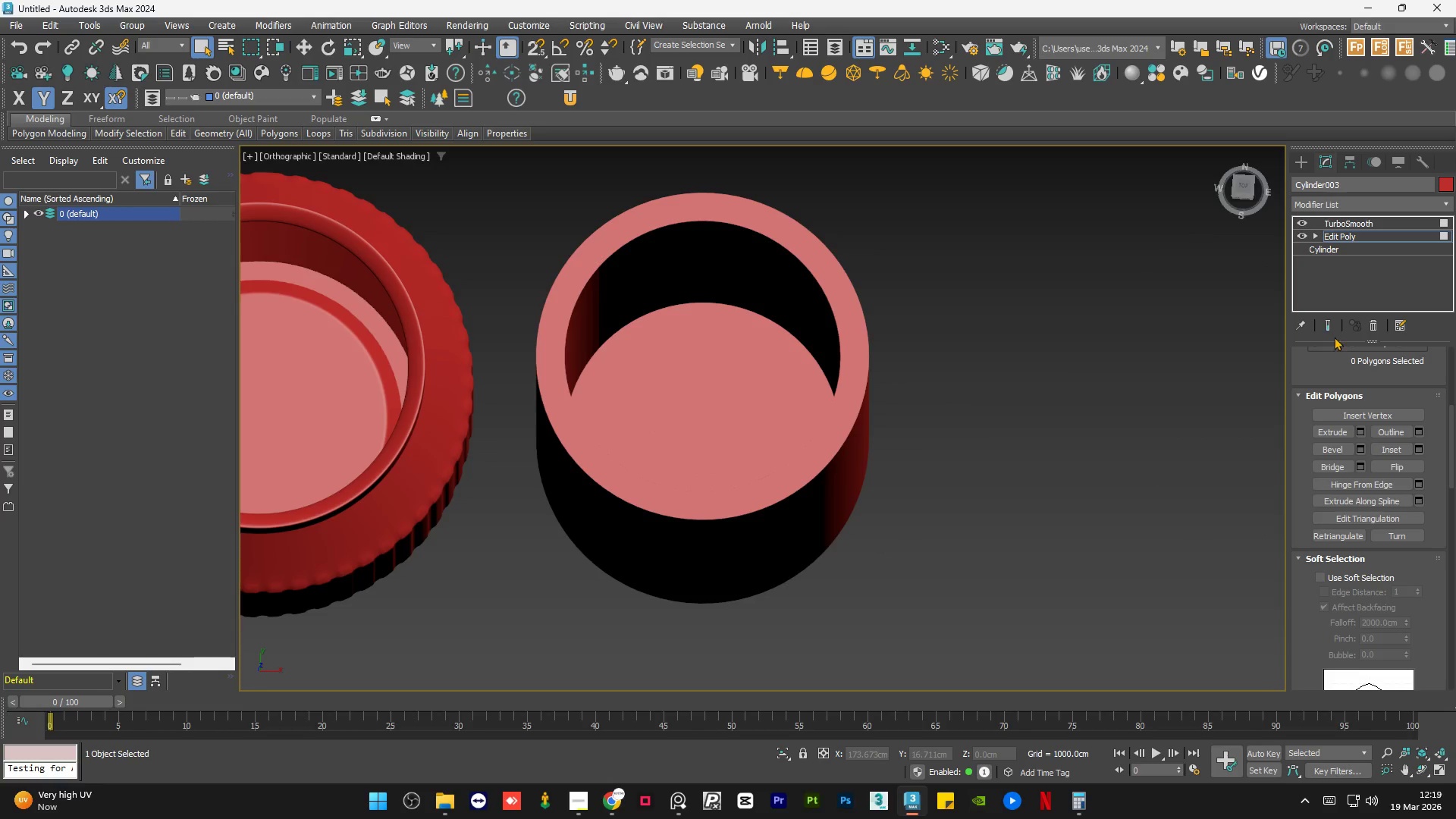 
left_click([1334, 328])
 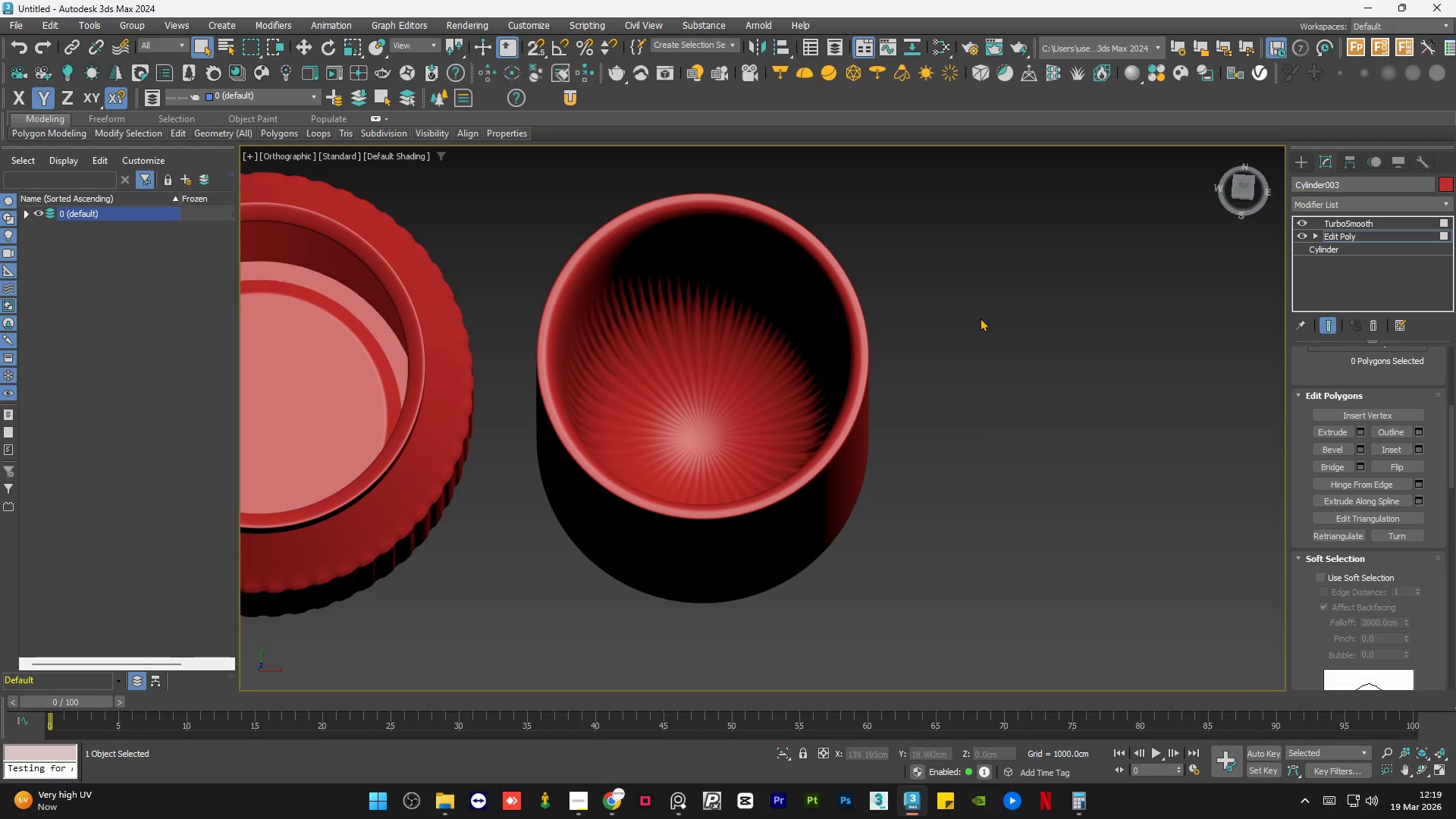 
hold_key(key=AltLeft, duration=1.51)
scroll: coordinate [841, 372], scroll_direction: down, amount: 1.0
 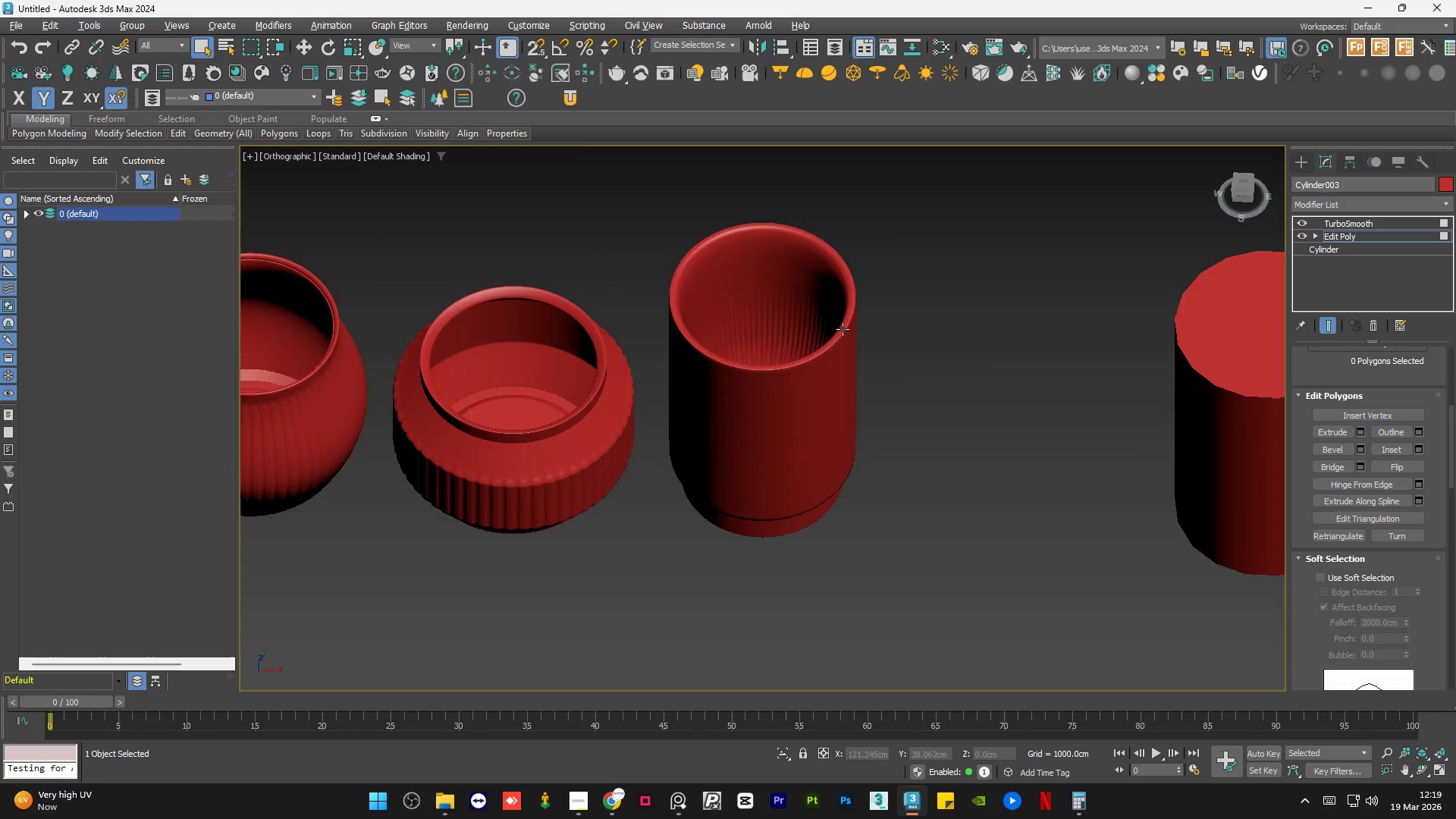 
hold_key(key=AltLeft, duration=1.5)
 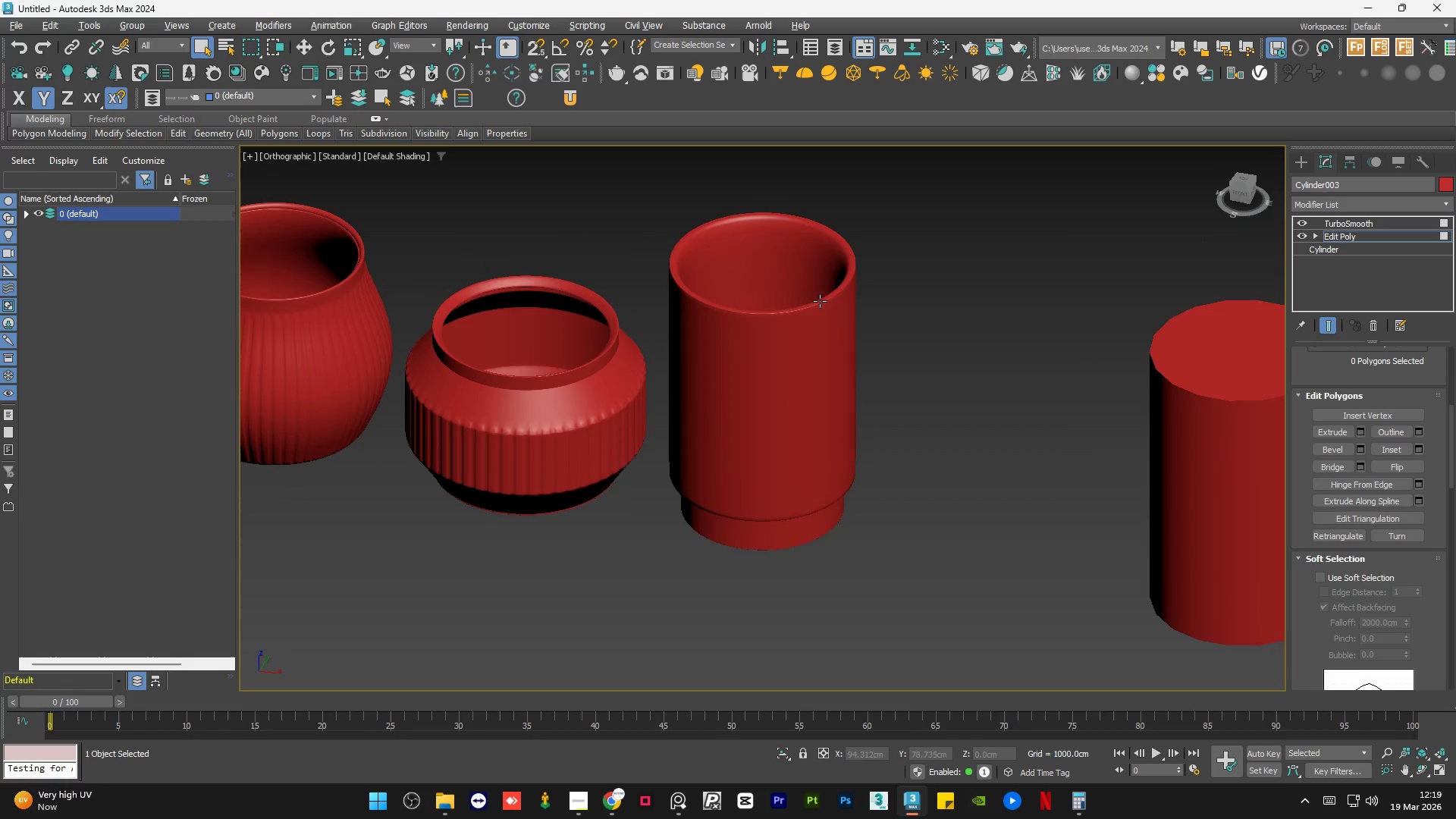 
hold_key(key=AltLeft, duration=1.52)
 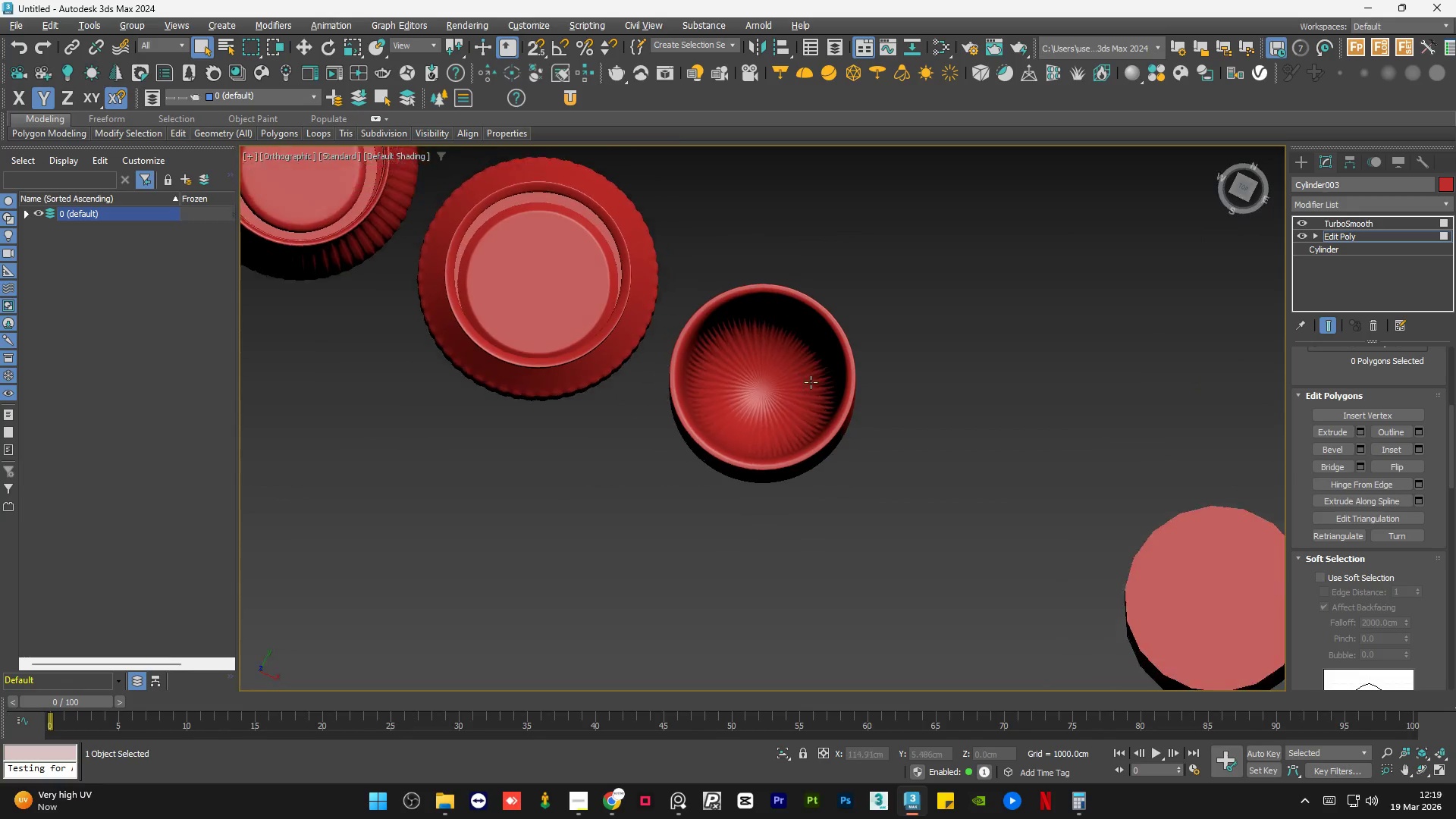 
hold_key(key=AltLeft, duration=0.8)
 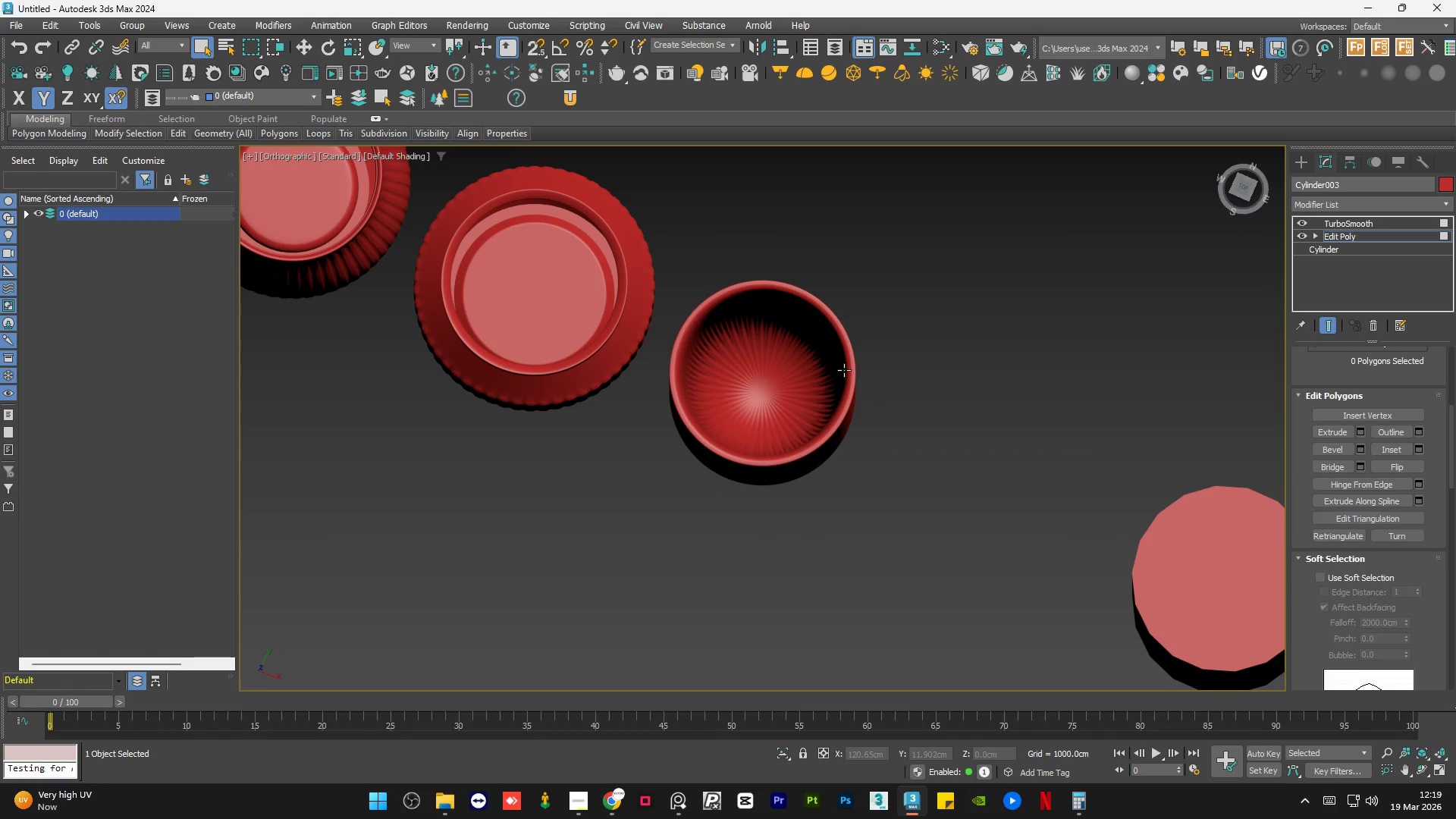 
hold_key(key=AltLeft, duration=1.5)
 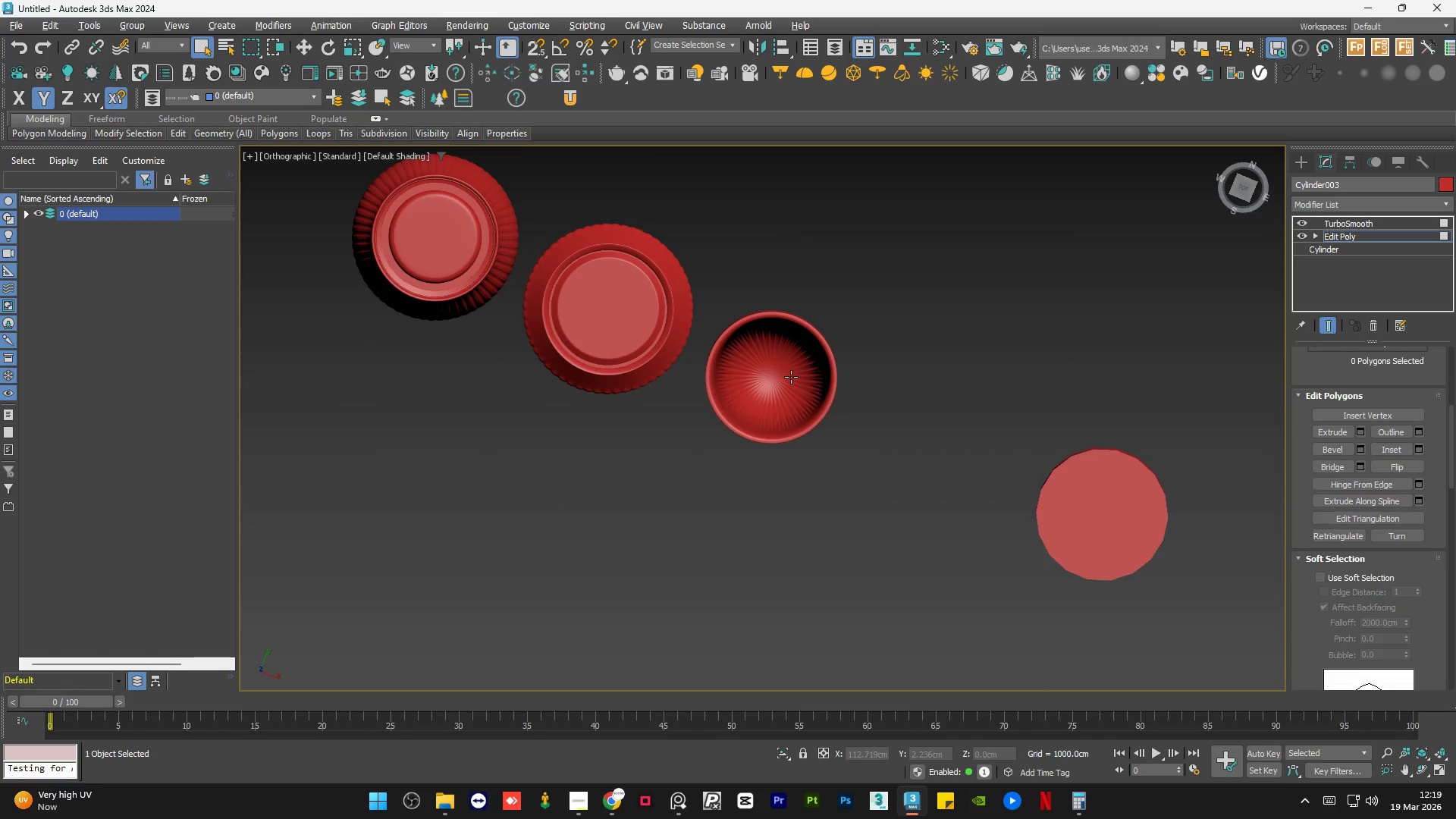 
scroll: coordinate [792, 358], scroll_direction: down, amount: 1.0
 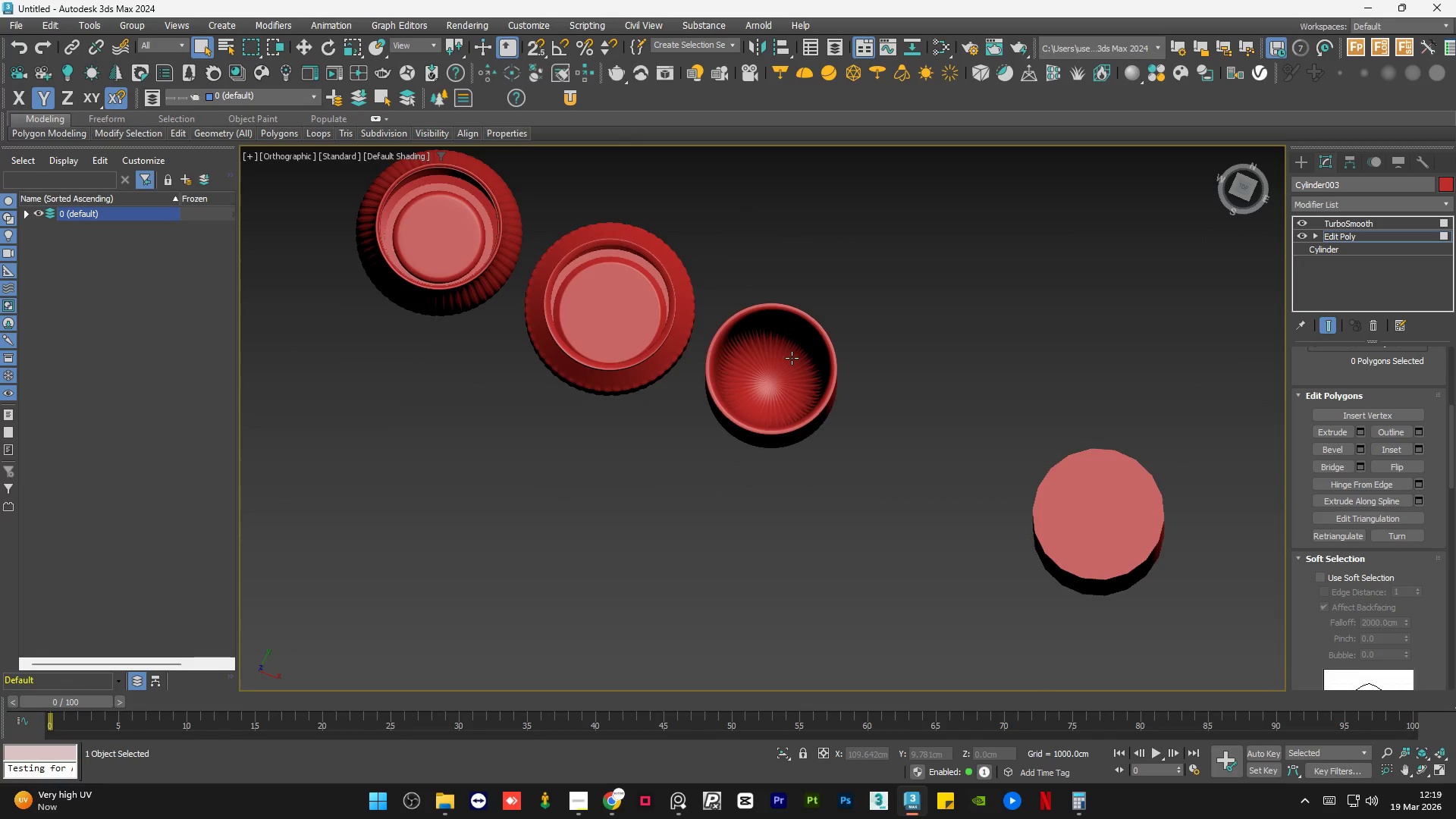 
hold_key(key=AltLeft, duration=1.12)
 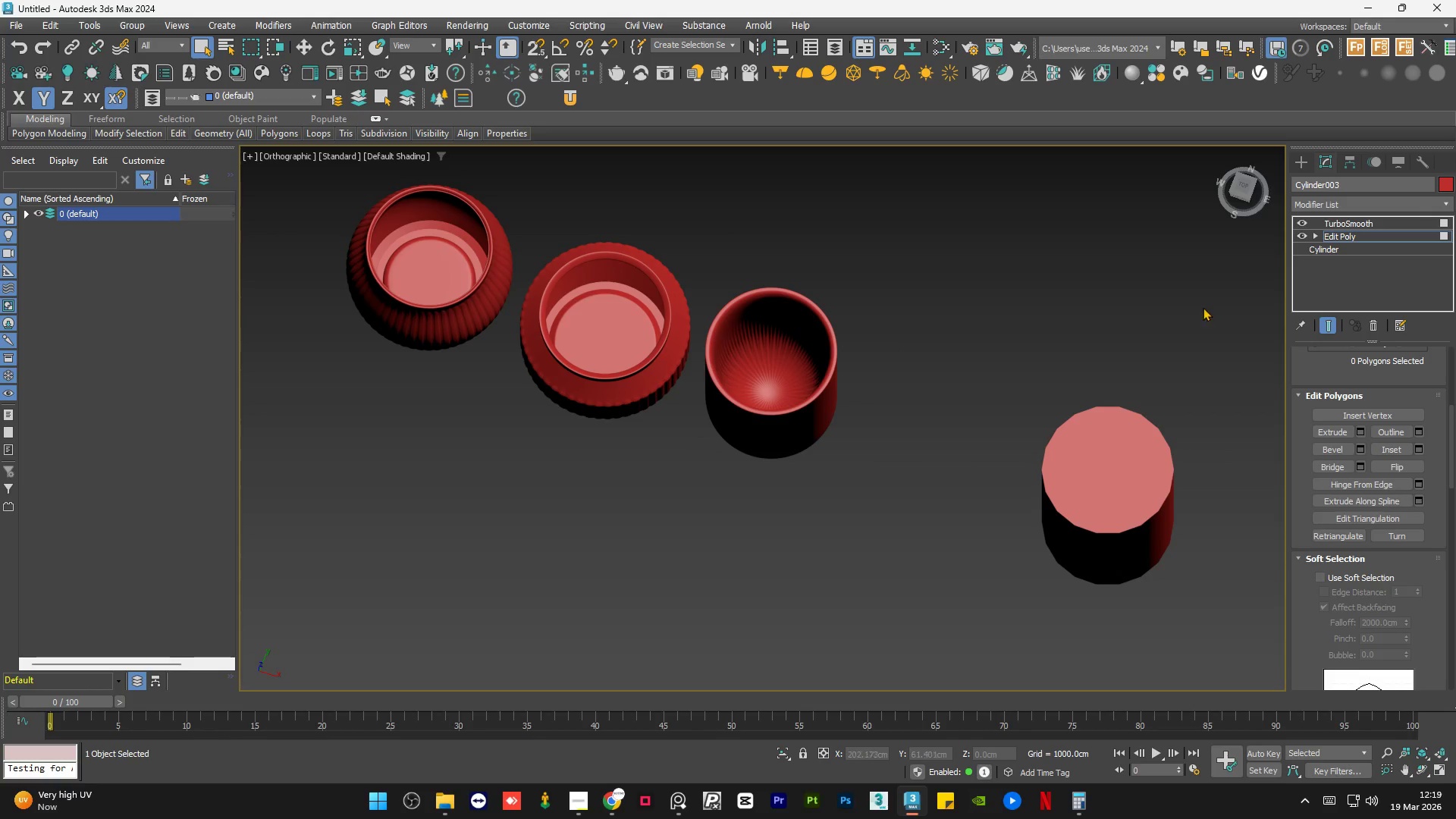 
left_click([1331, 329])
 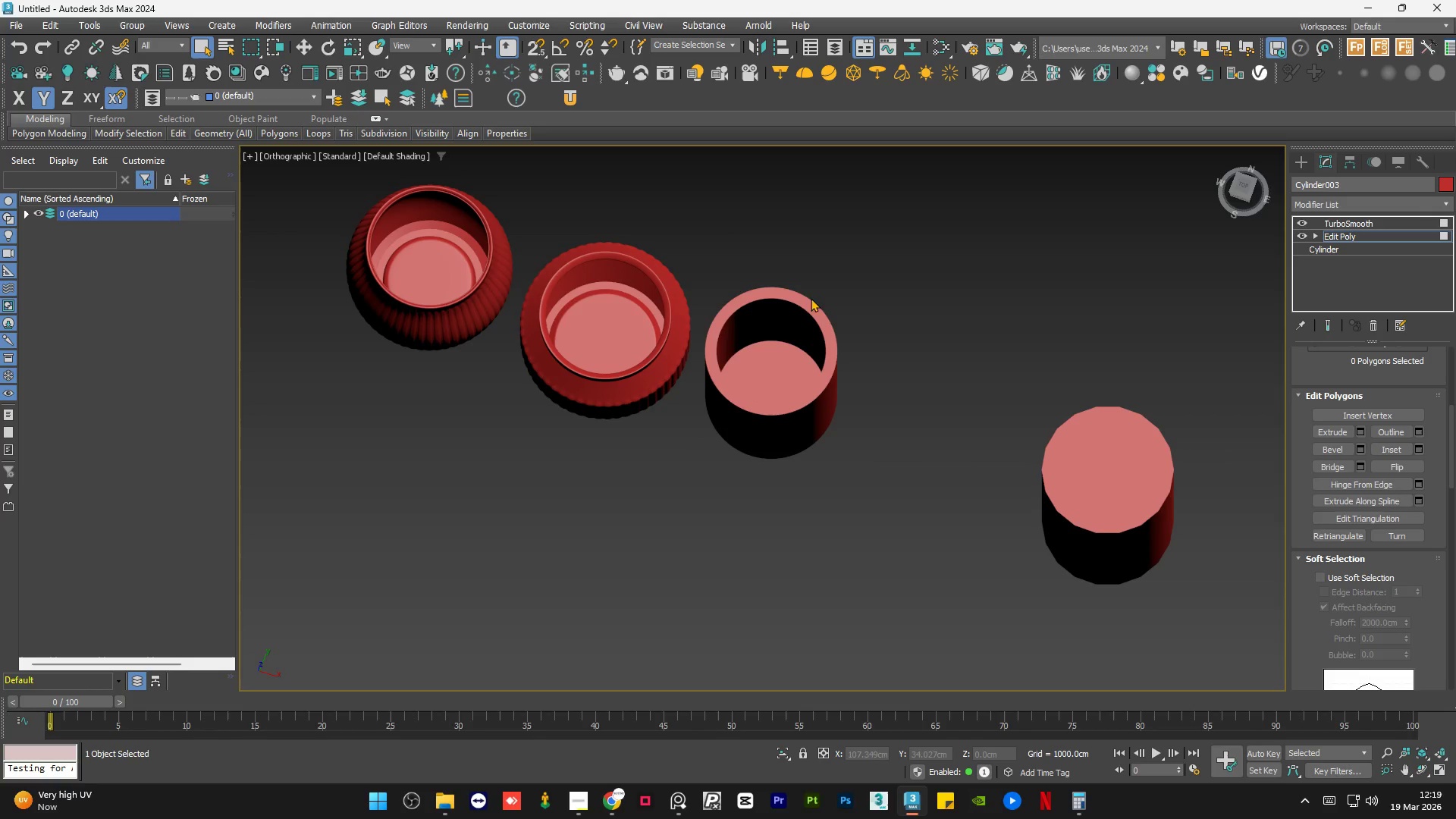 
scroll: coordinate [786, 330], scroll_direction: up, amount: 2.0
 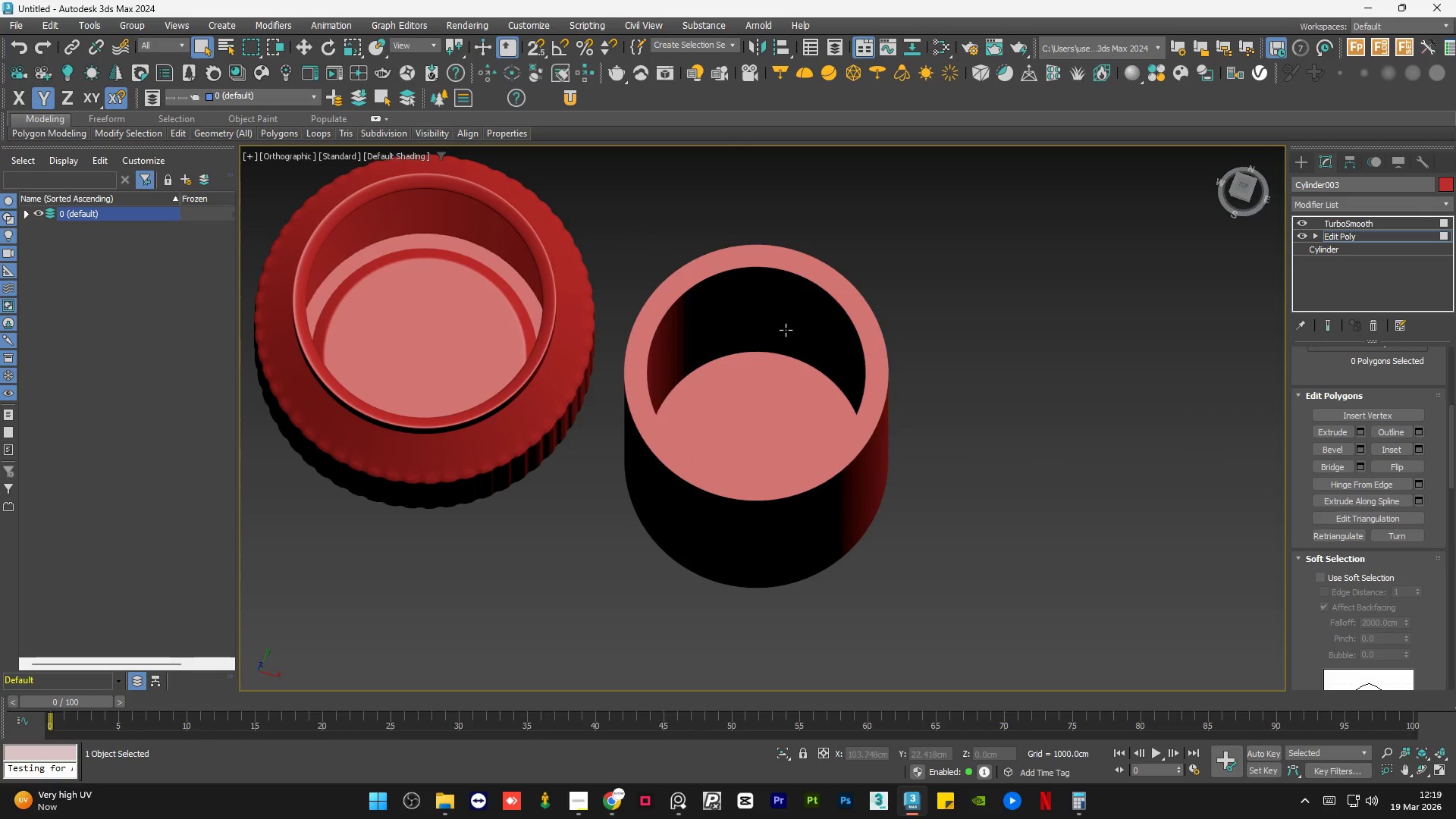 
key(F4)
 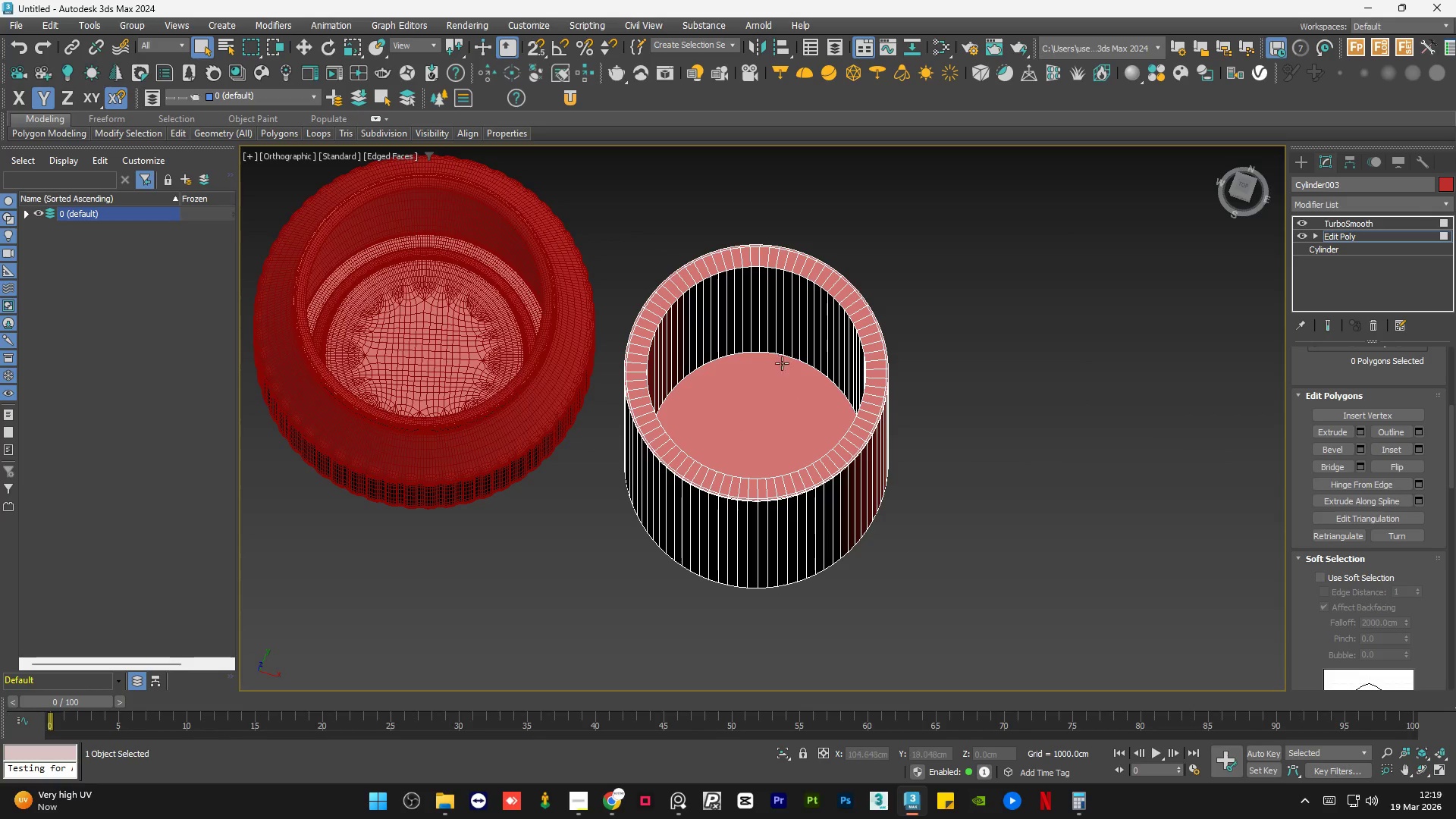 
hold_key(key=AltLeft, duration=0.58)
 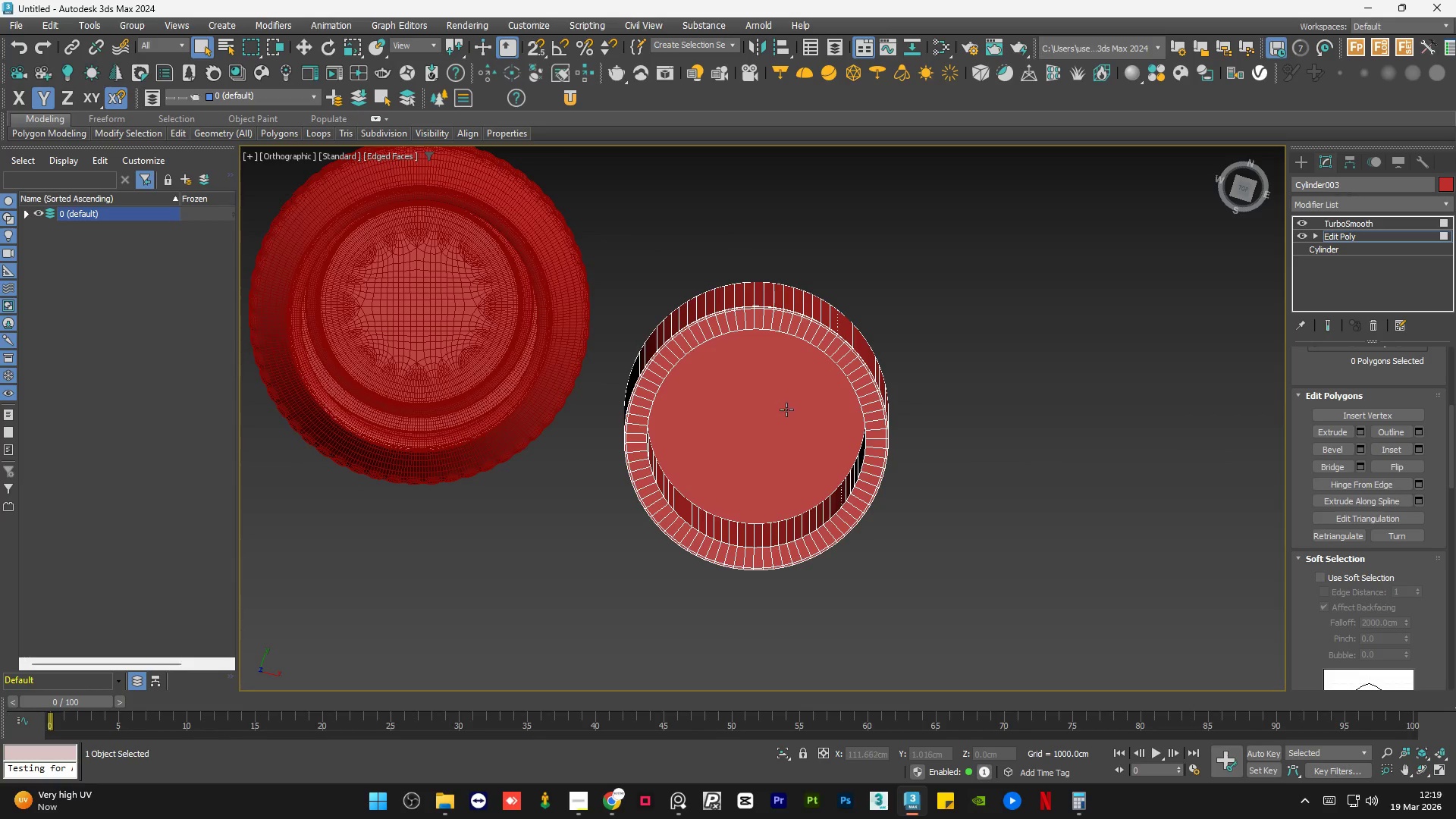 
hold_key(key=AltLeft, duration=0.61)
 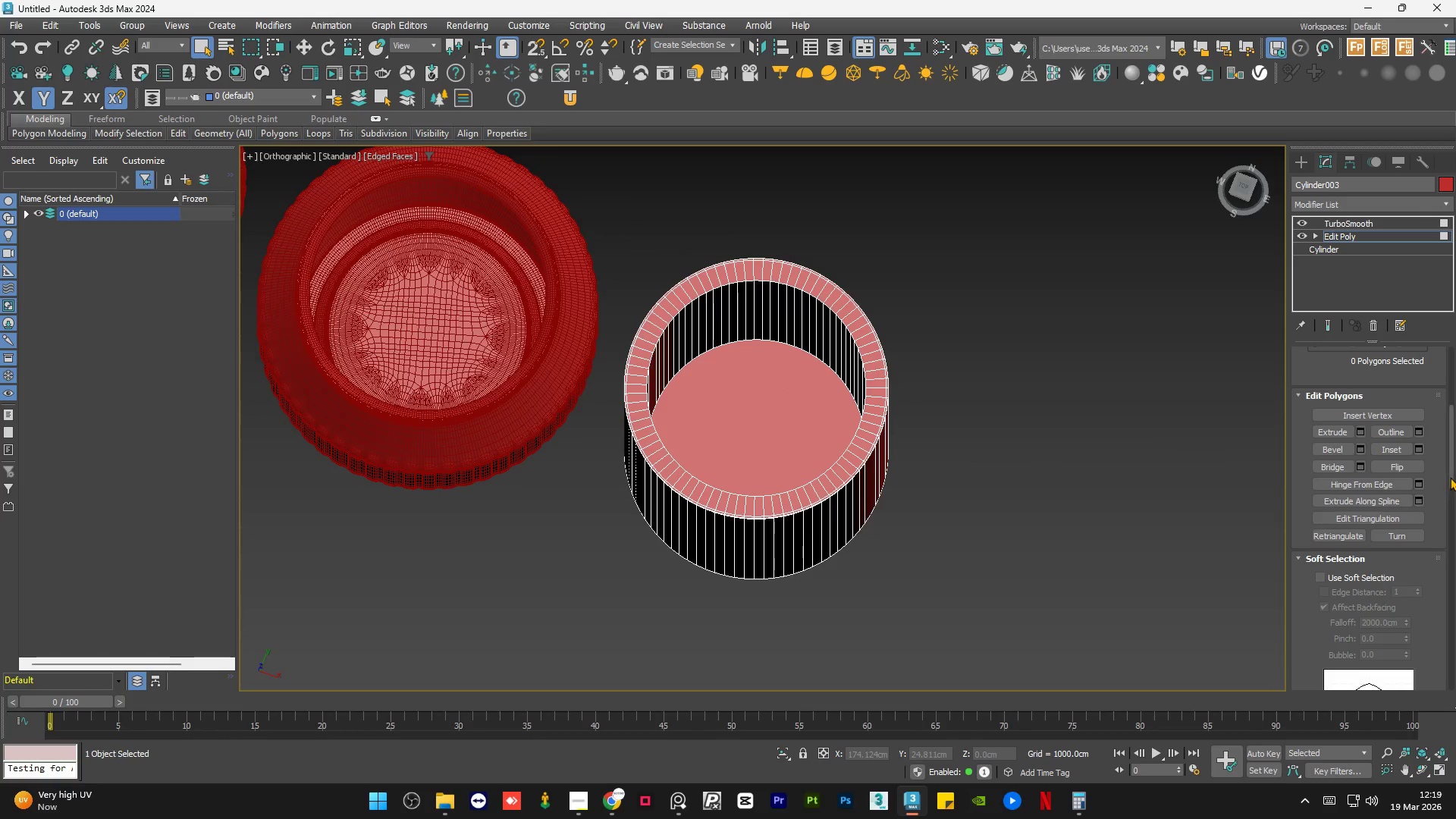 
left_click_drag(start_coordinate=[1451, 473], to_coordinate=[1452, 347])
 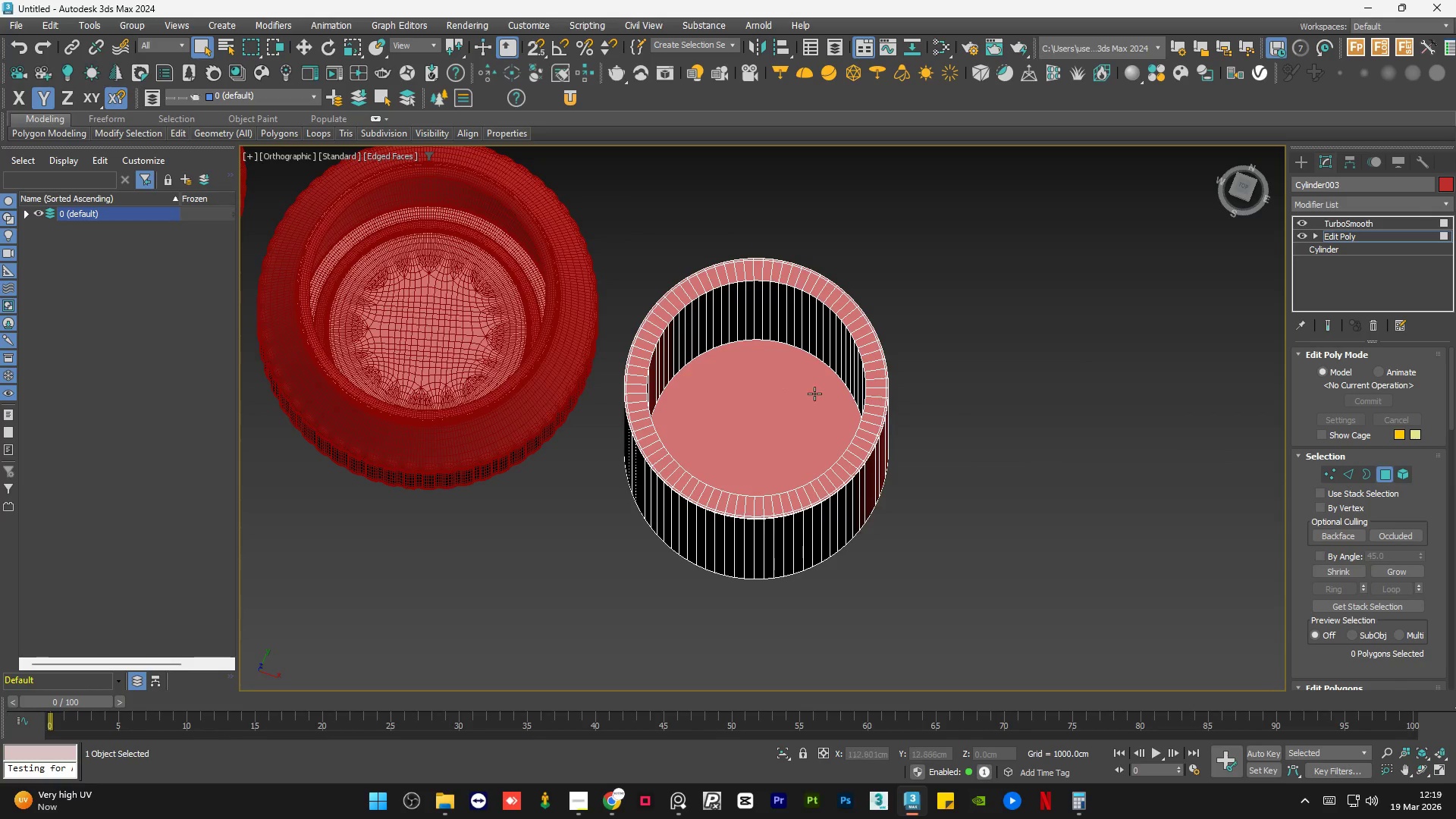 
left_click([781, 394])
 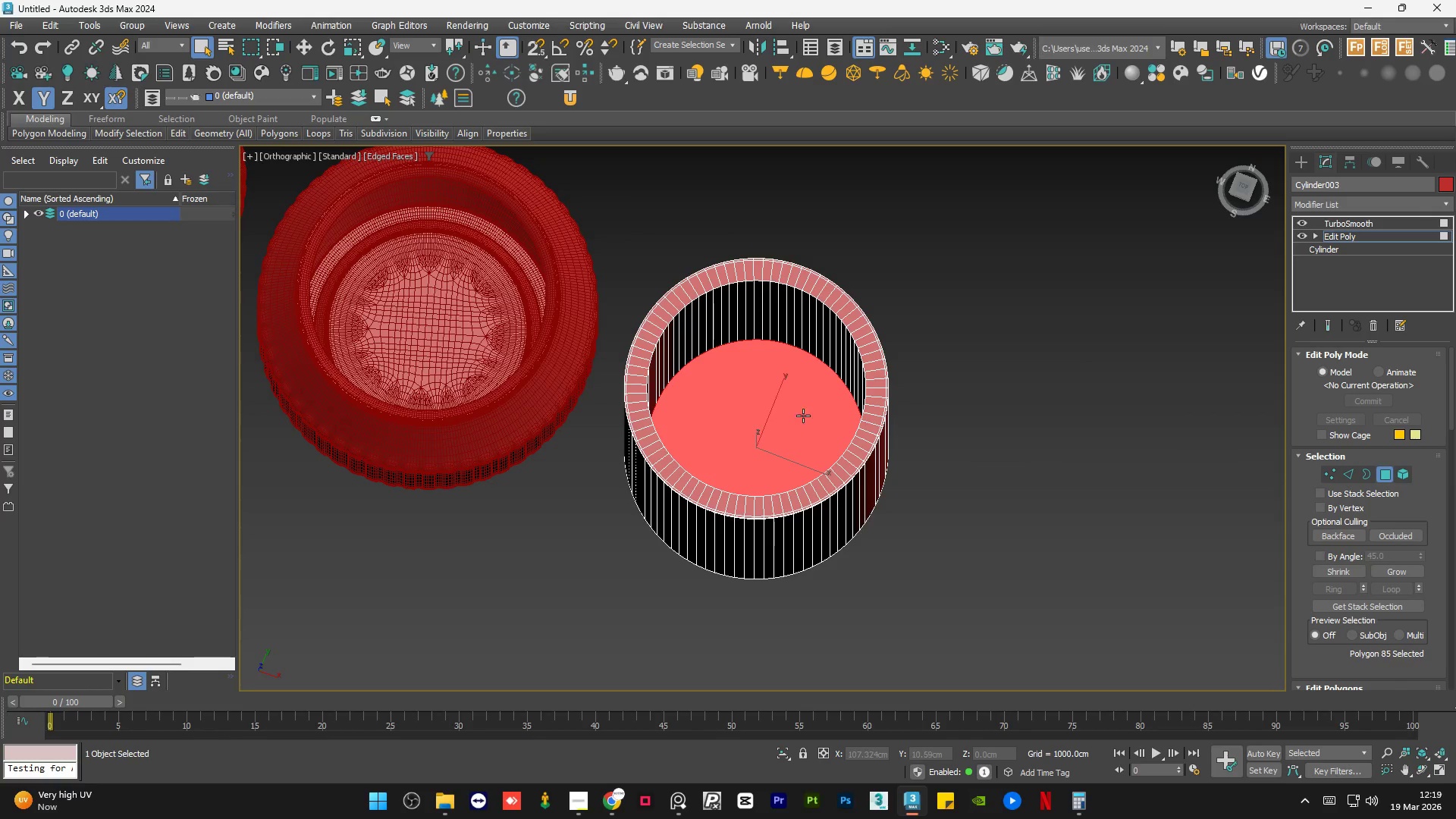 
hold_key(key=AltLeft, duration=1.16)
 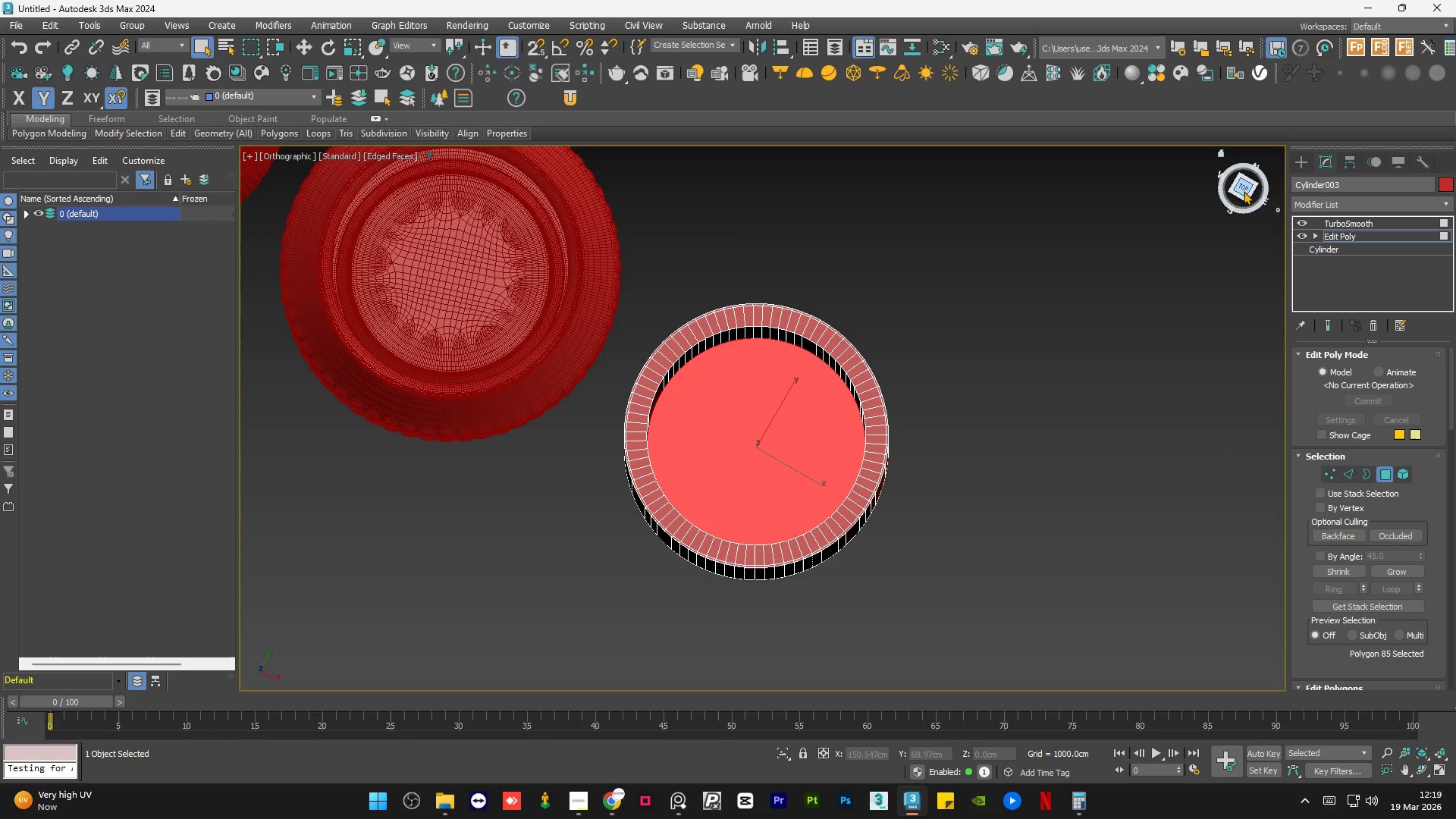 
left_click([1243, 188])
 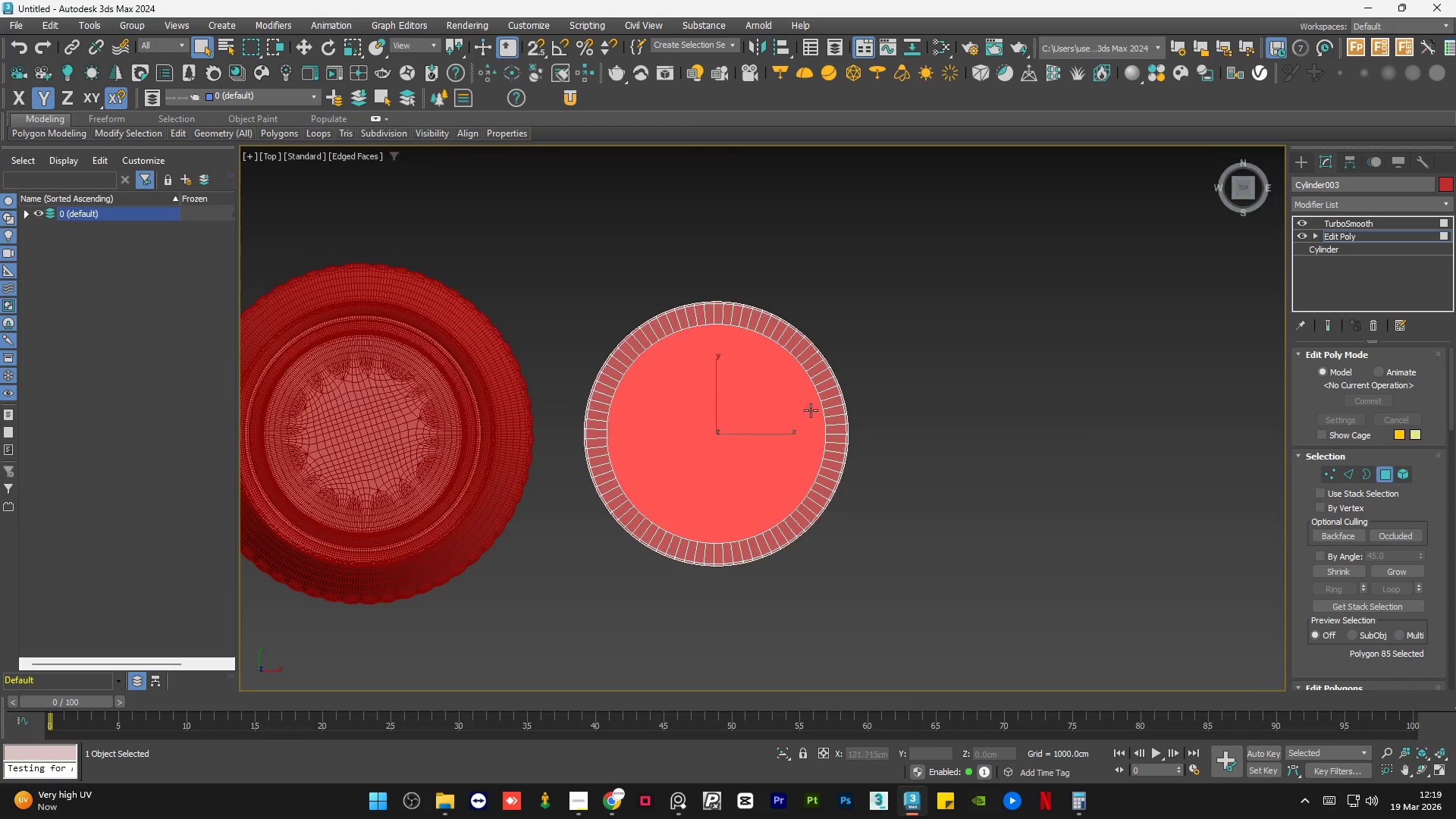 
scroll: coordinate [759, 453], scroll_direction: up, amount: 2.0
 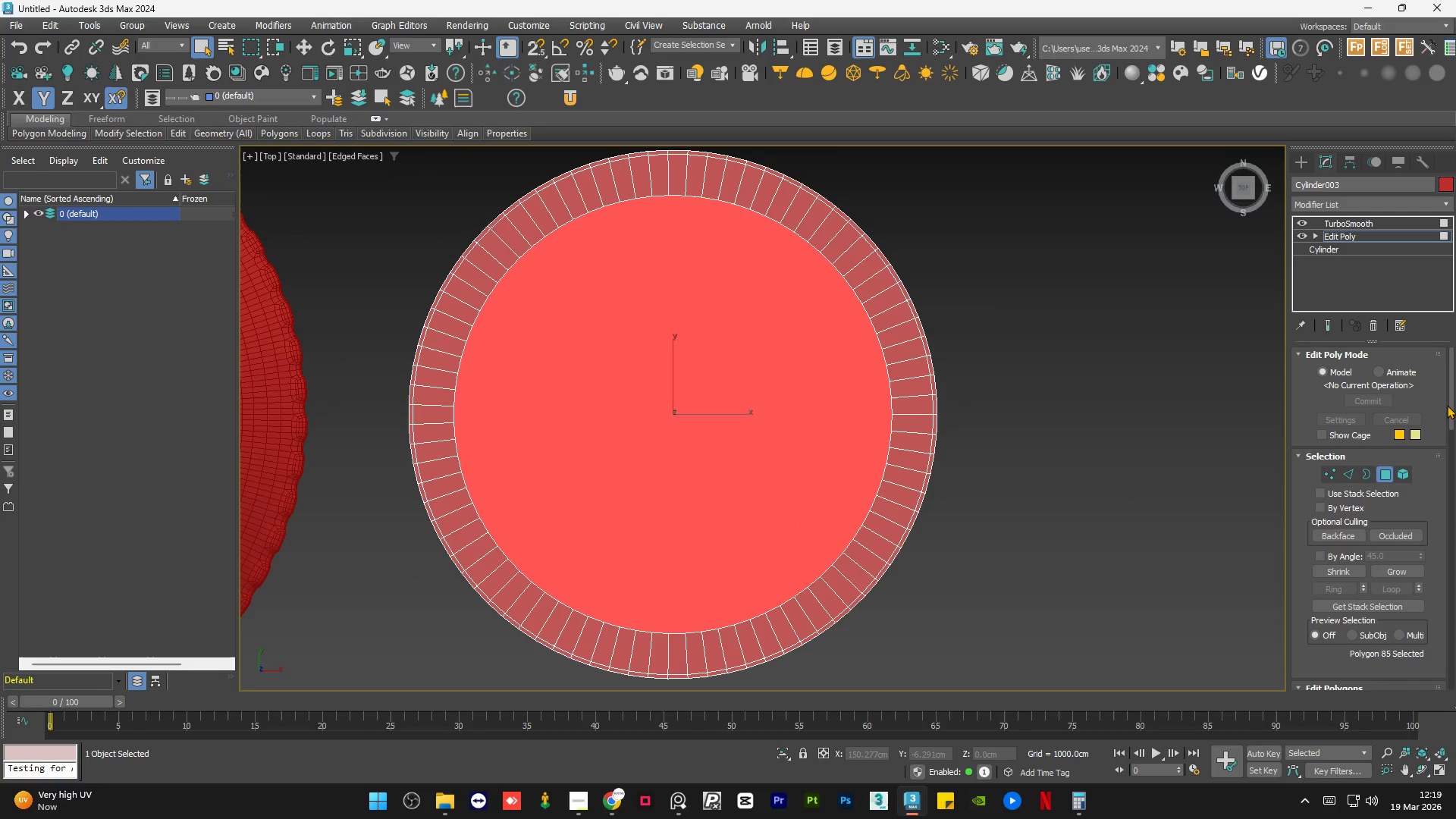 
left_click_drag(start_coordinate=[1451, 400], to_coordinate=[1454, 457])
 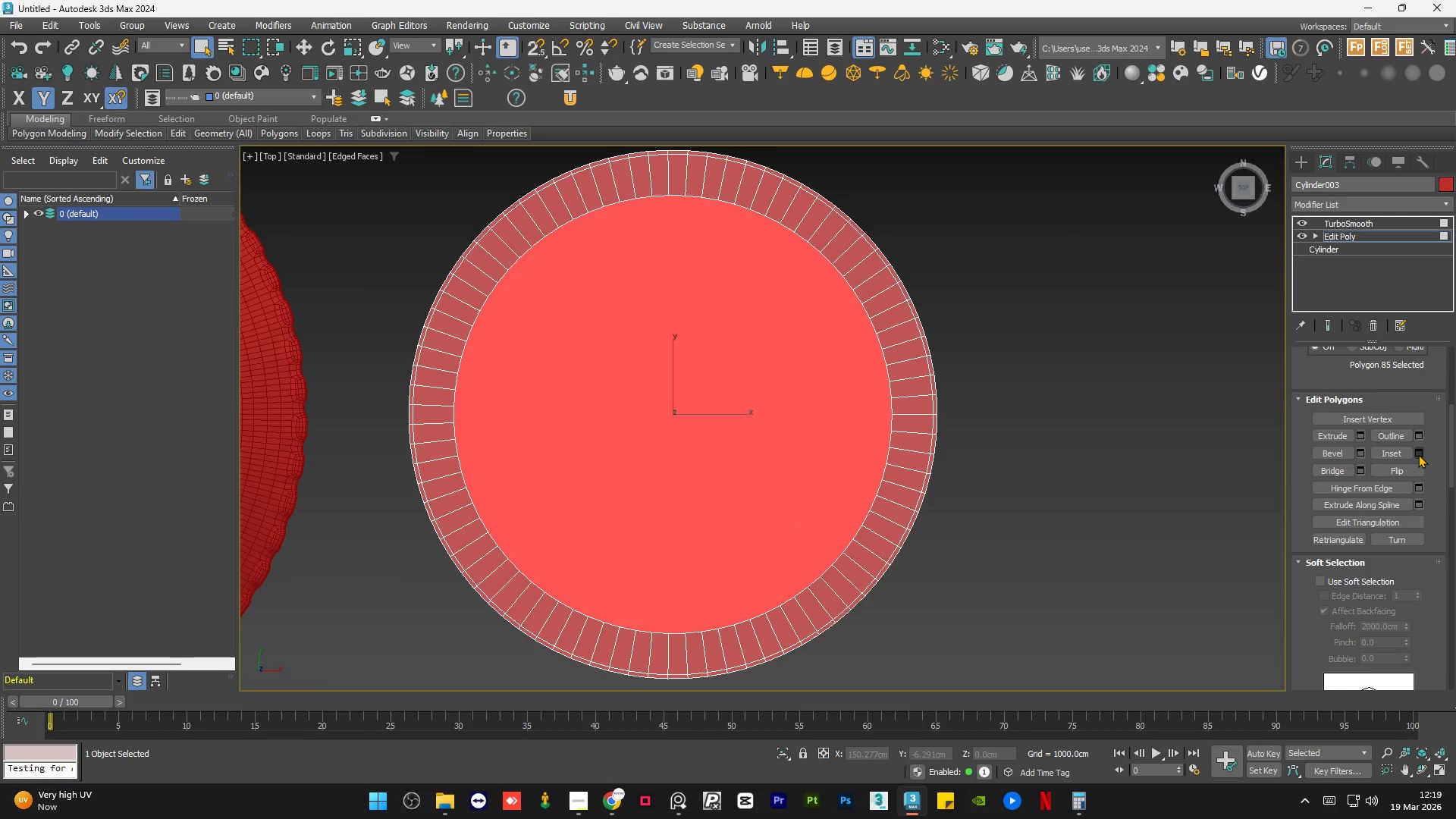 
left_click([1418, 454])
 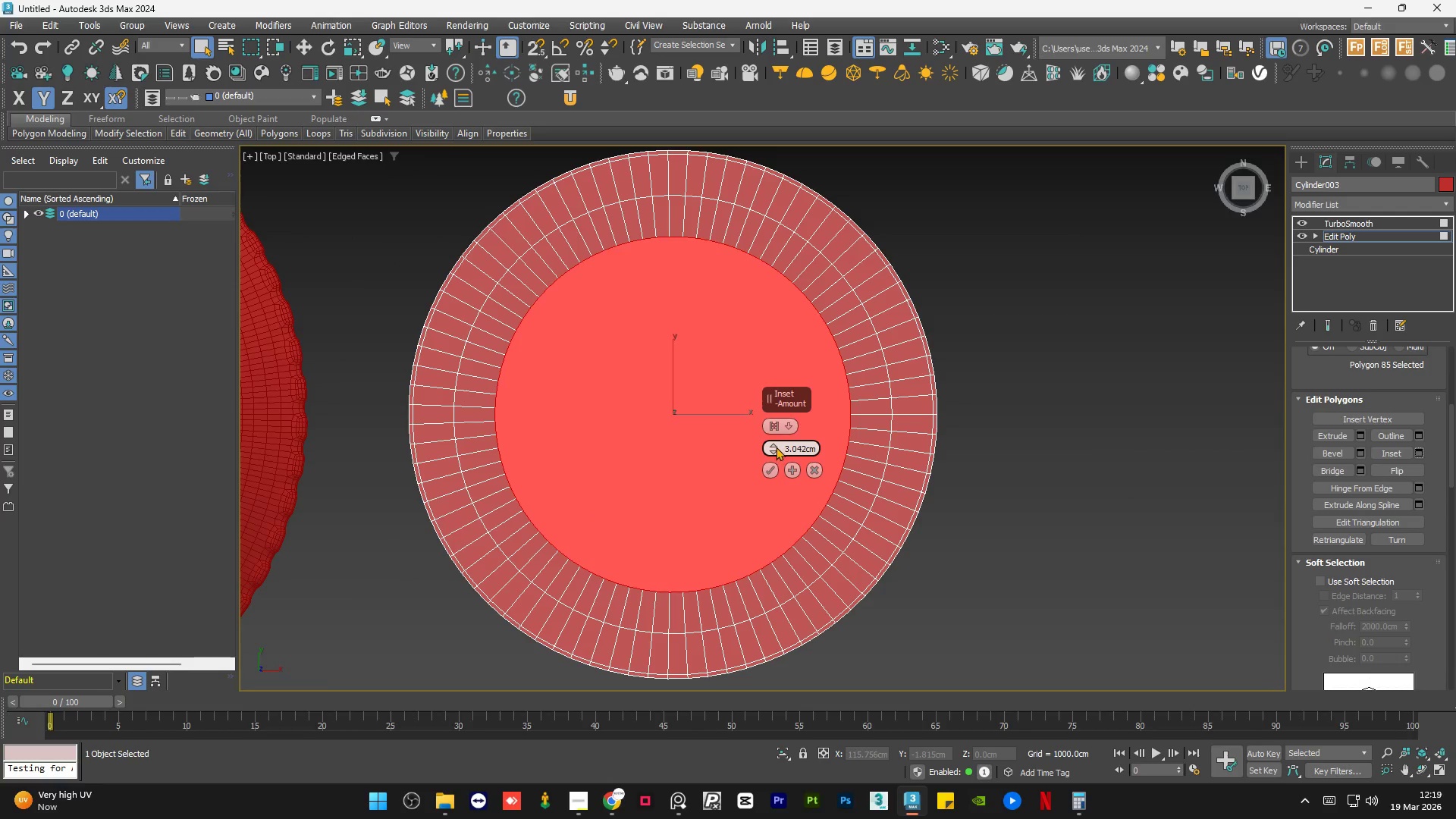 
left_click_drag(start_coordinate=[772, 446], to_coordinate=[773, 381])
 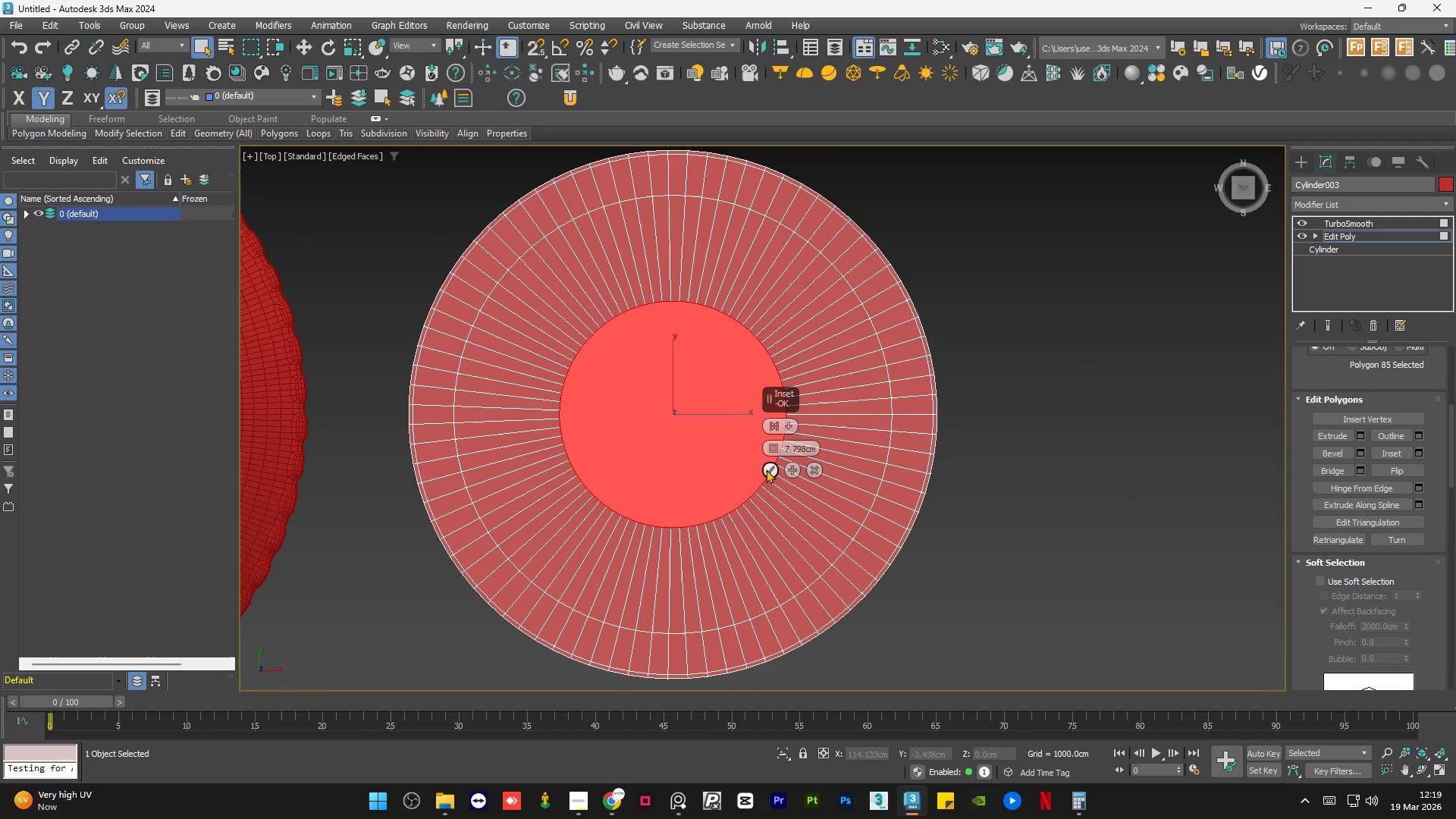 
left_click([767, 472])
 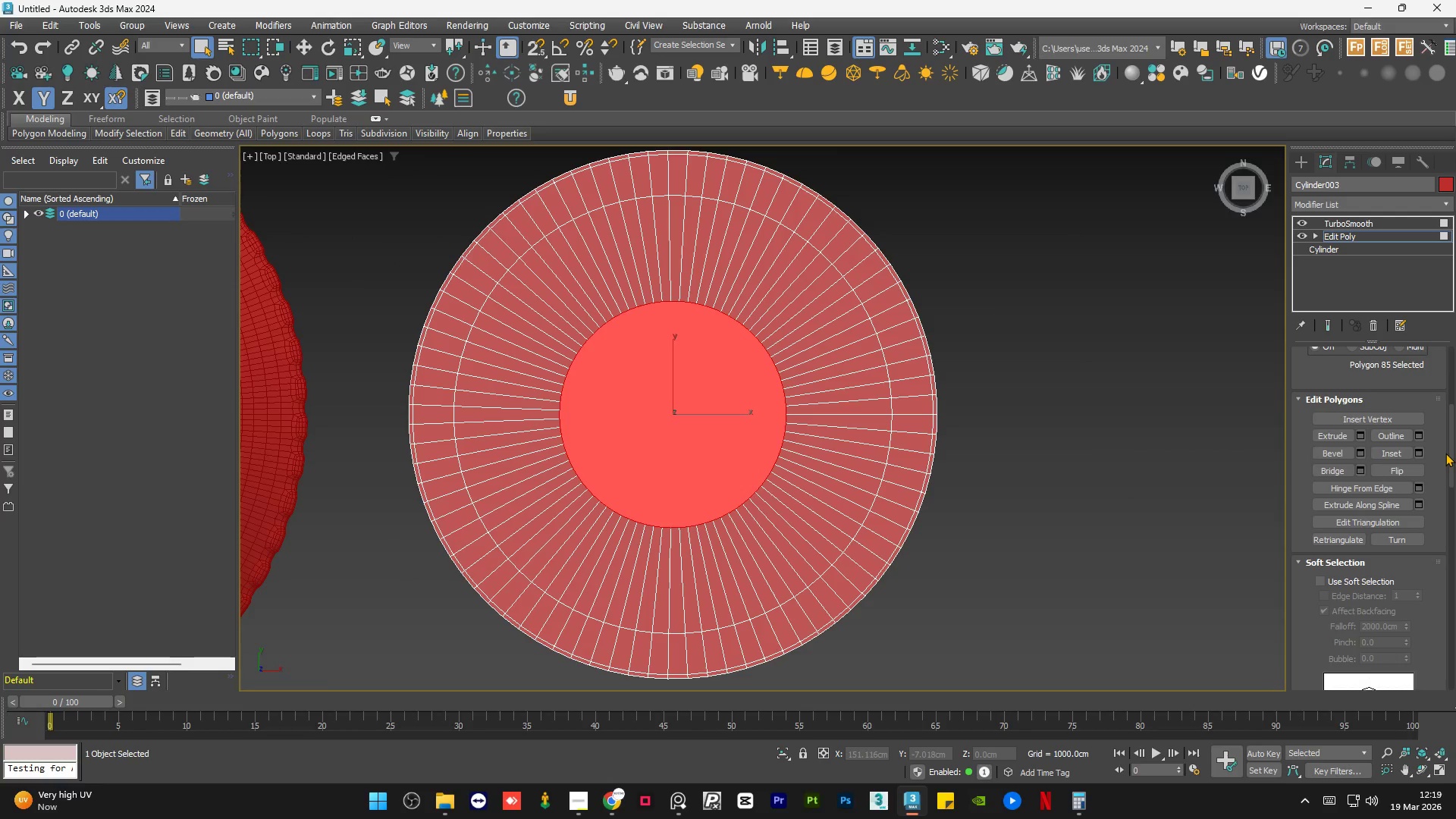 
left_click_drag(start_coordinate=[1448, 452], to_coordinate=[1451, 356])
 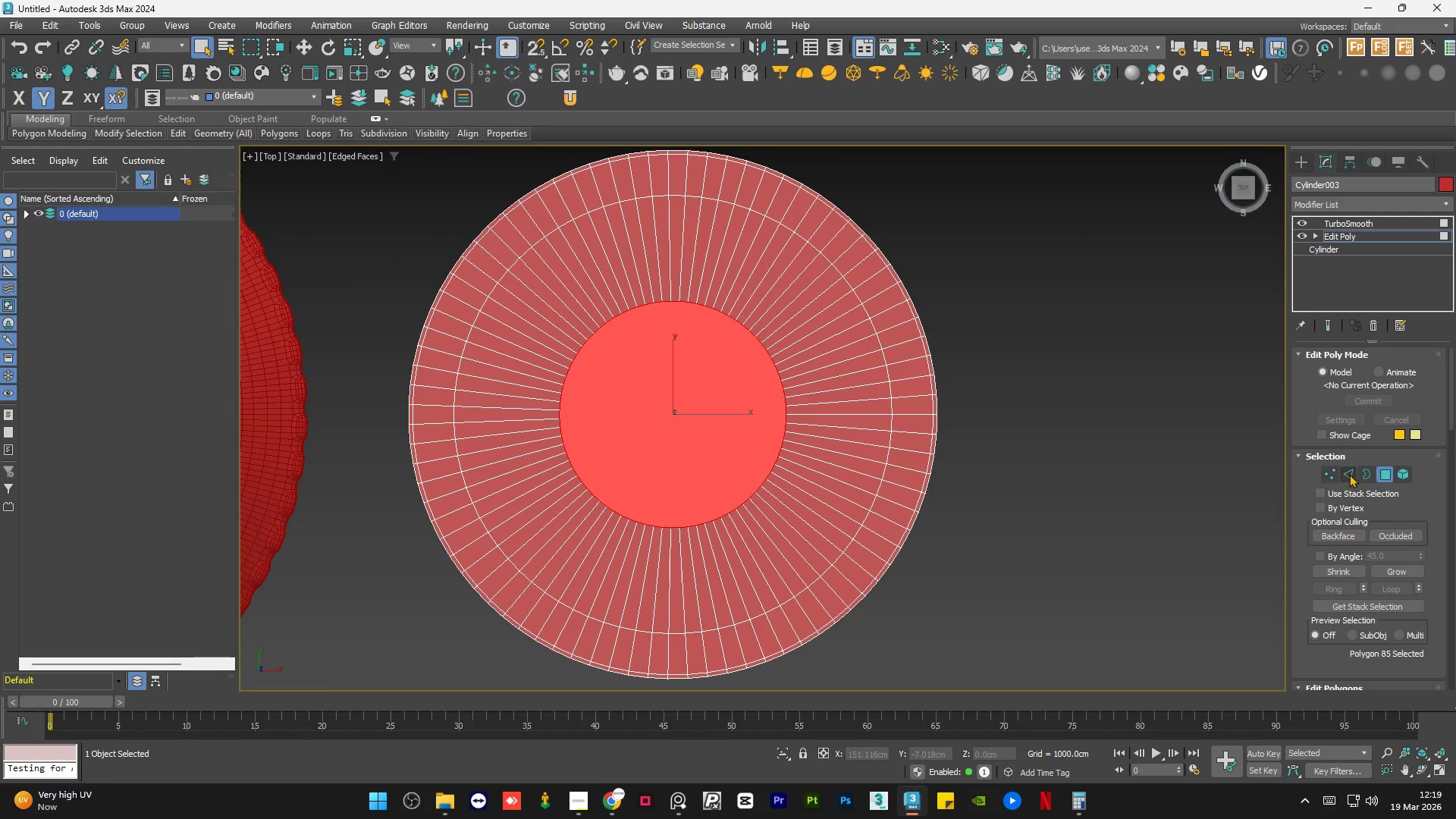 
left_click([1349, 475])
 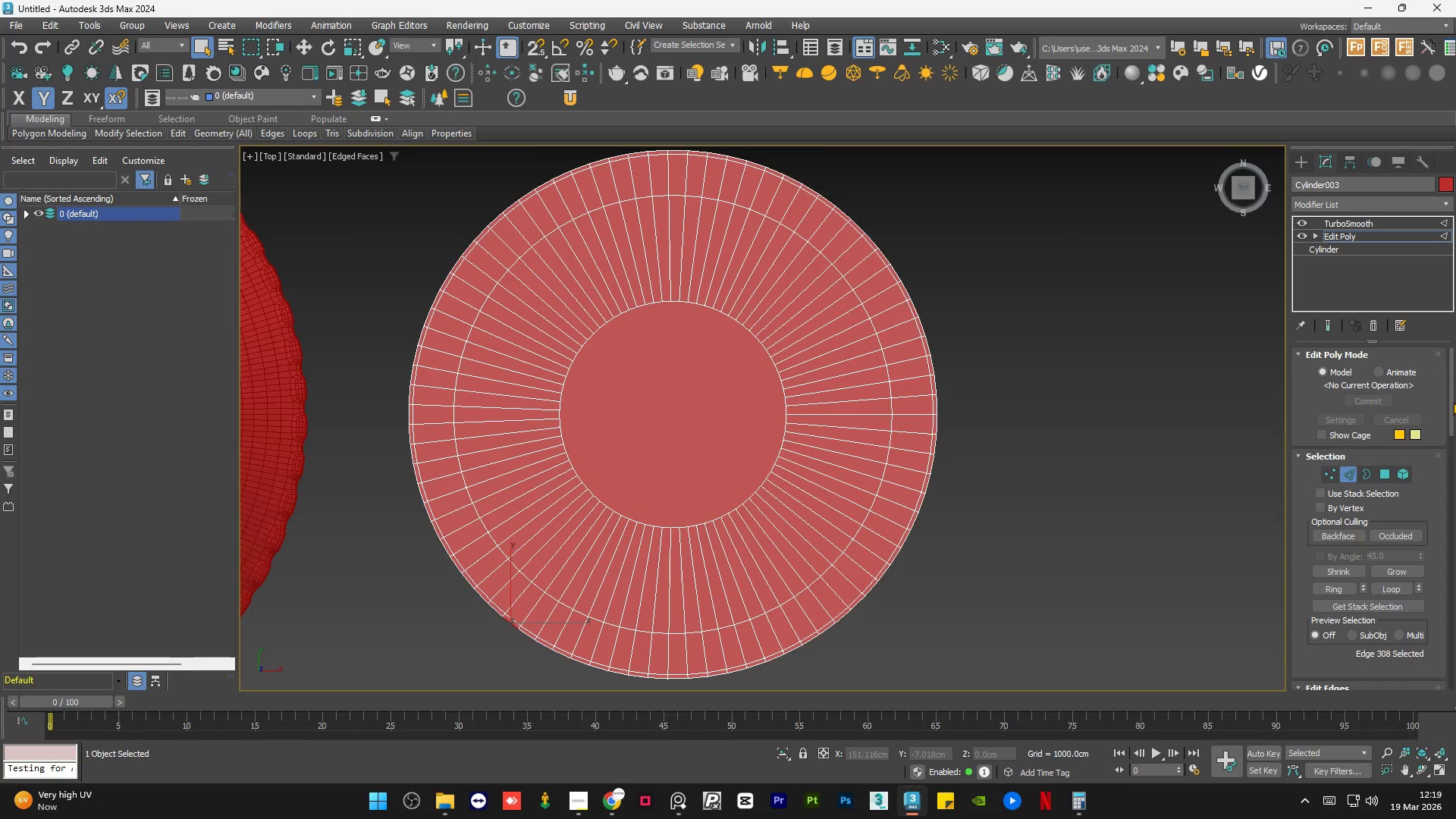 
left_click_drag(start_coordinate=[1453, 400], to_coordinate=[1455, 598])
 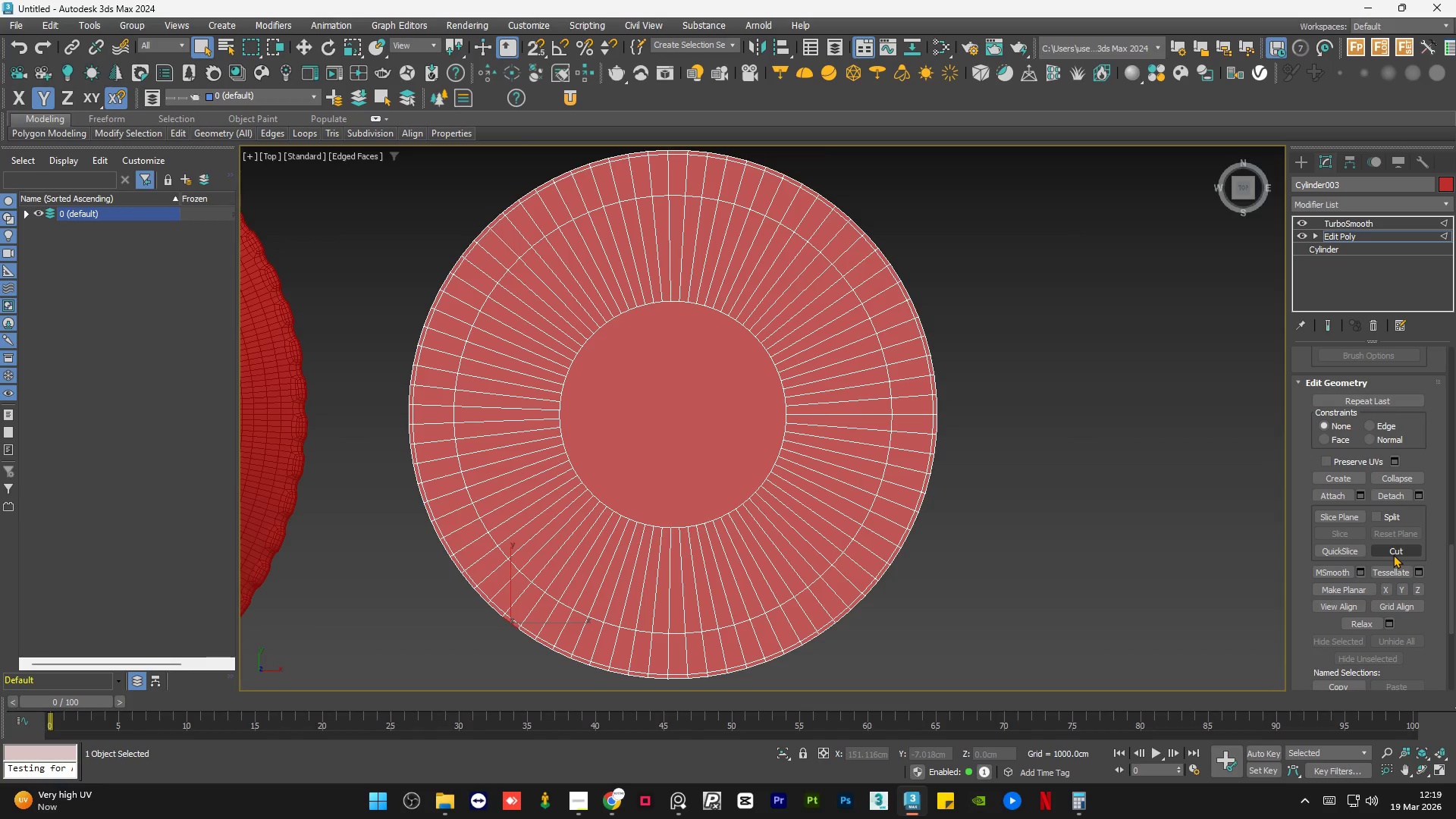 
left_click([1393, 554])
 